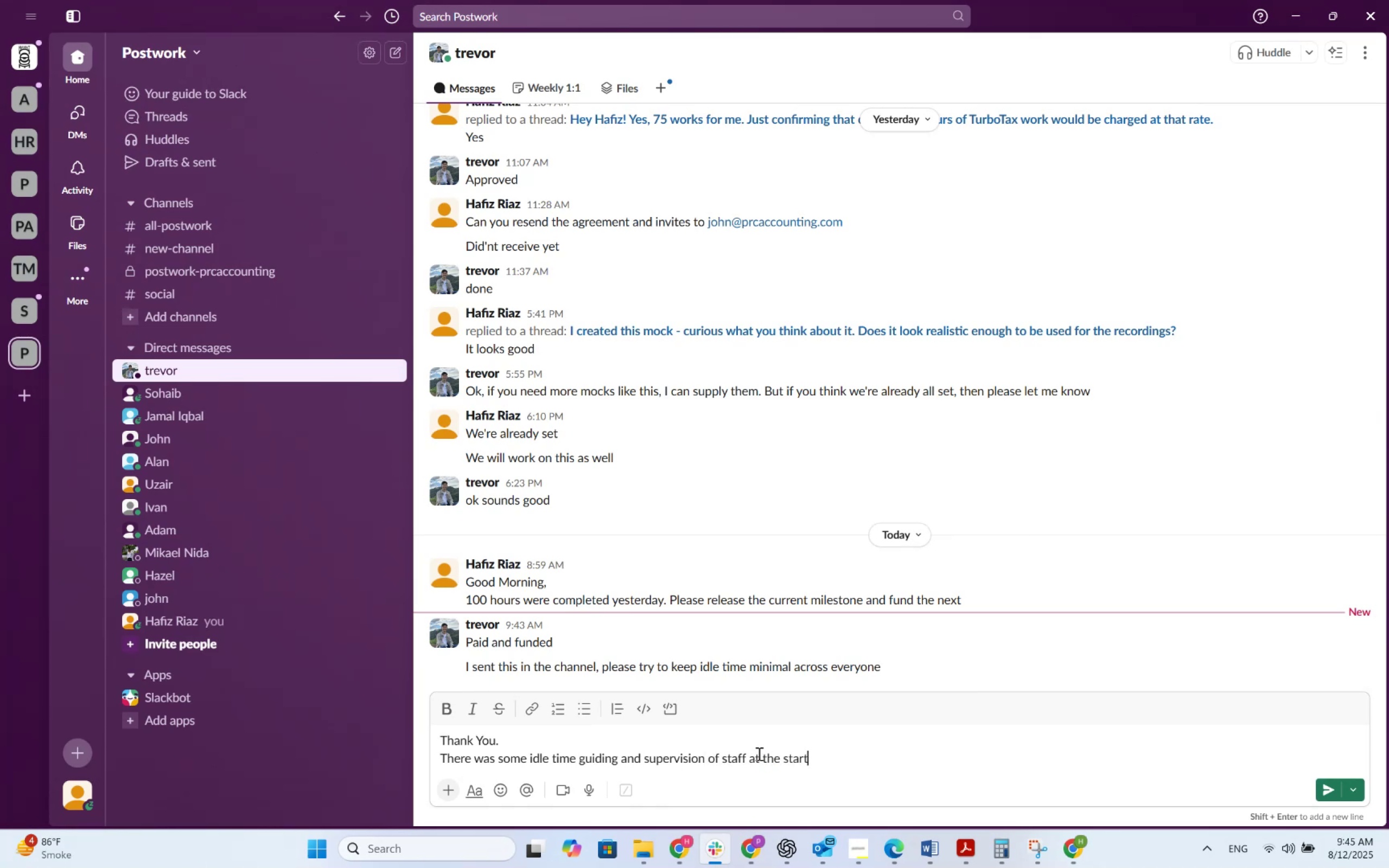 
type( wont)
 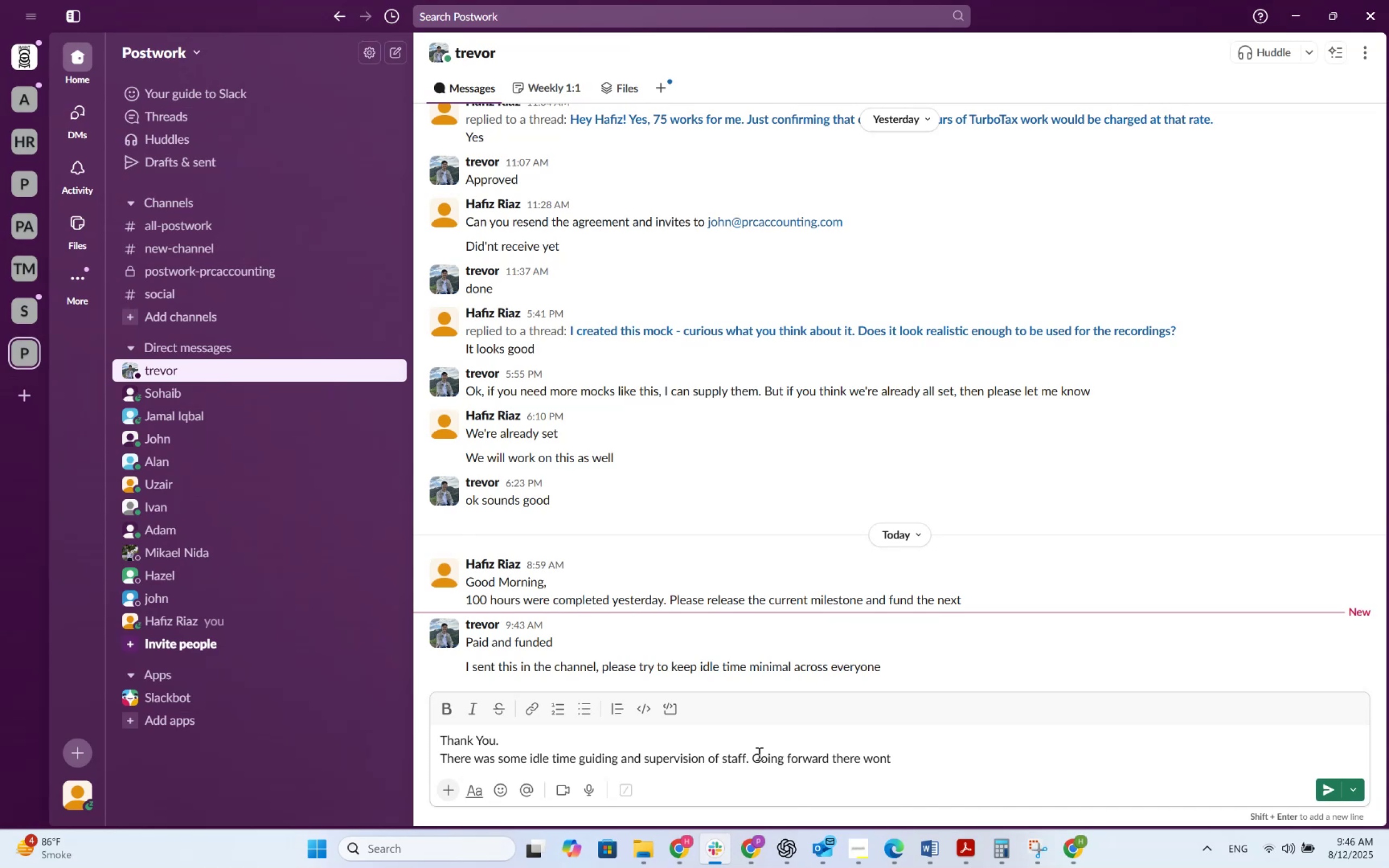 
wait(12.26)
 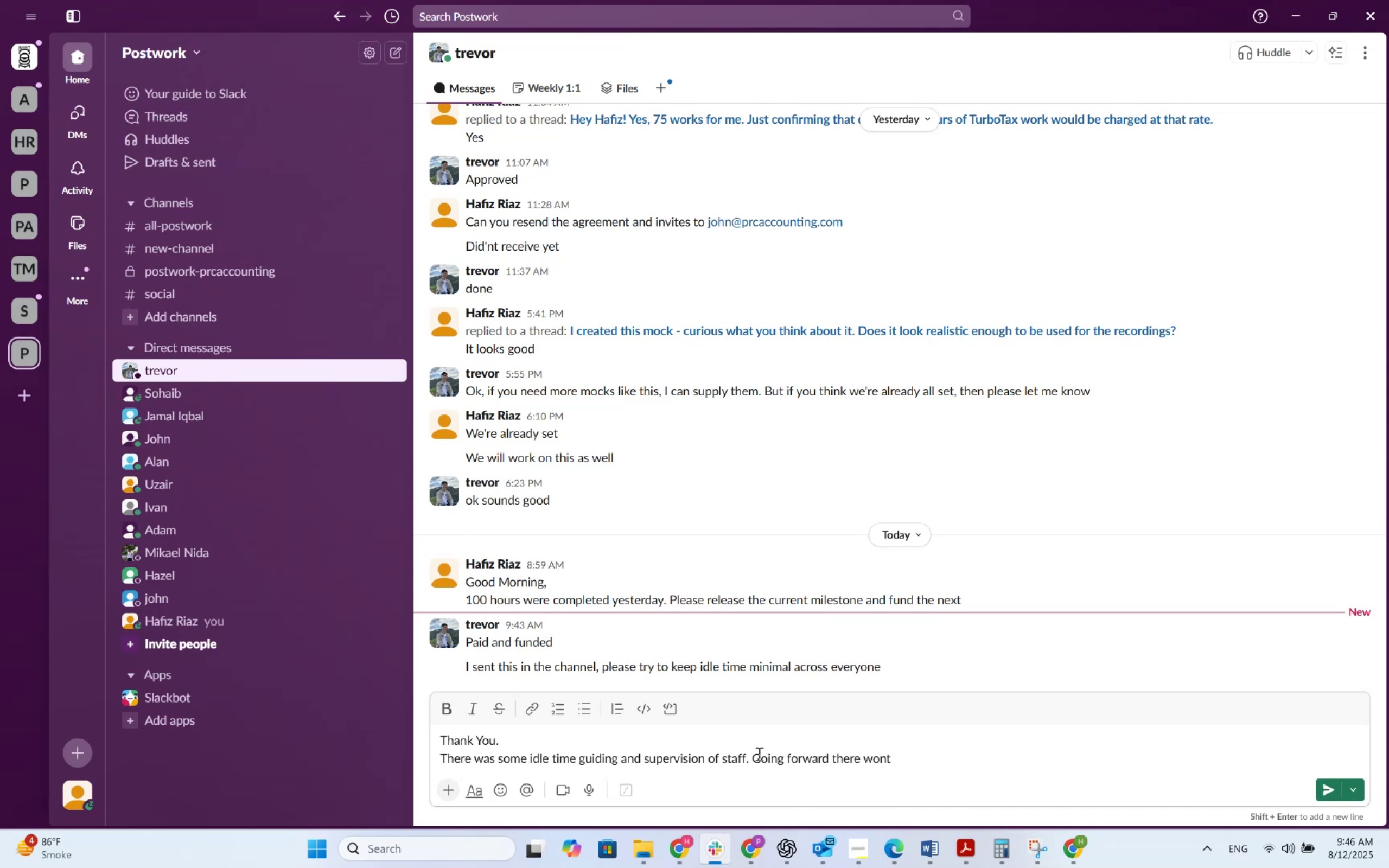 
hold_key(key=Backspace, duration=0.77)
 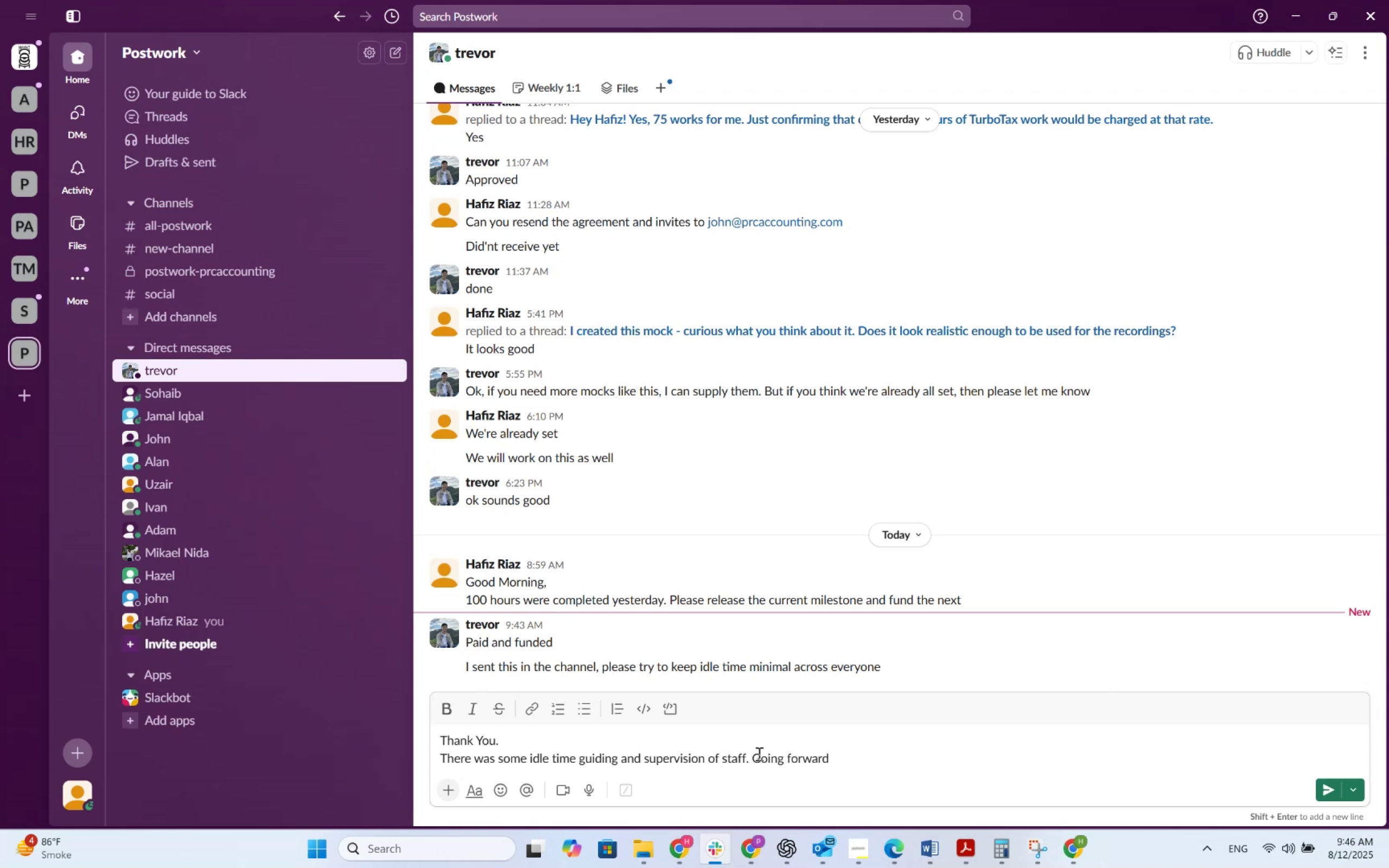 
type(we will make ti m)
key(Backspace)
key(Backspace)
key(Backspace)
key(Backspace)
type(it minimum)
 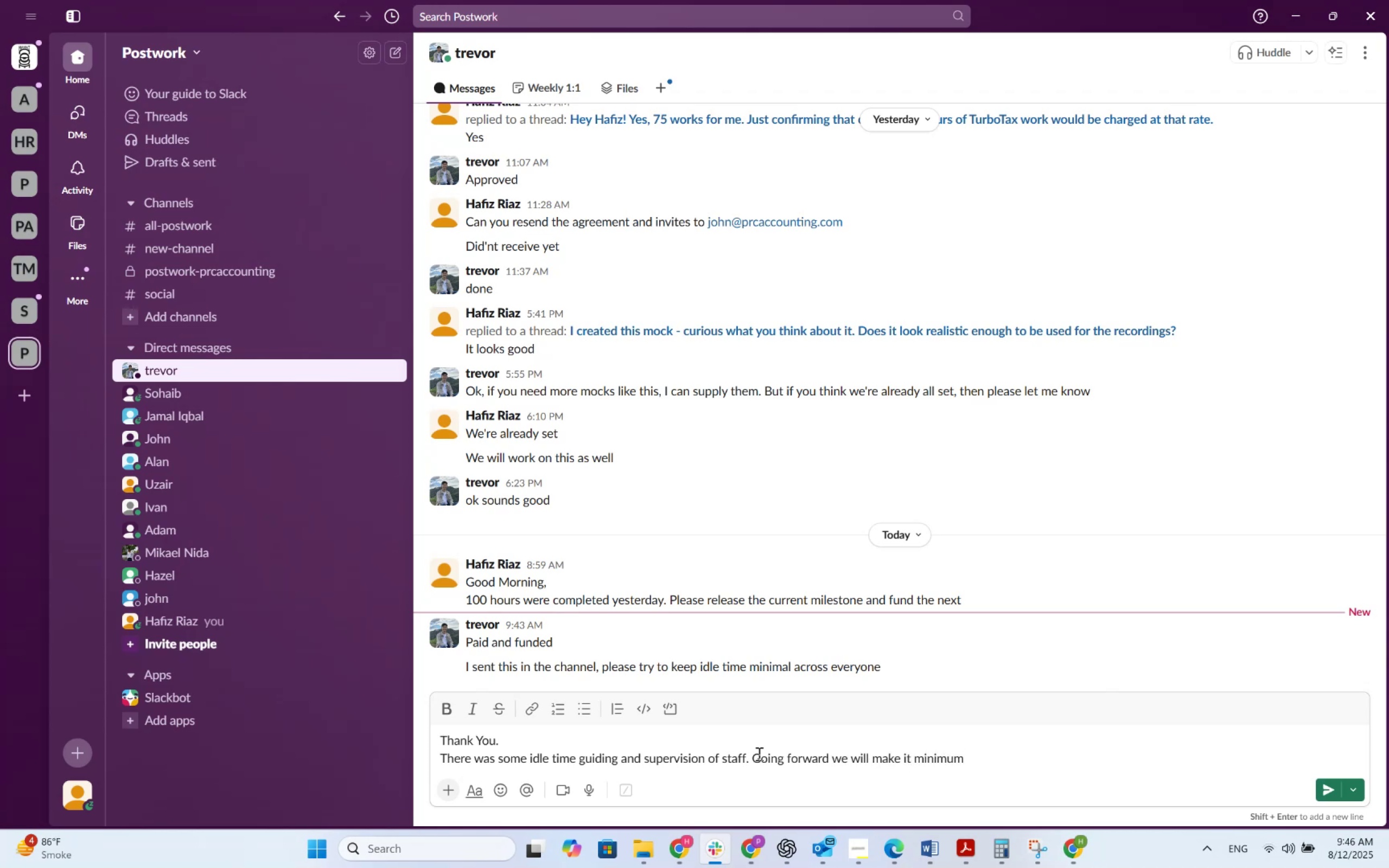 
key(Enter)
 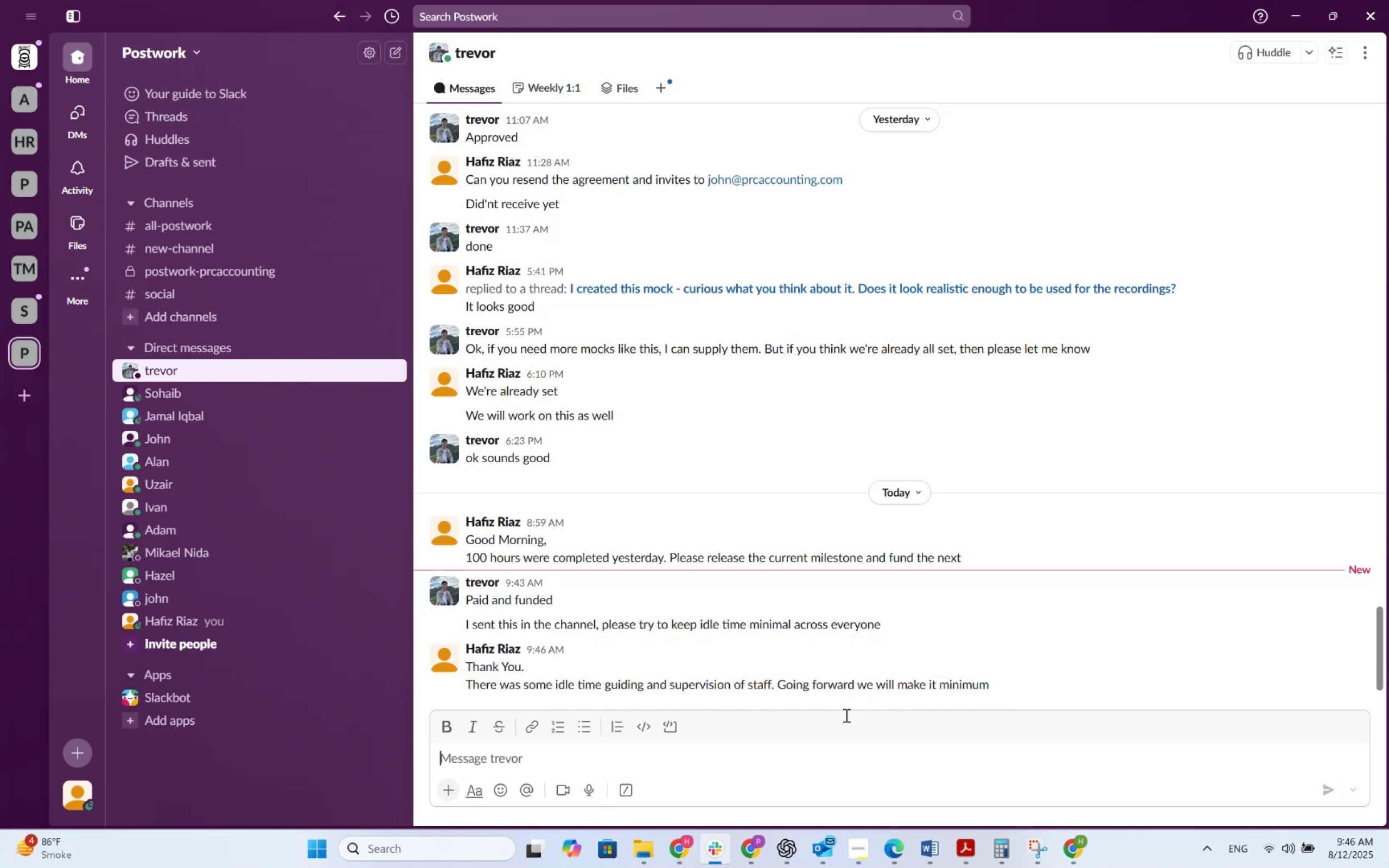 
wait(10.69)
 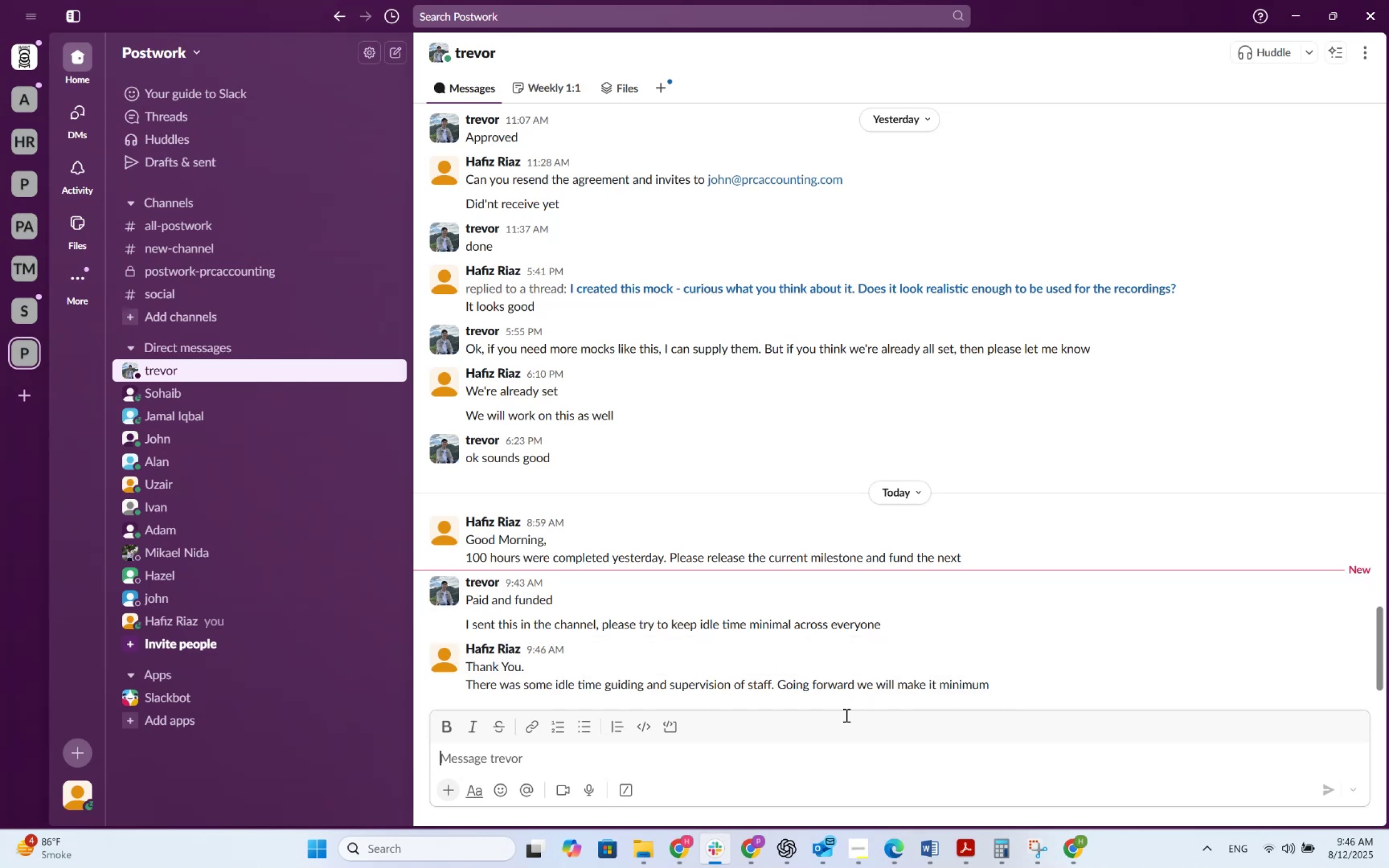 
left_click([1355, 646])
 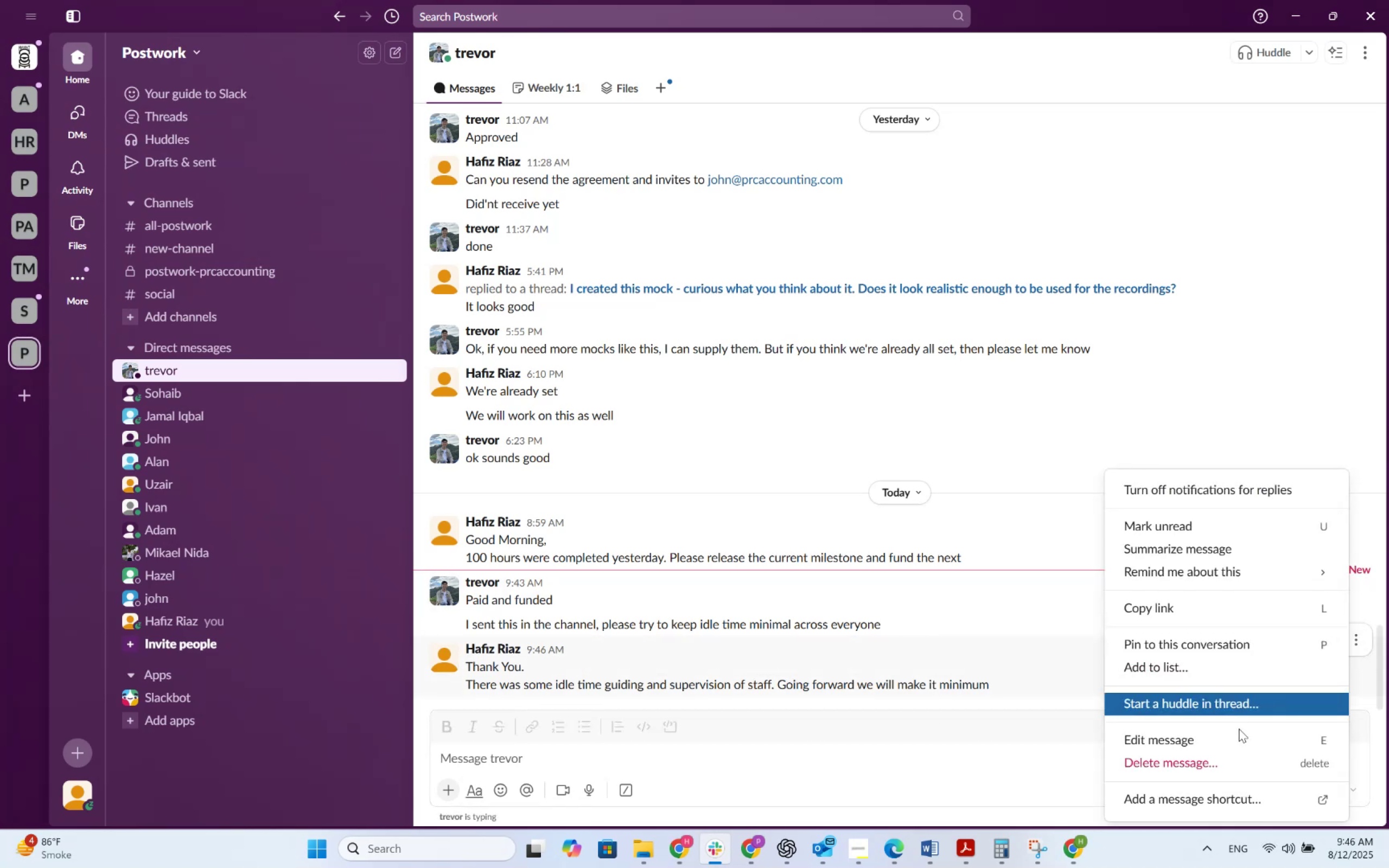 
left_click([1235, 730])
 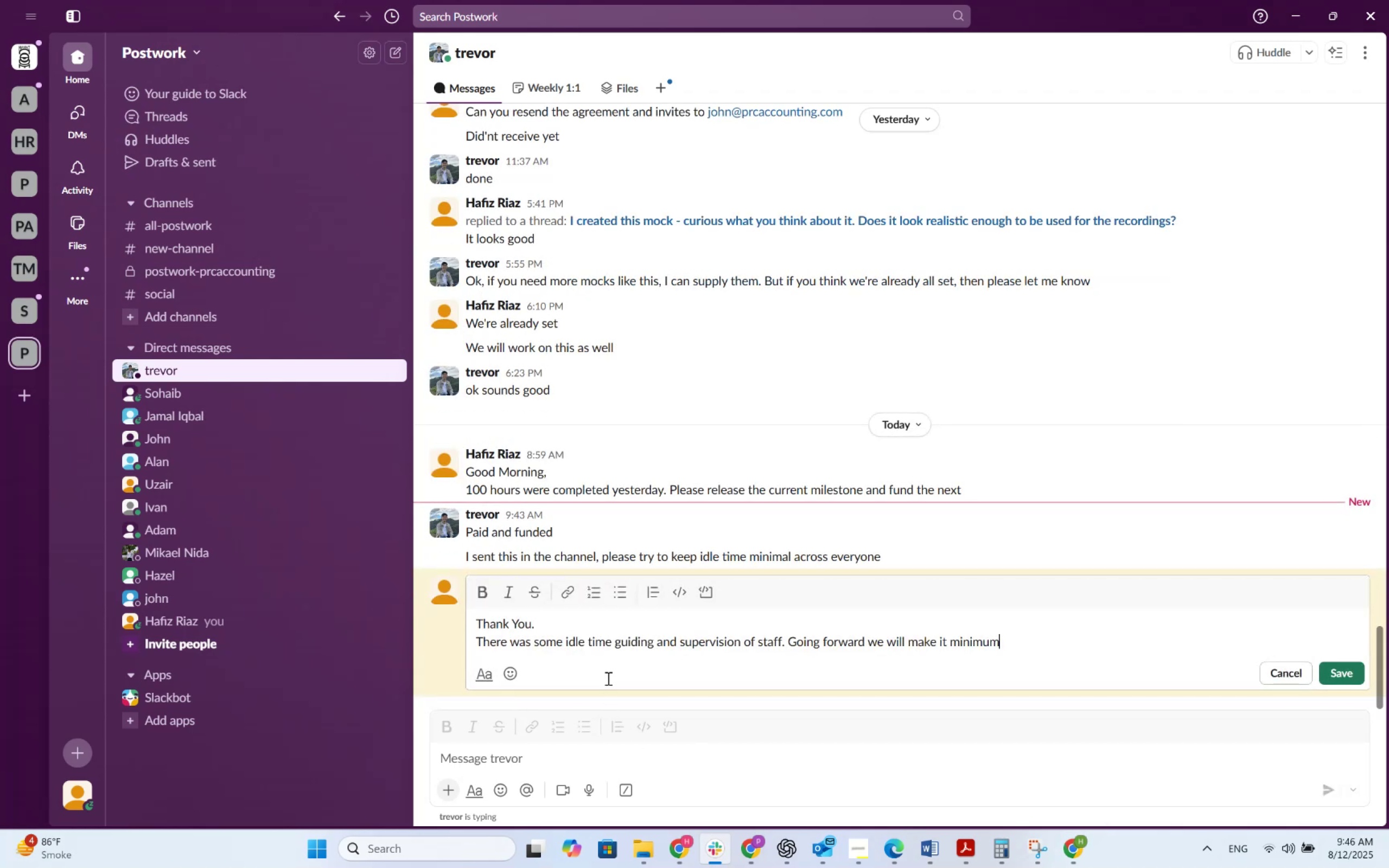 
left_click([607, 646])
 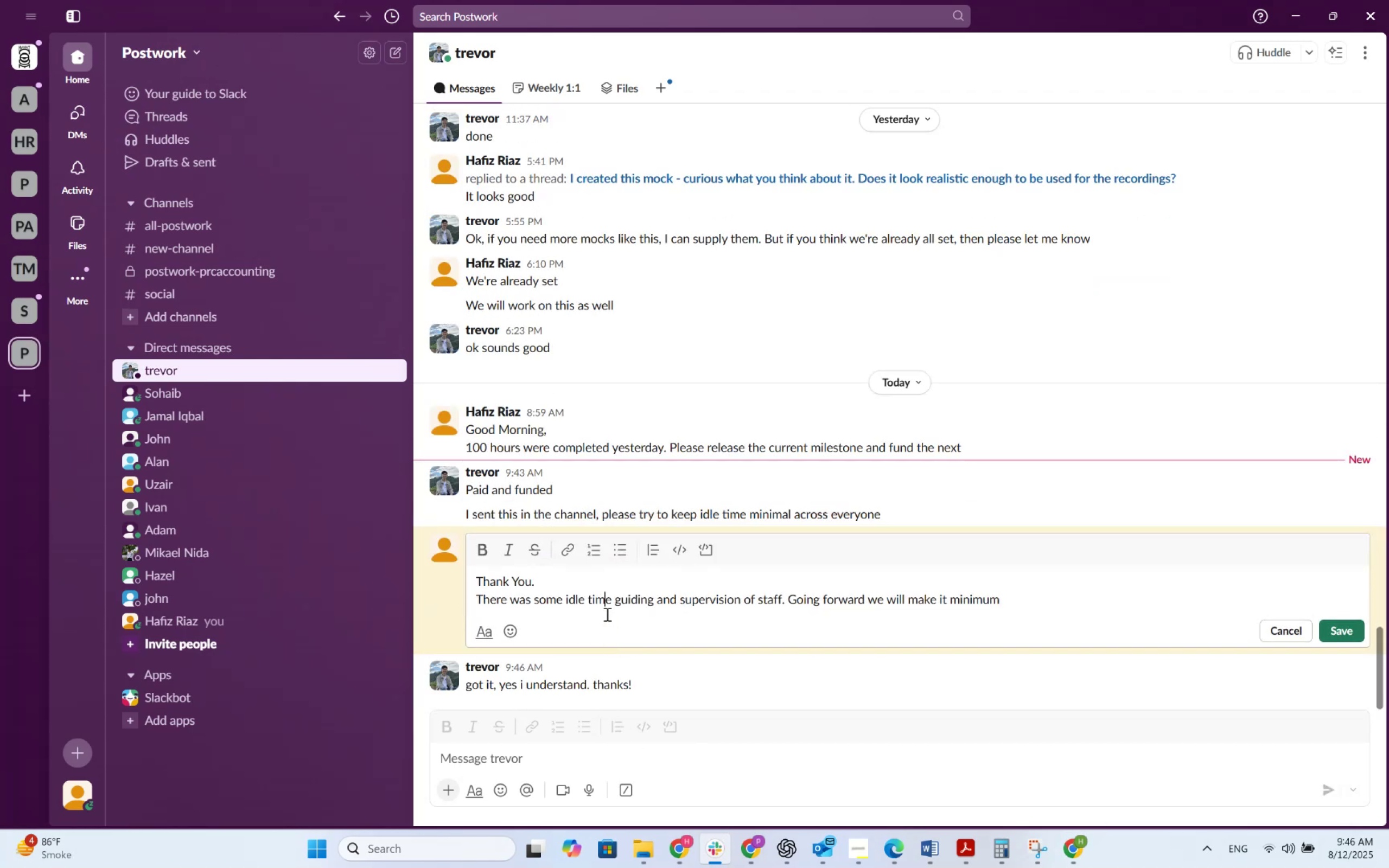 
left_click([611, 607])
 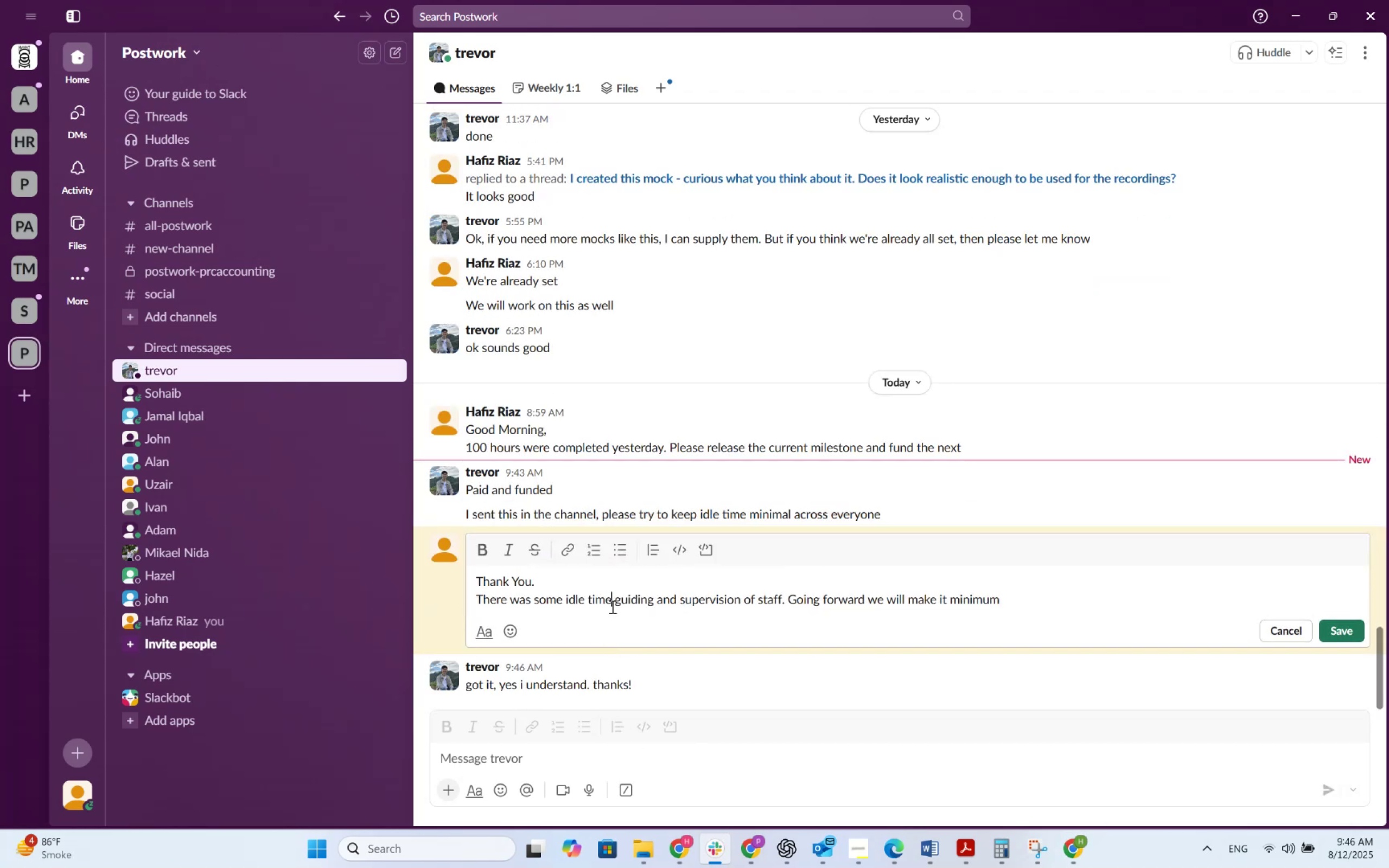 
type( in)
 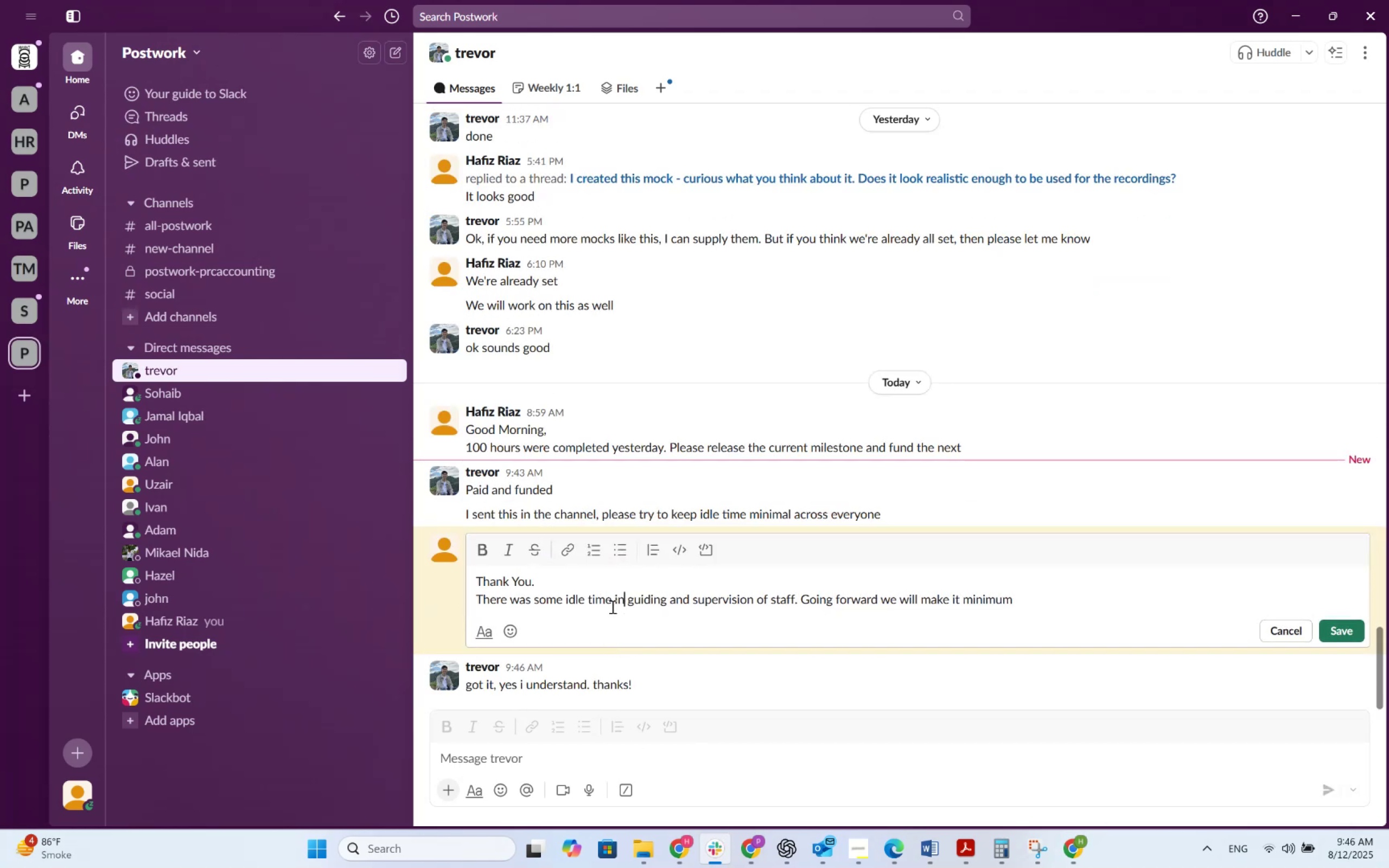 
key(Enter)
 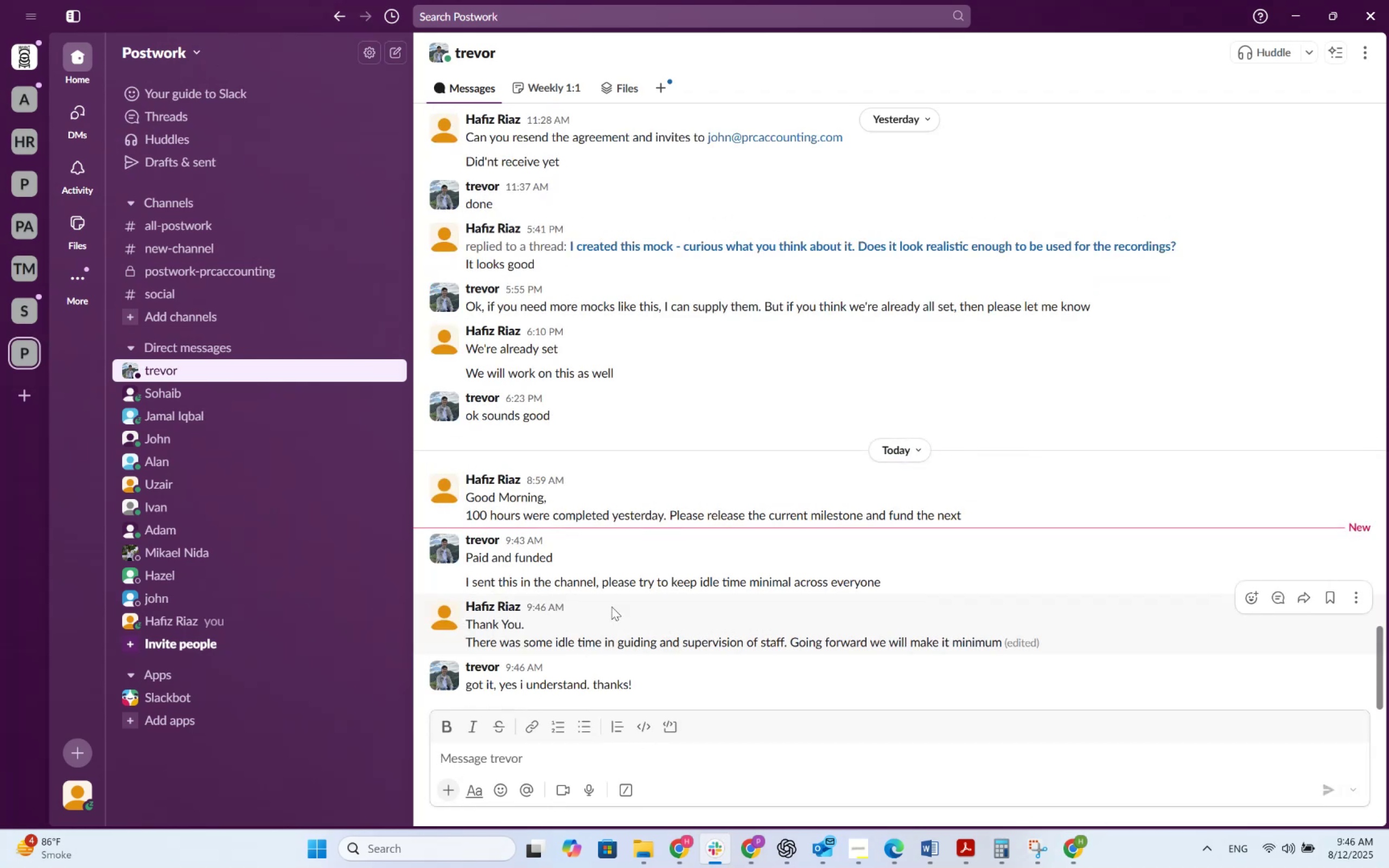 
left_click([1290, 11])
 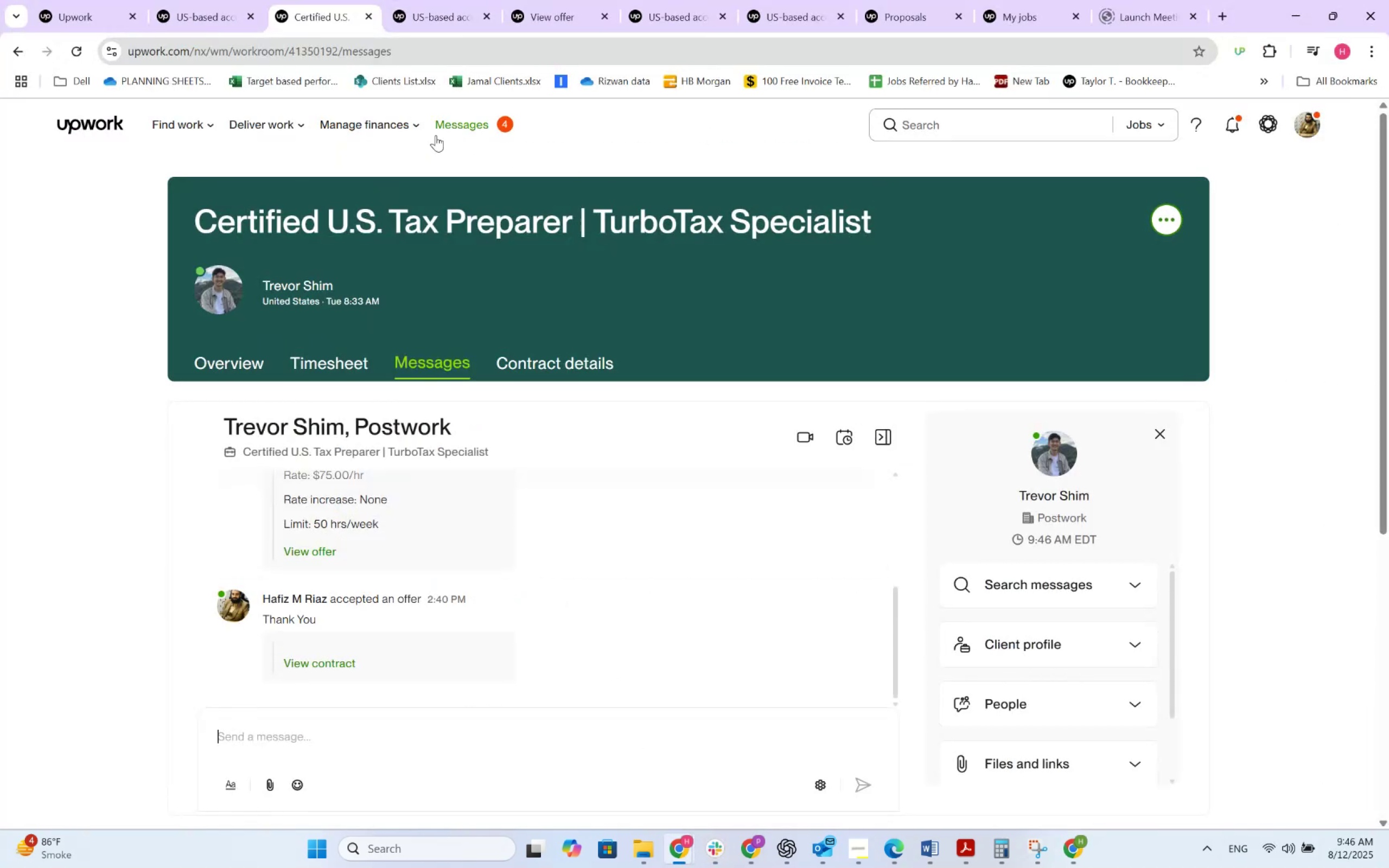 
right_click([453, 126])
 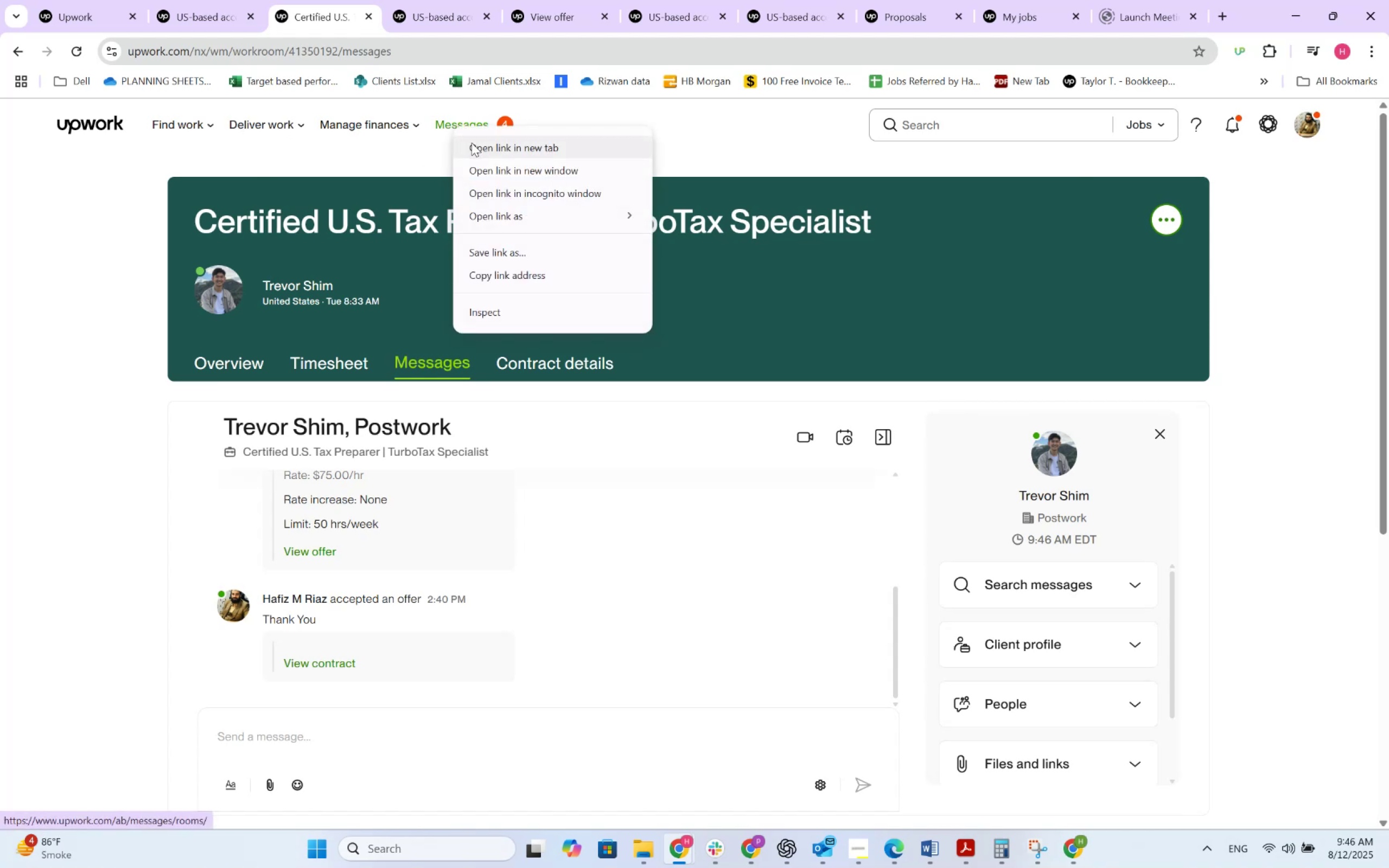 
left_click([472, 143])
 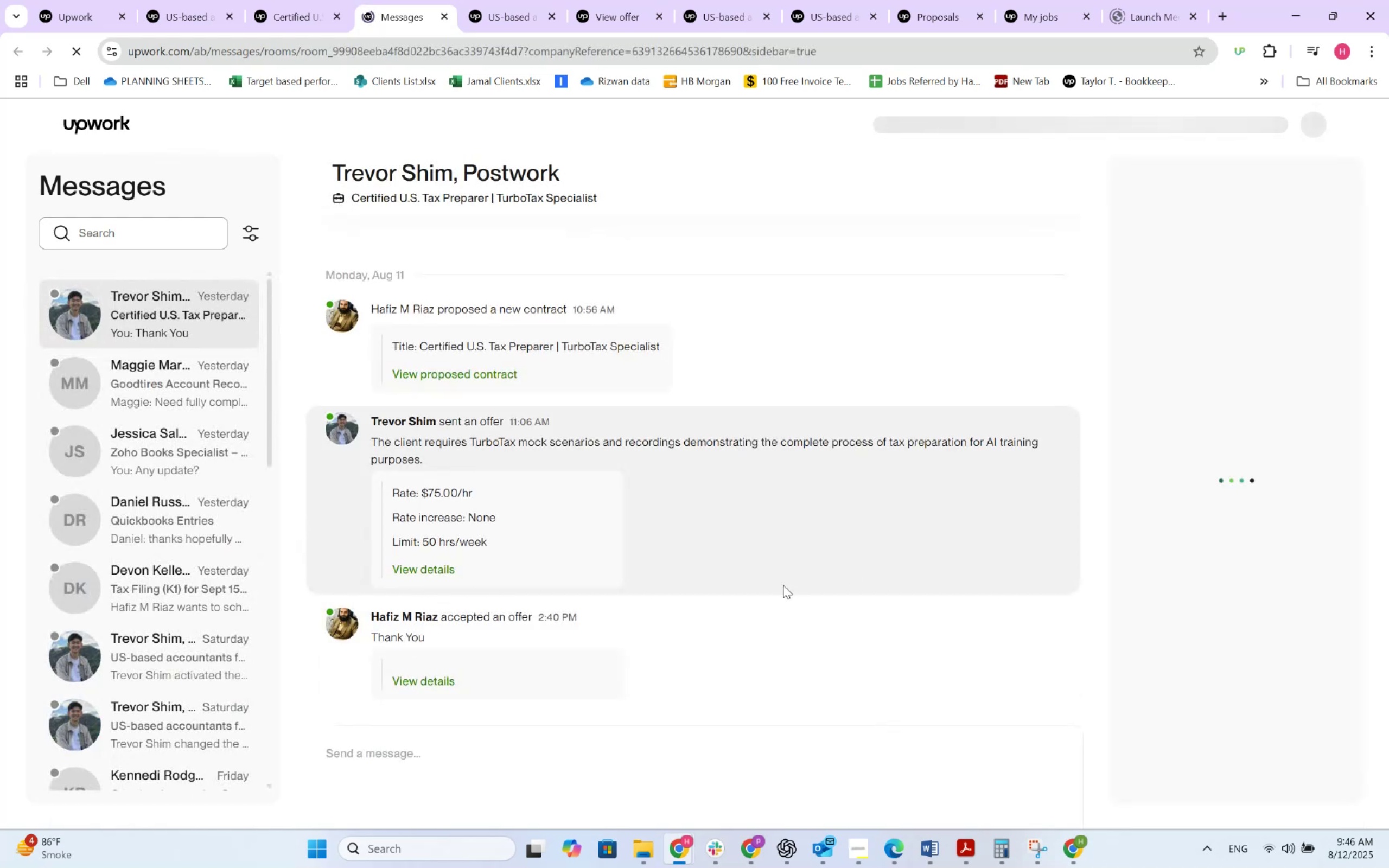 
wait(13.98)
 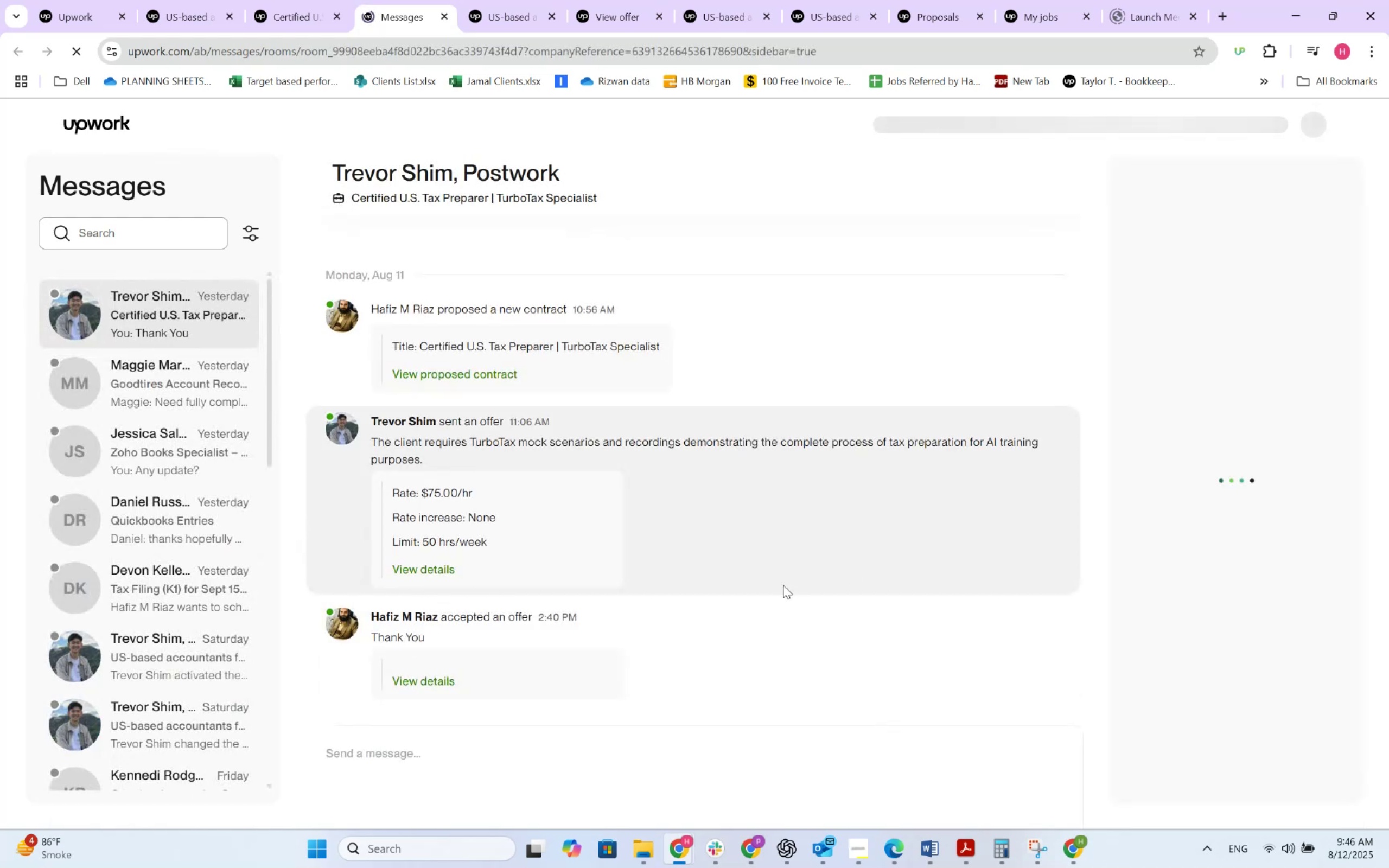 
left_click([143, 311])
 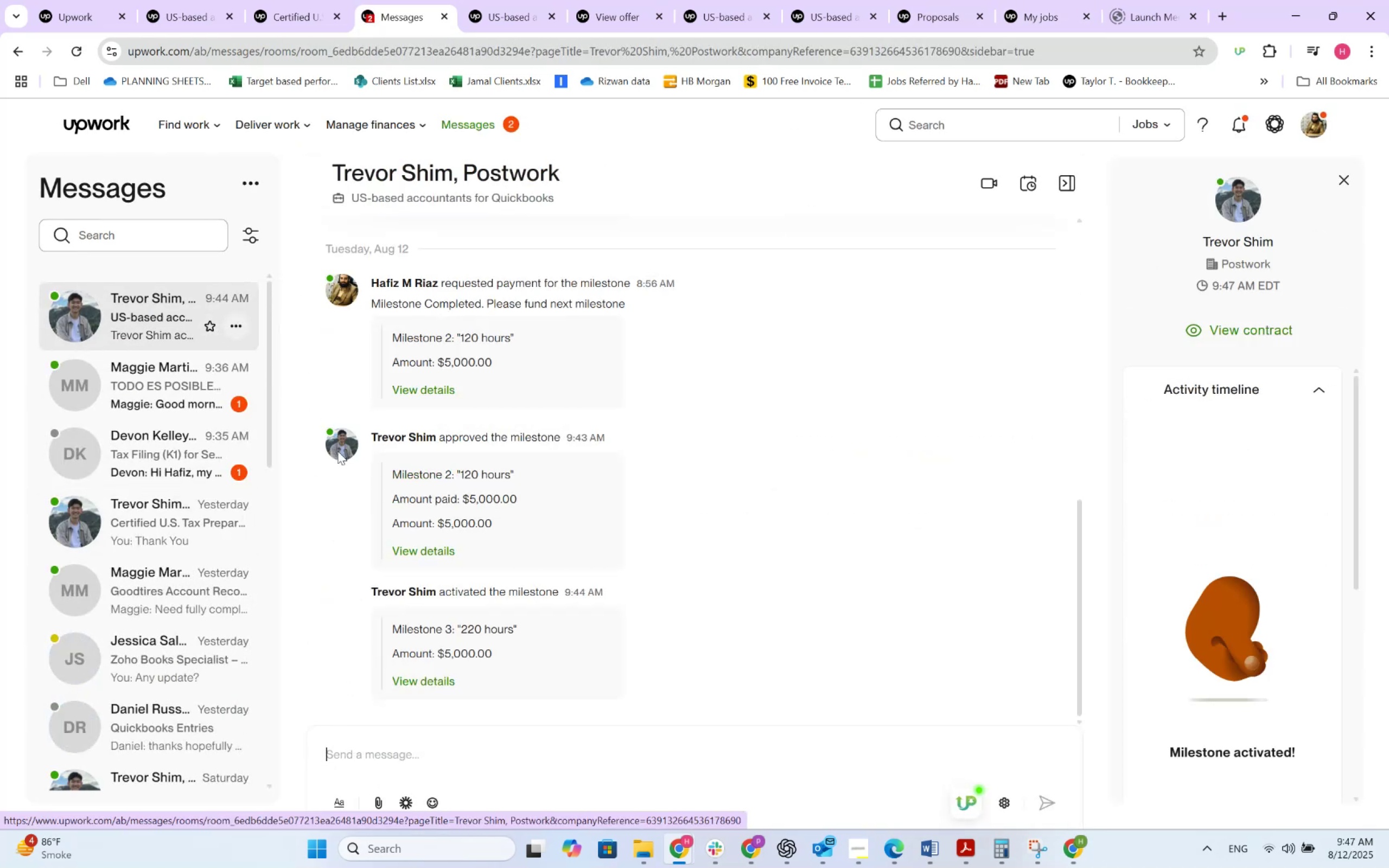 
left_click([434, 676])
 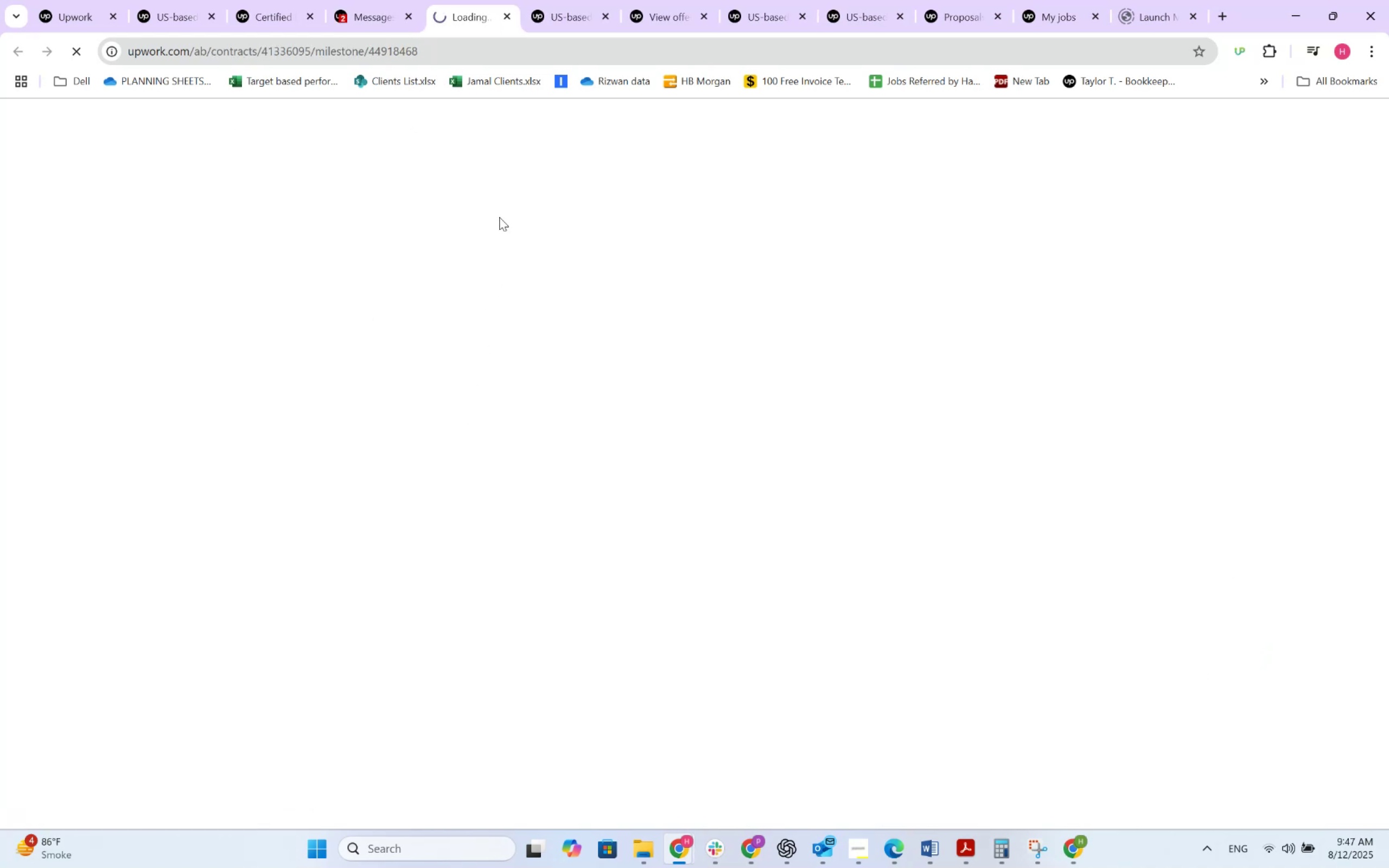 
mouse_move([1063, 846])
 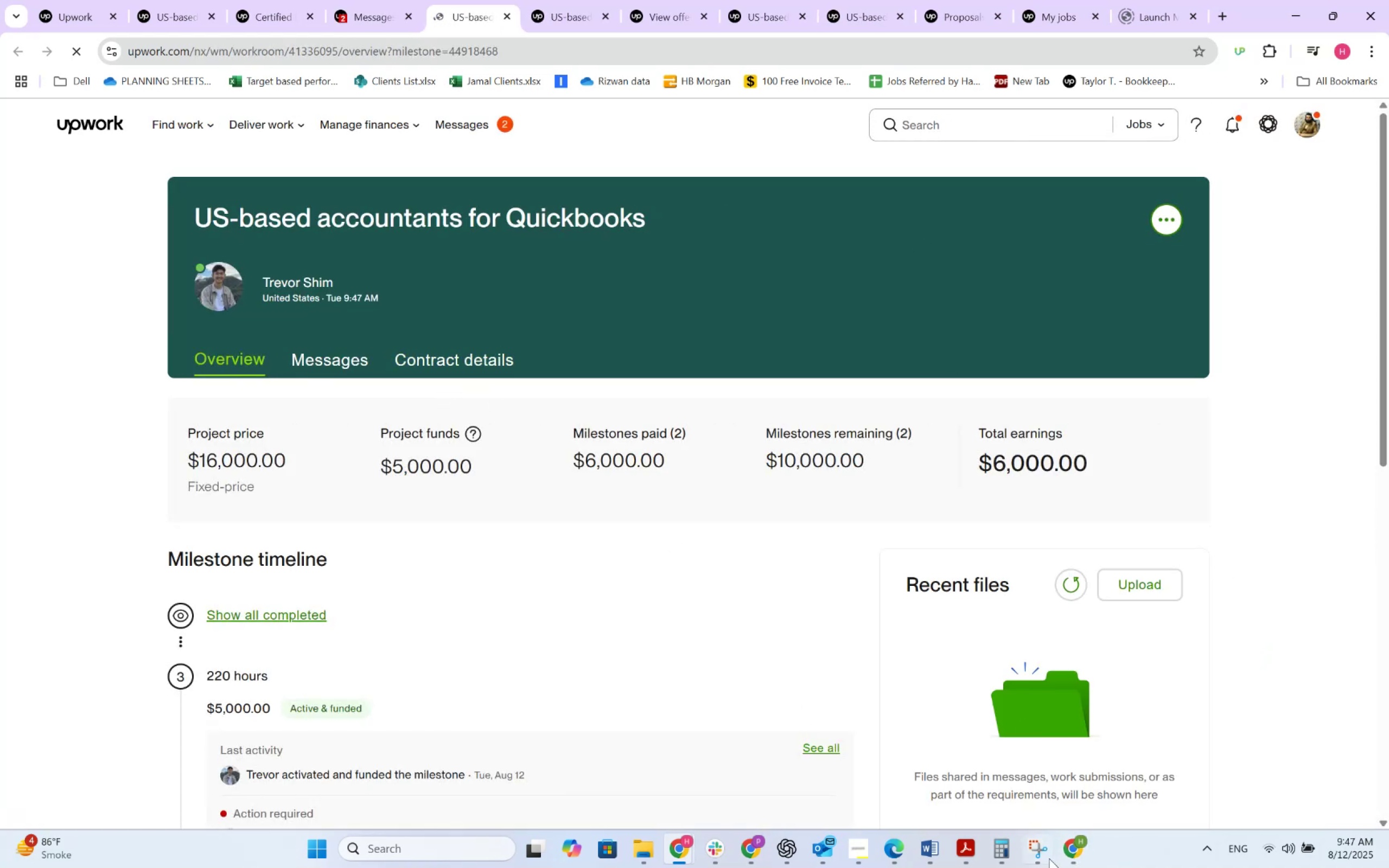 
wait(5.15)
 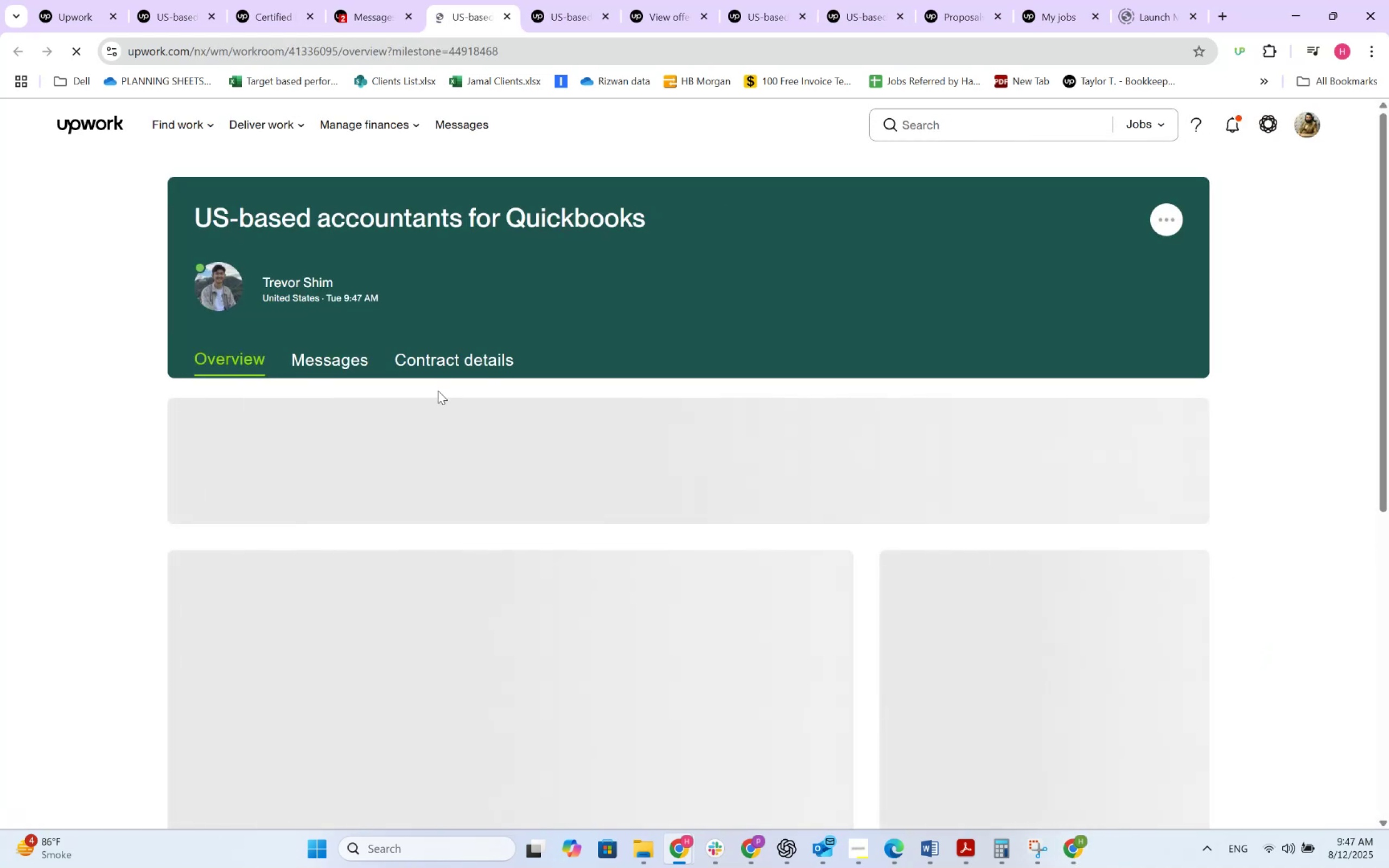 
left_click([889, 847])
 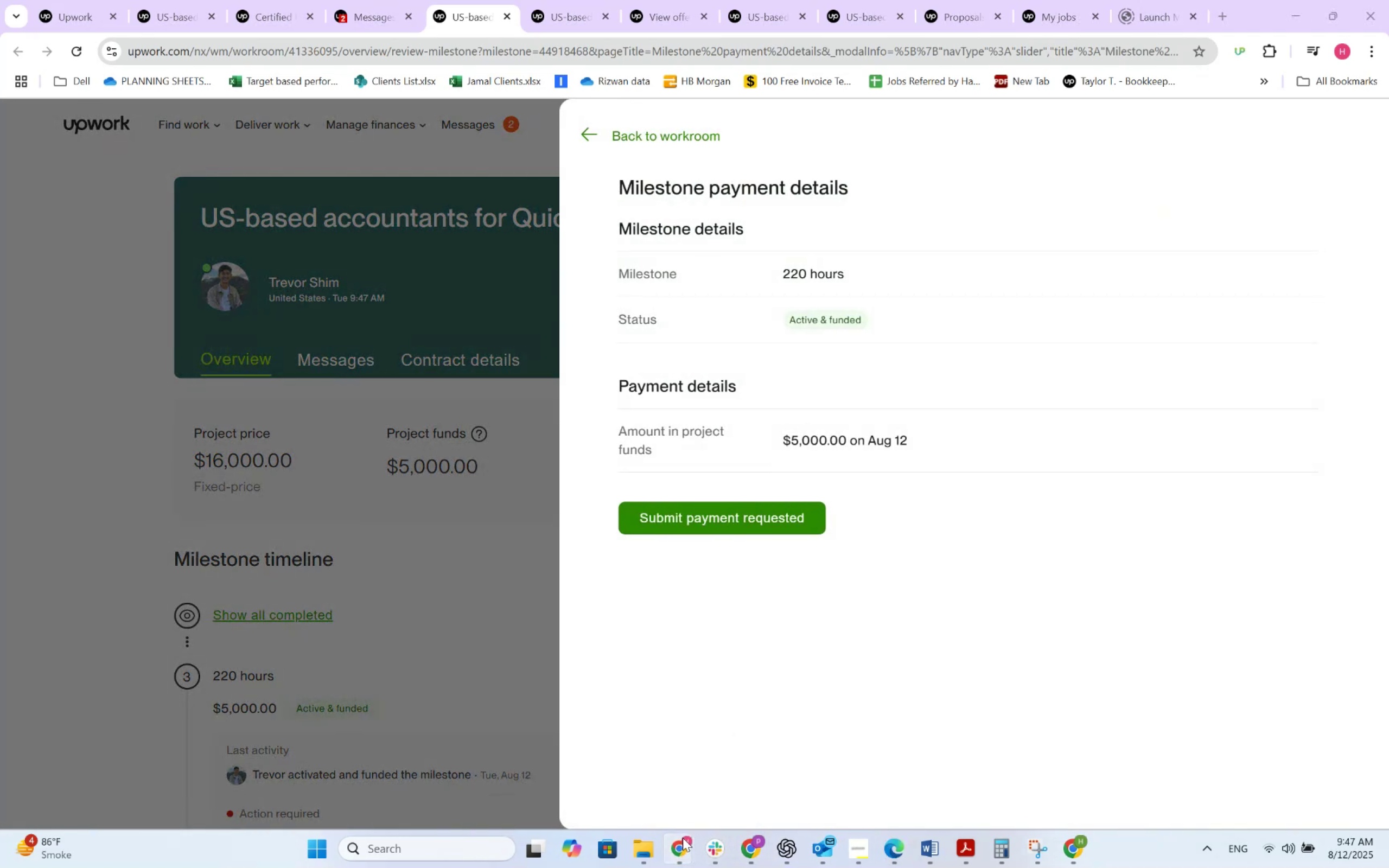 
left_click([729, 771])
 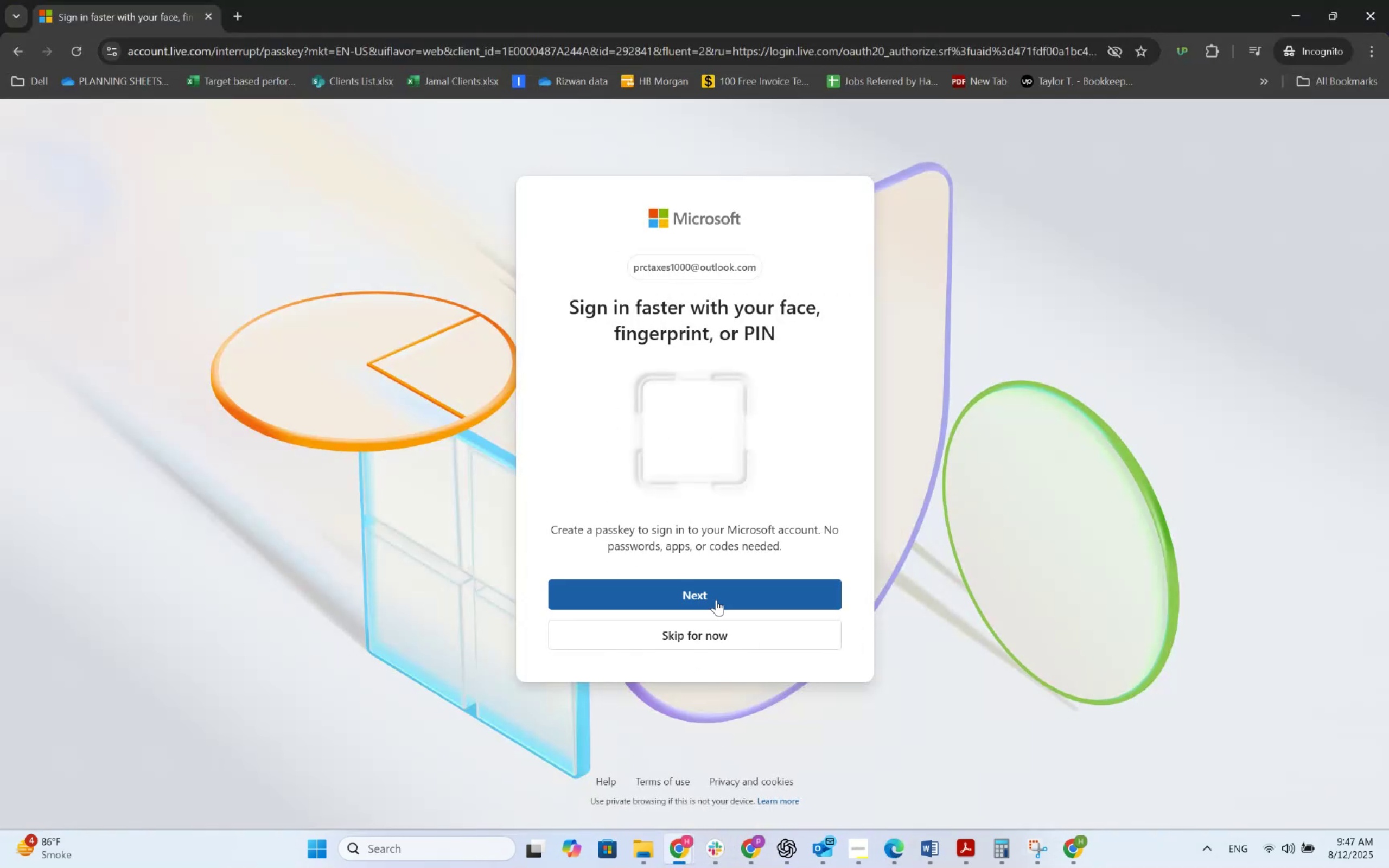 
left_click([716, 626])
 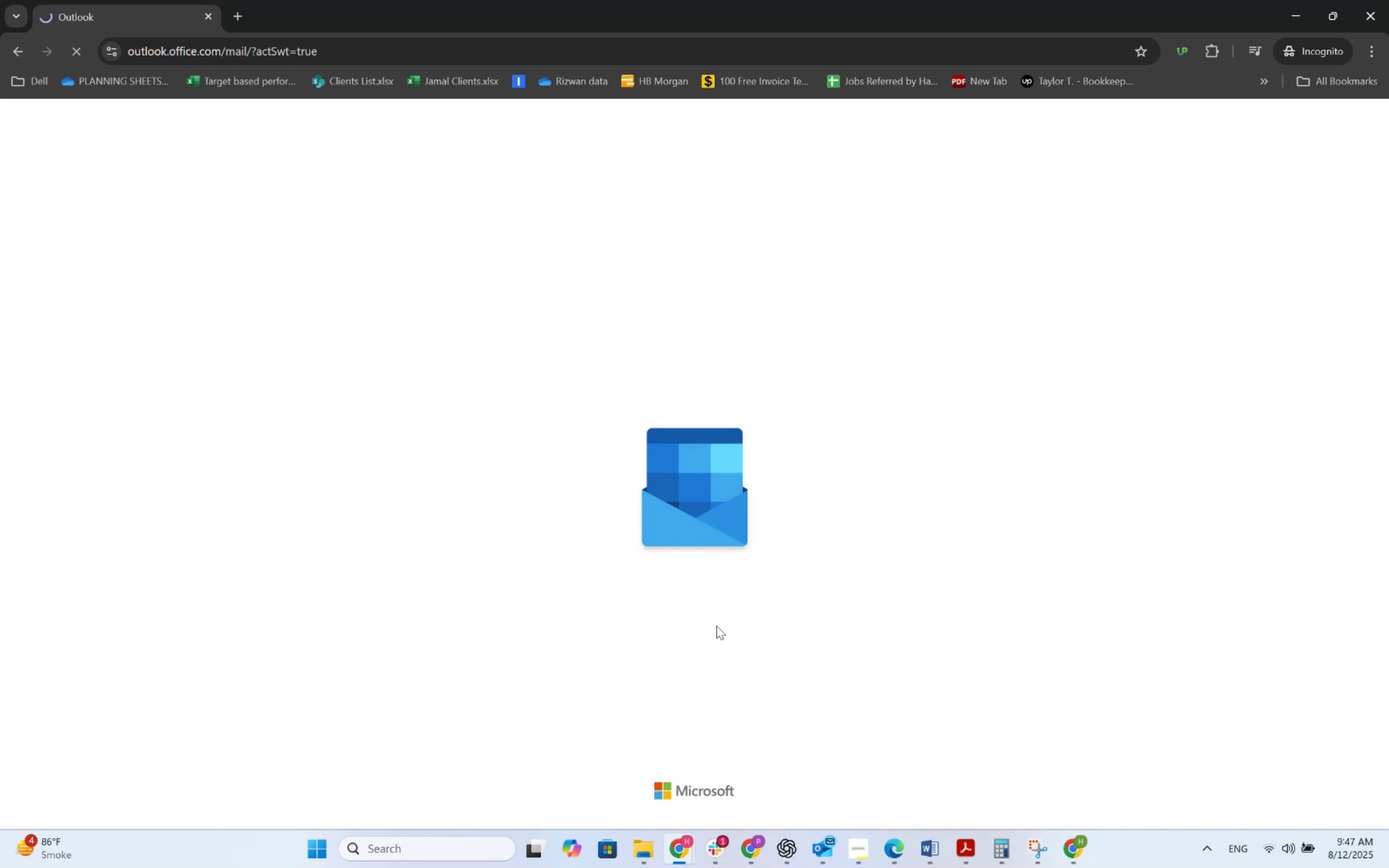 
wait(10.59)
 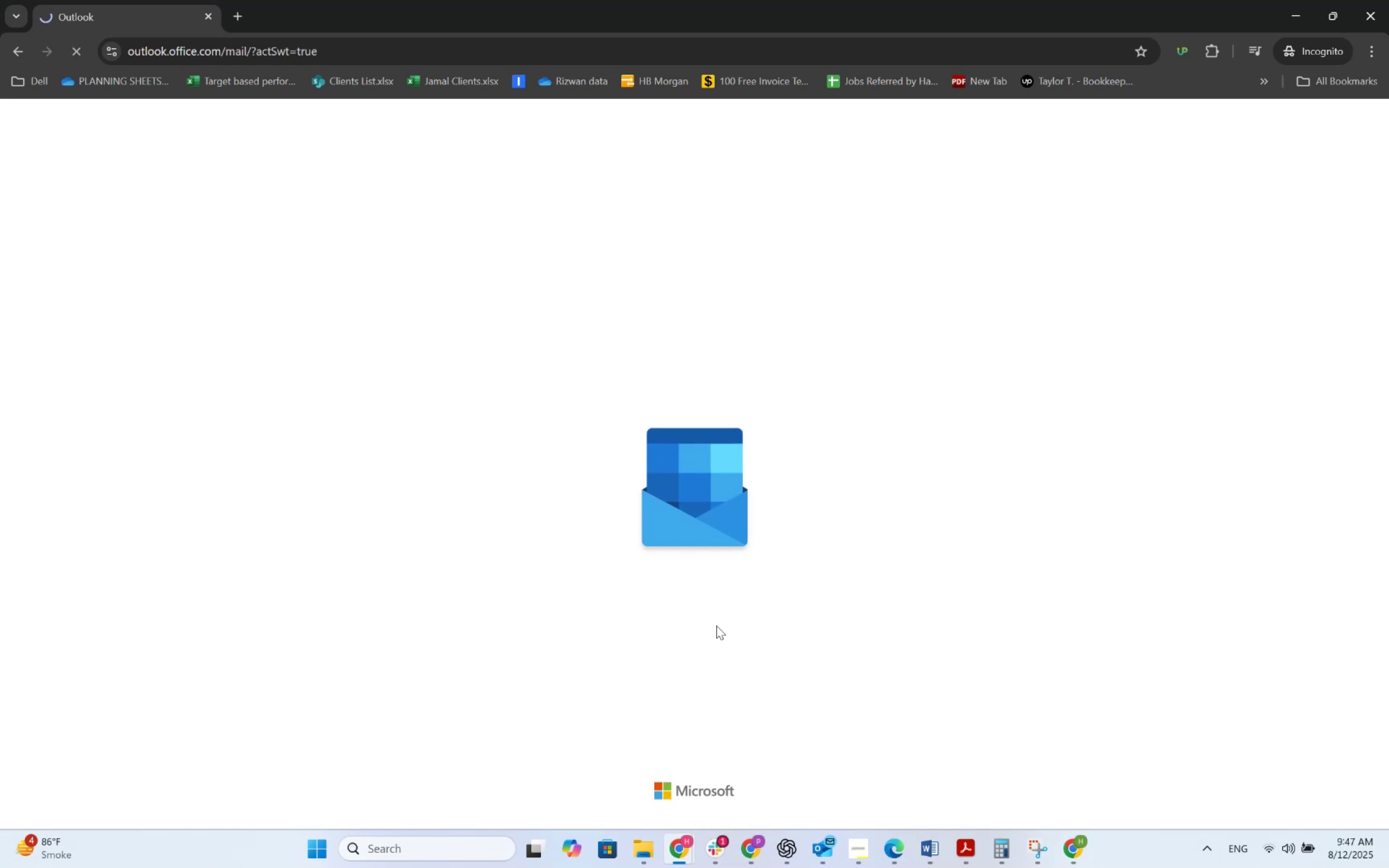 
left_click([229, 8])
 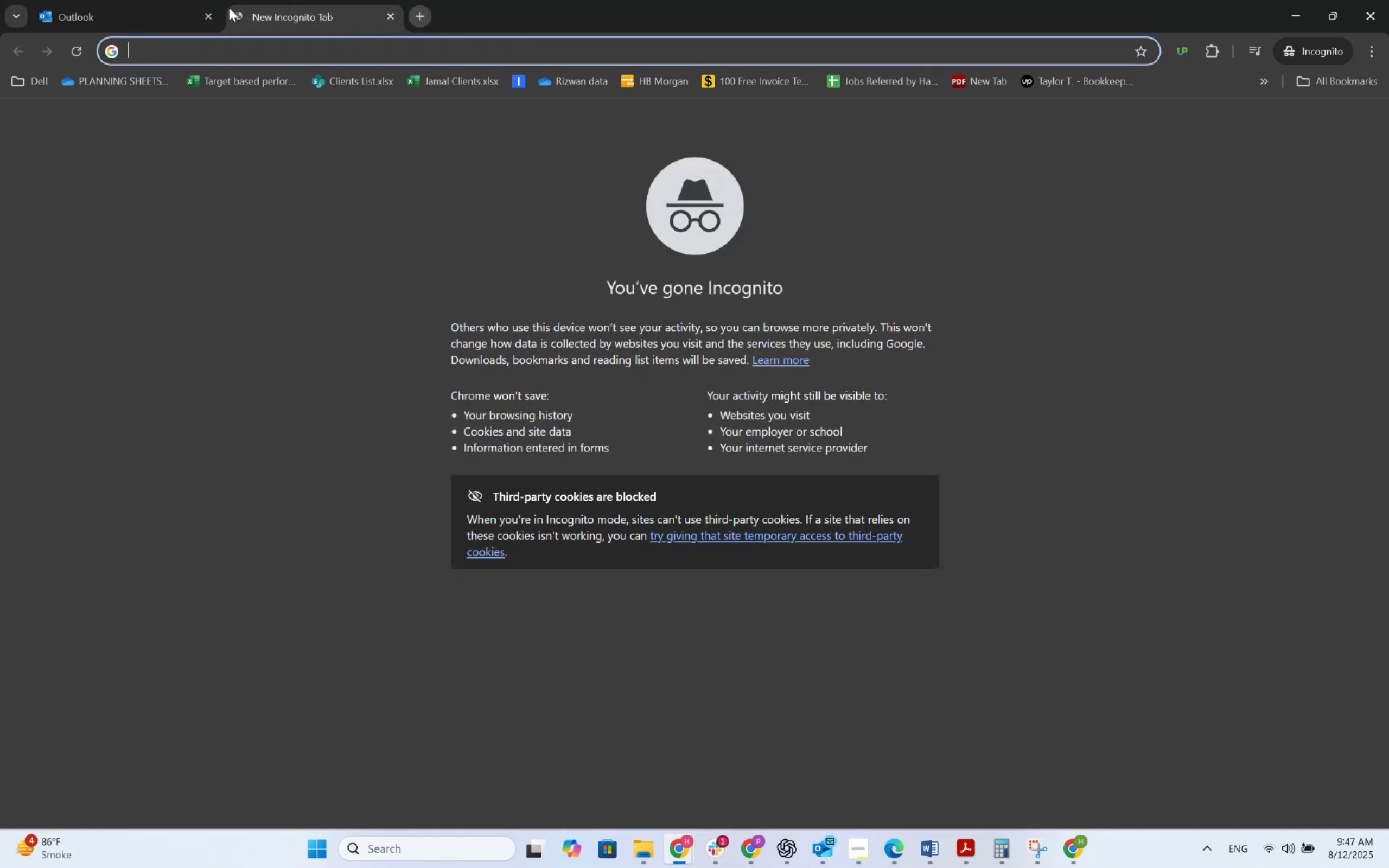 
type(tur)
 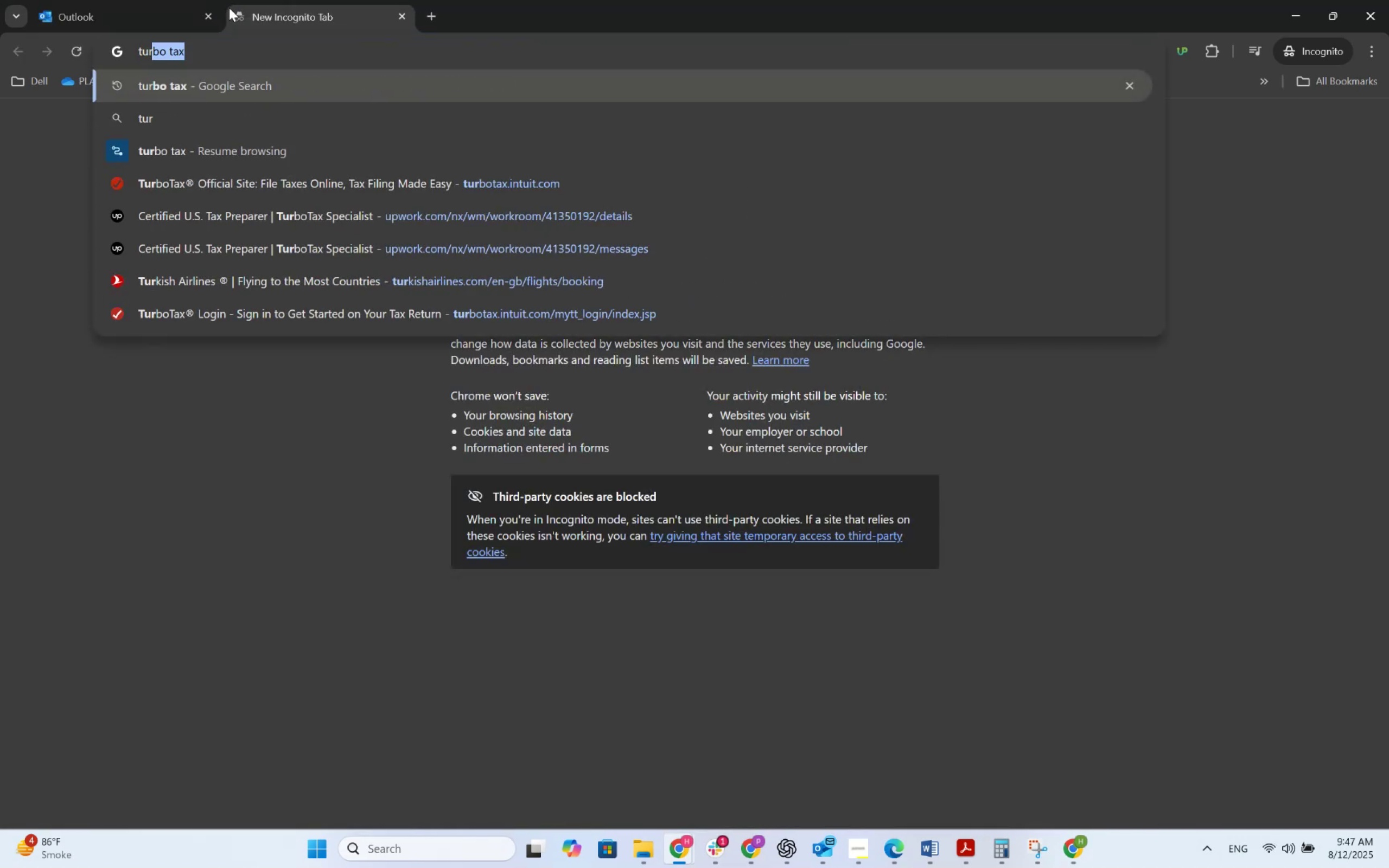 
key(Enter)
 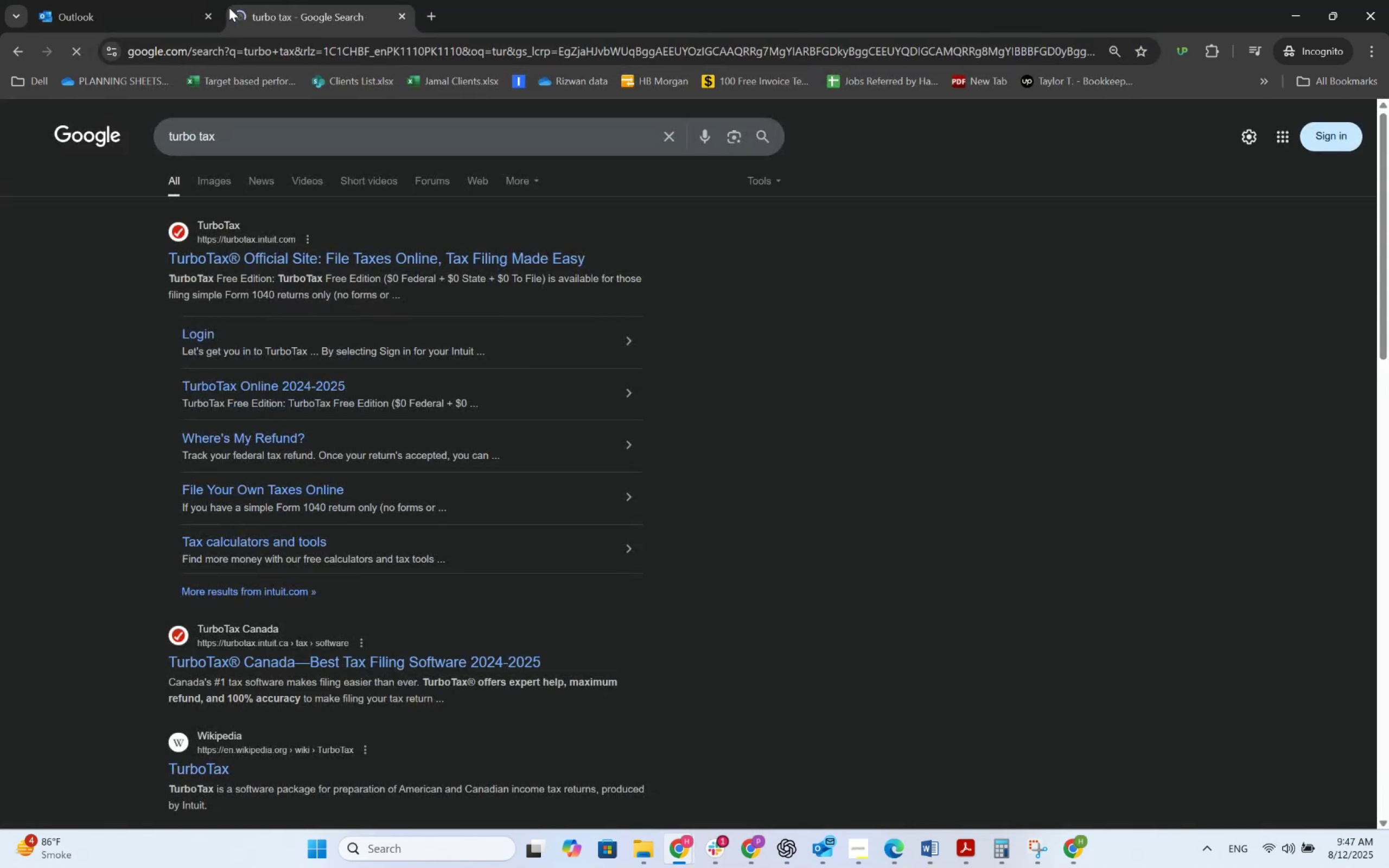 
left_click([127, 0])
 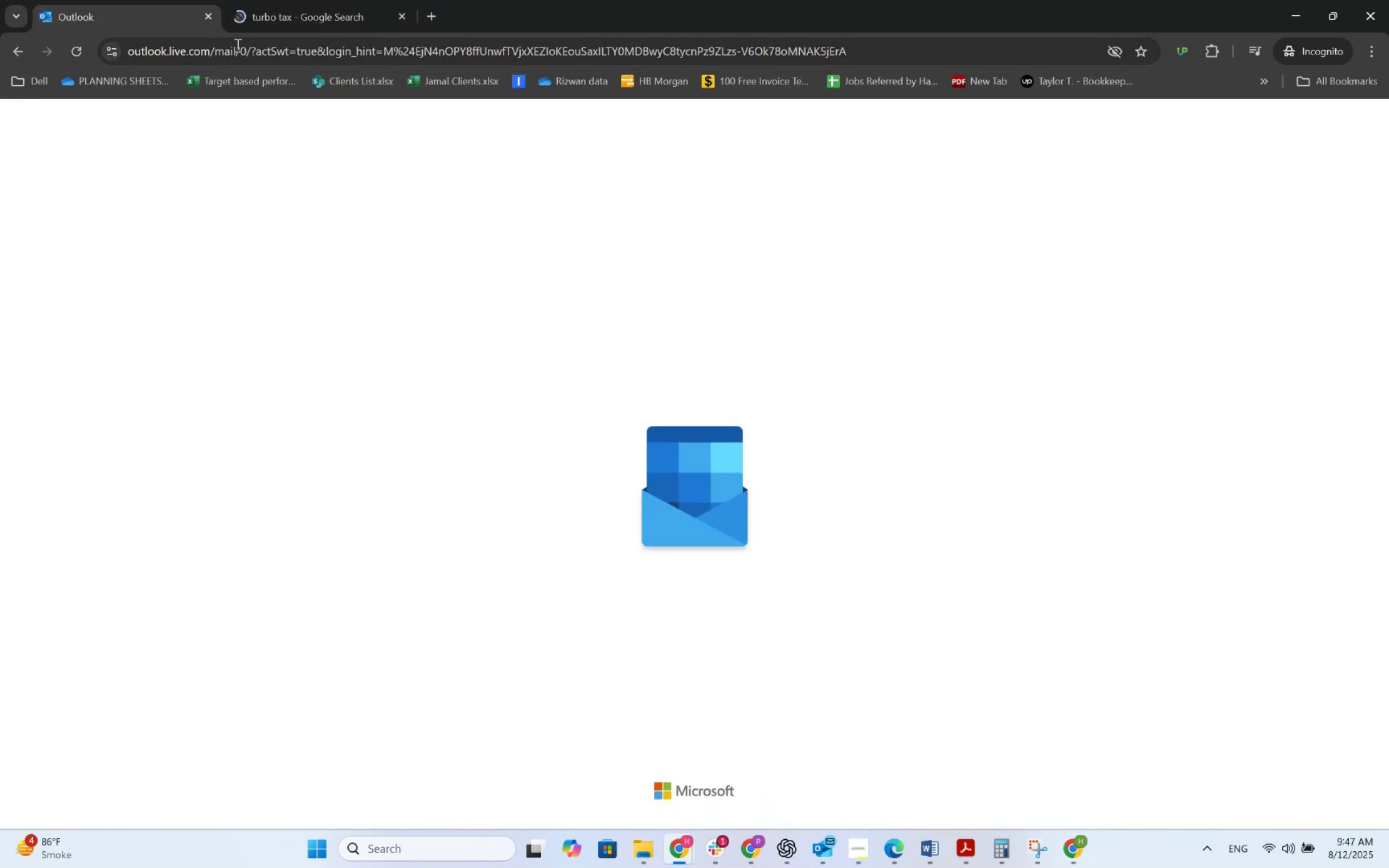 
left_click([288, 0])
 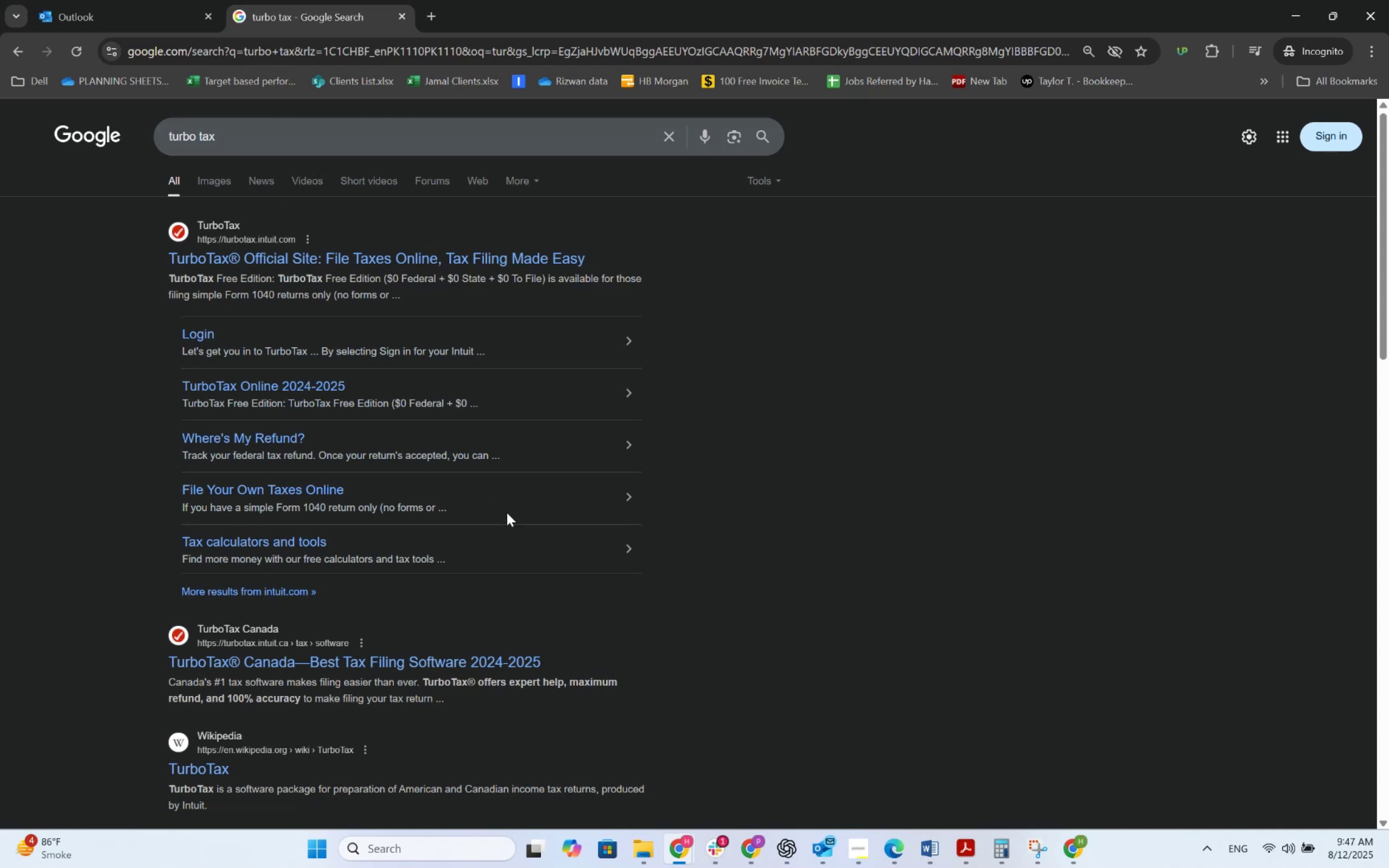 
key(Alt+AltLeft)
 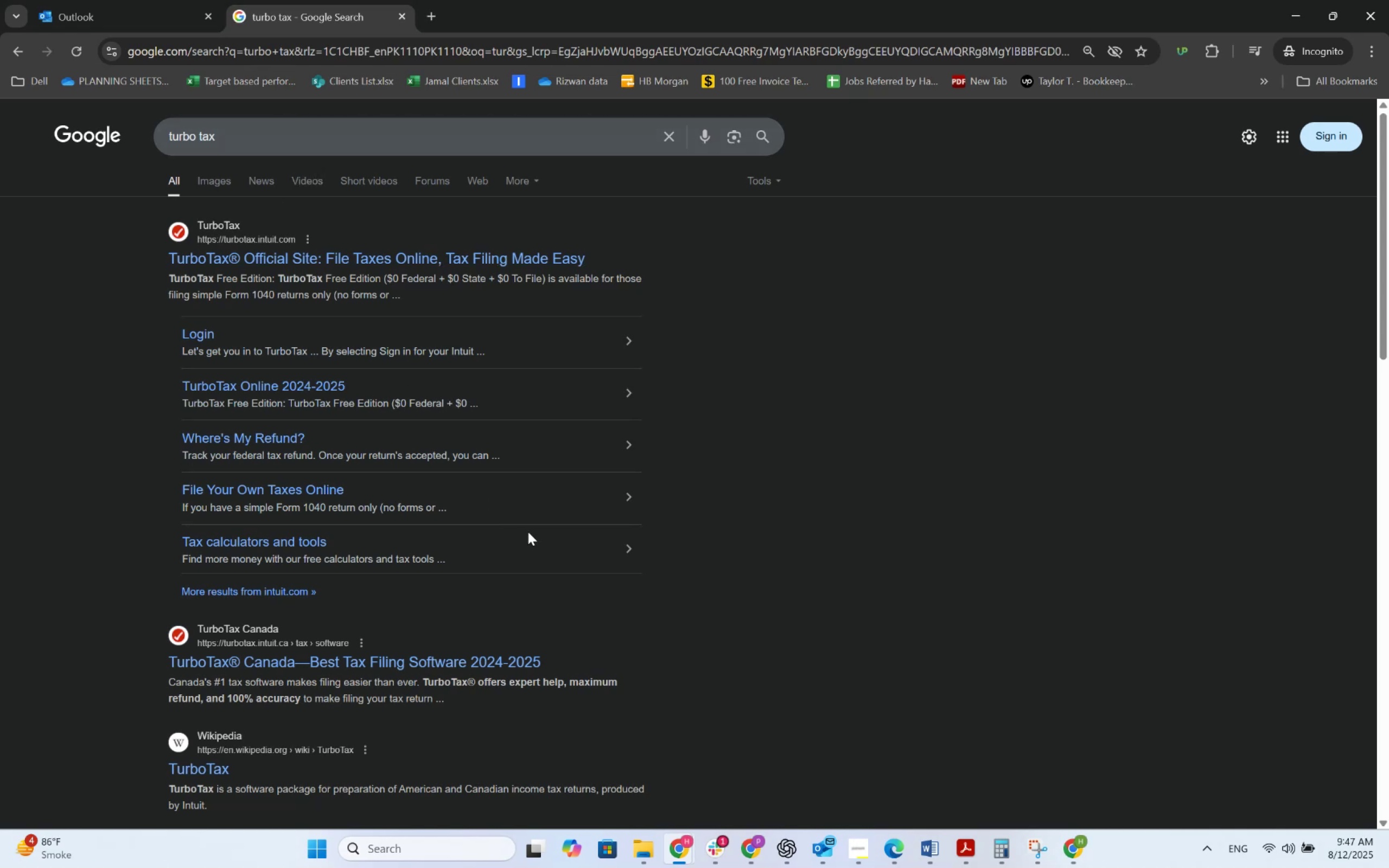 
key(Alt+Tab)
 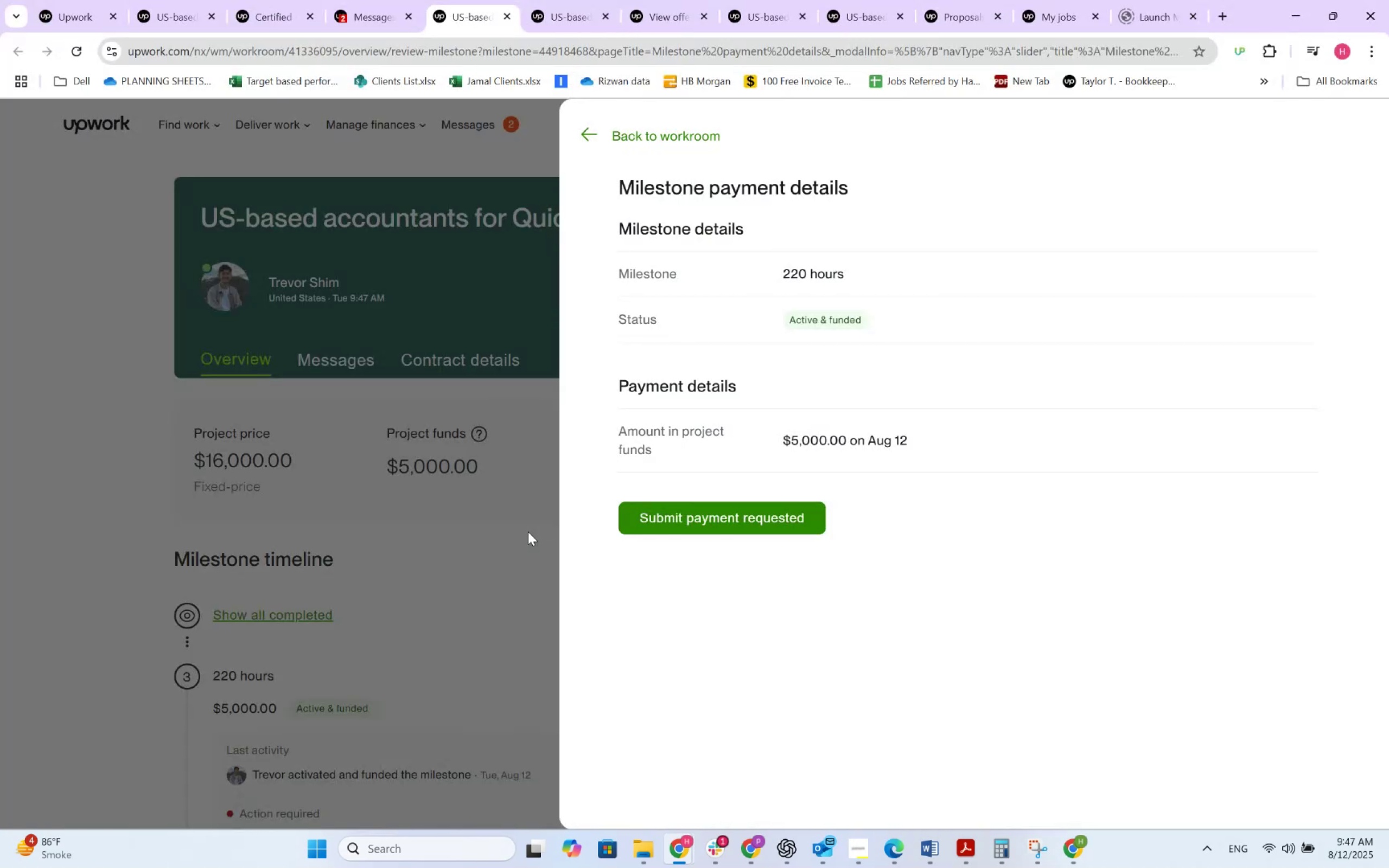 
wait(10.96)
 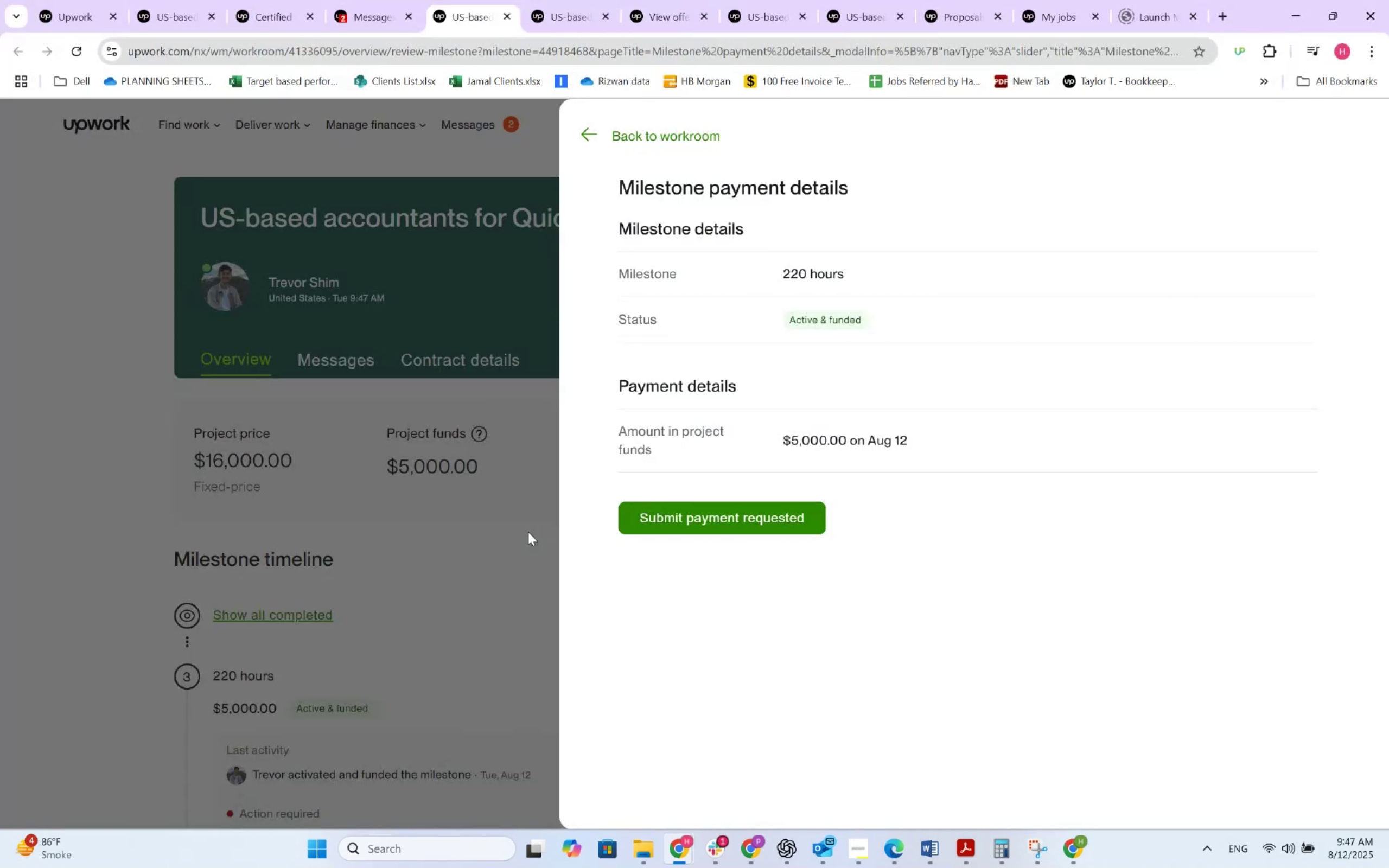 
key(Alt+AltLeft)
 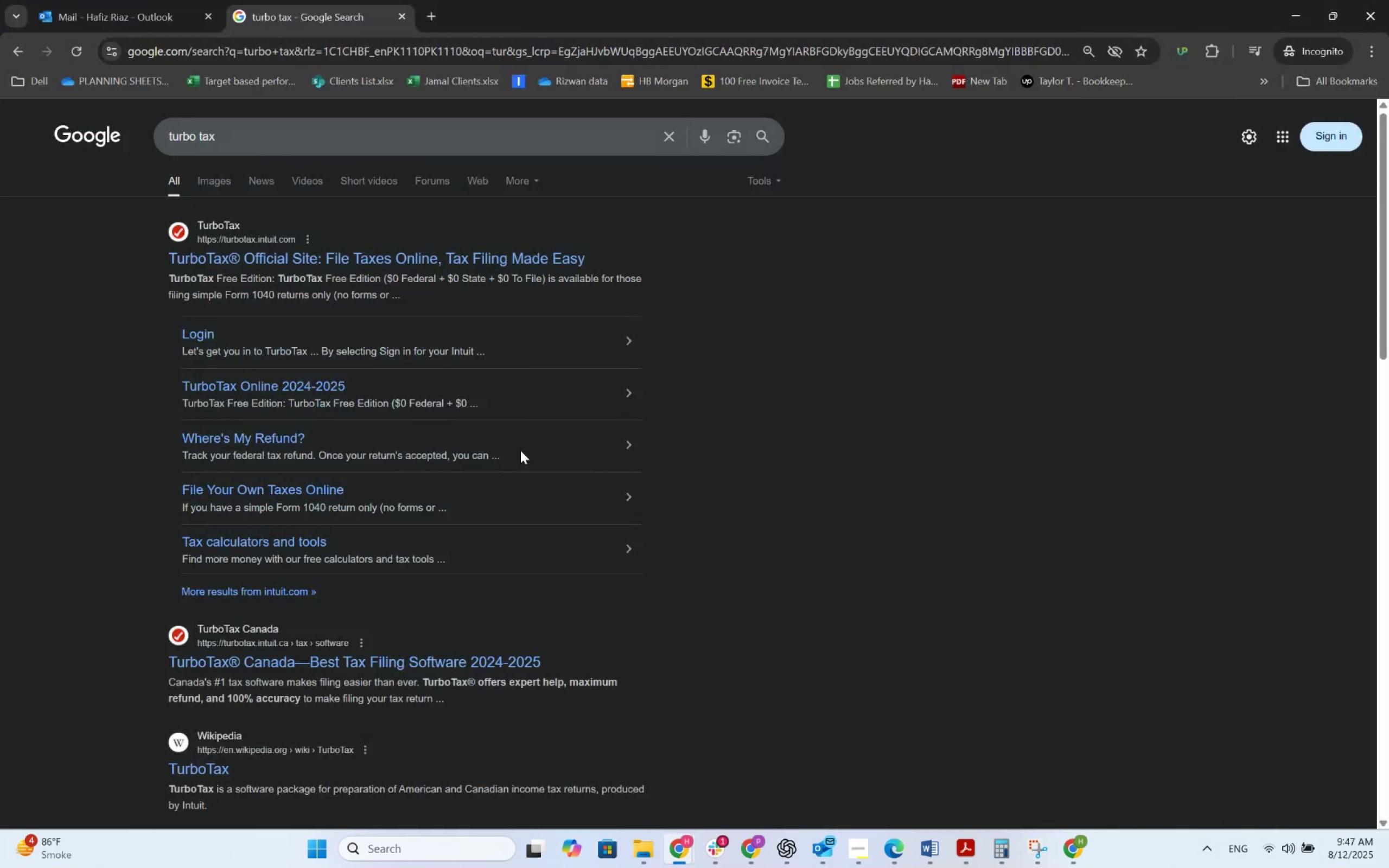 
key(Alt+Tab)
 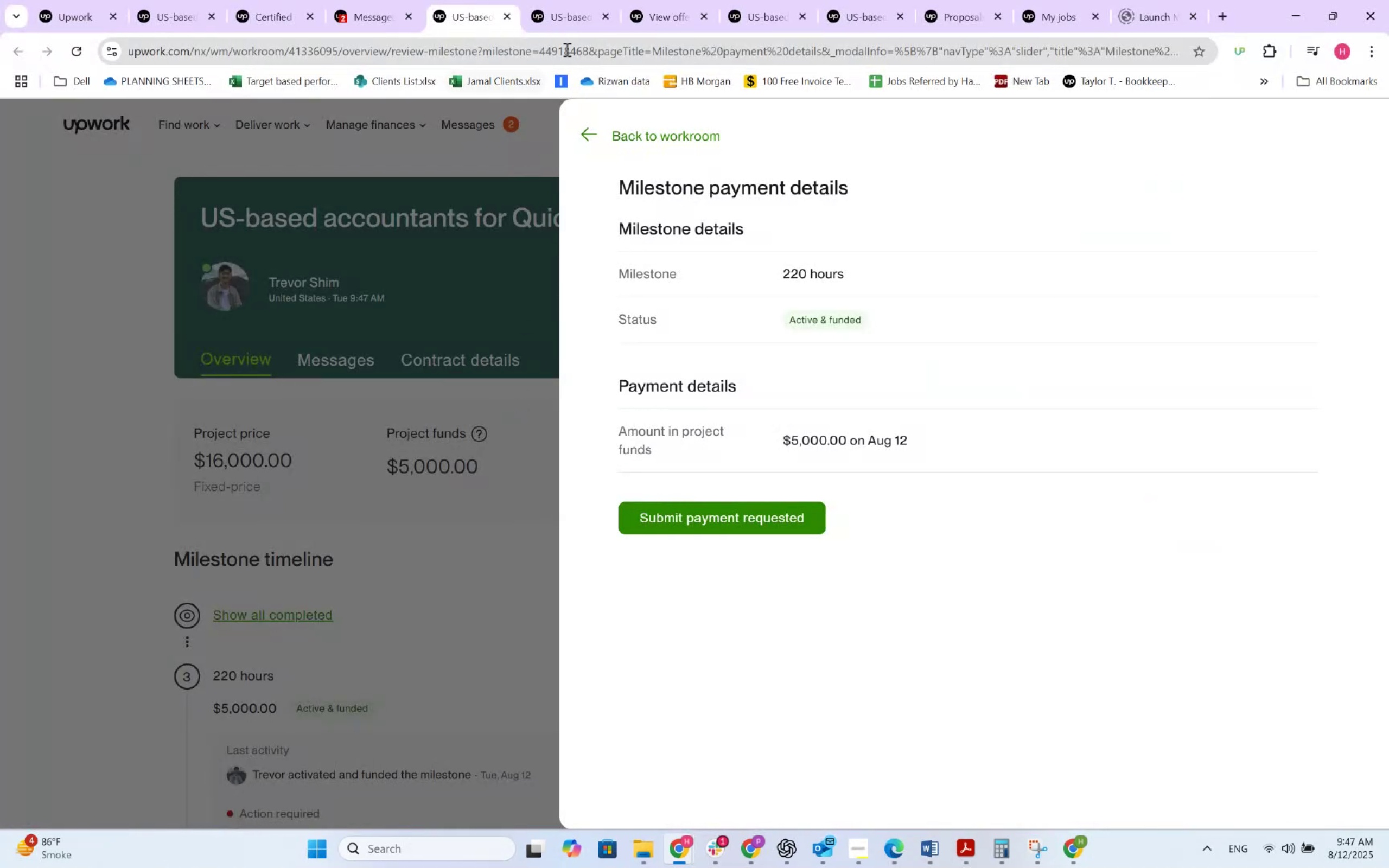 
left_click([610, 13])
 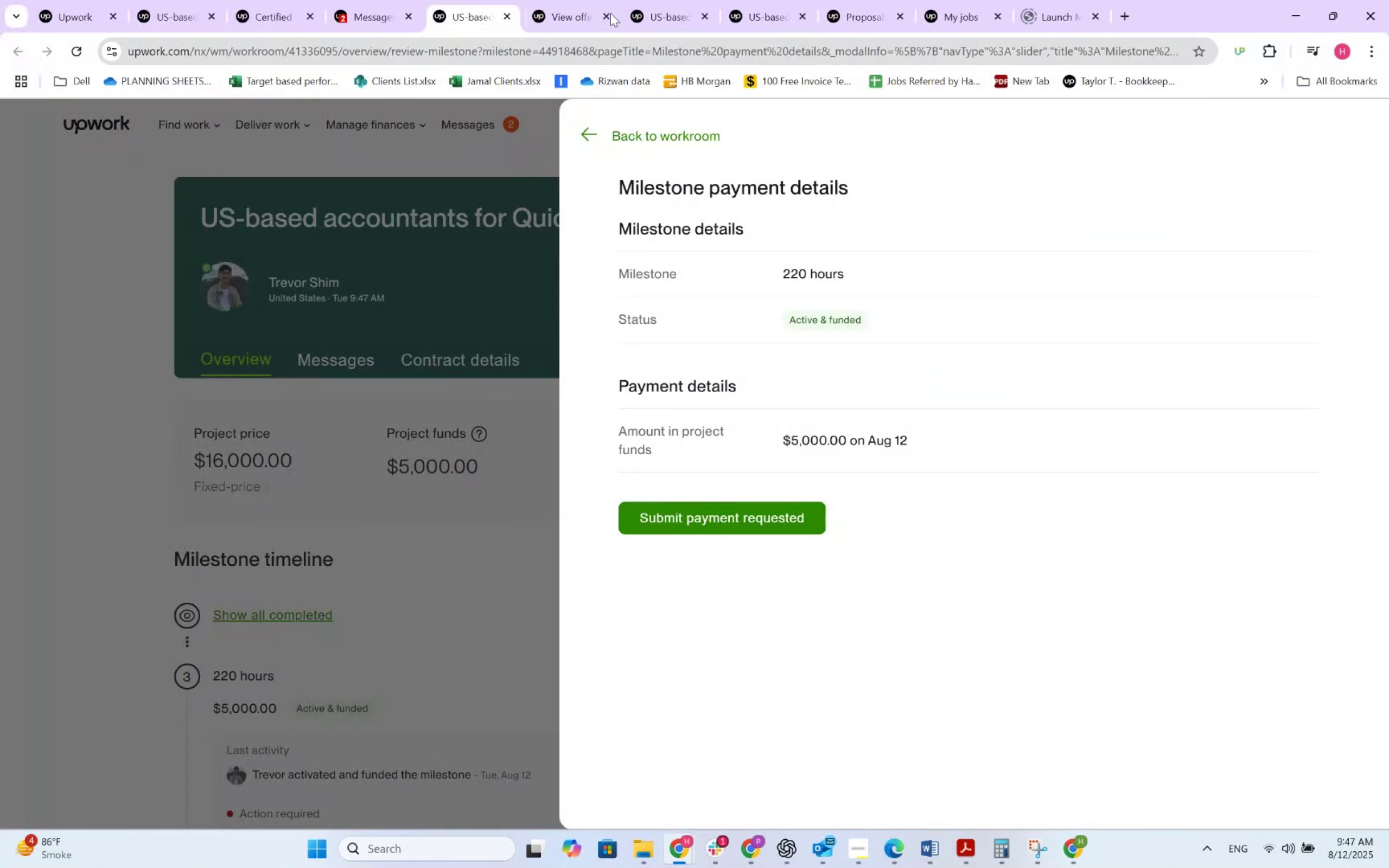 
left_click([610, 13])
 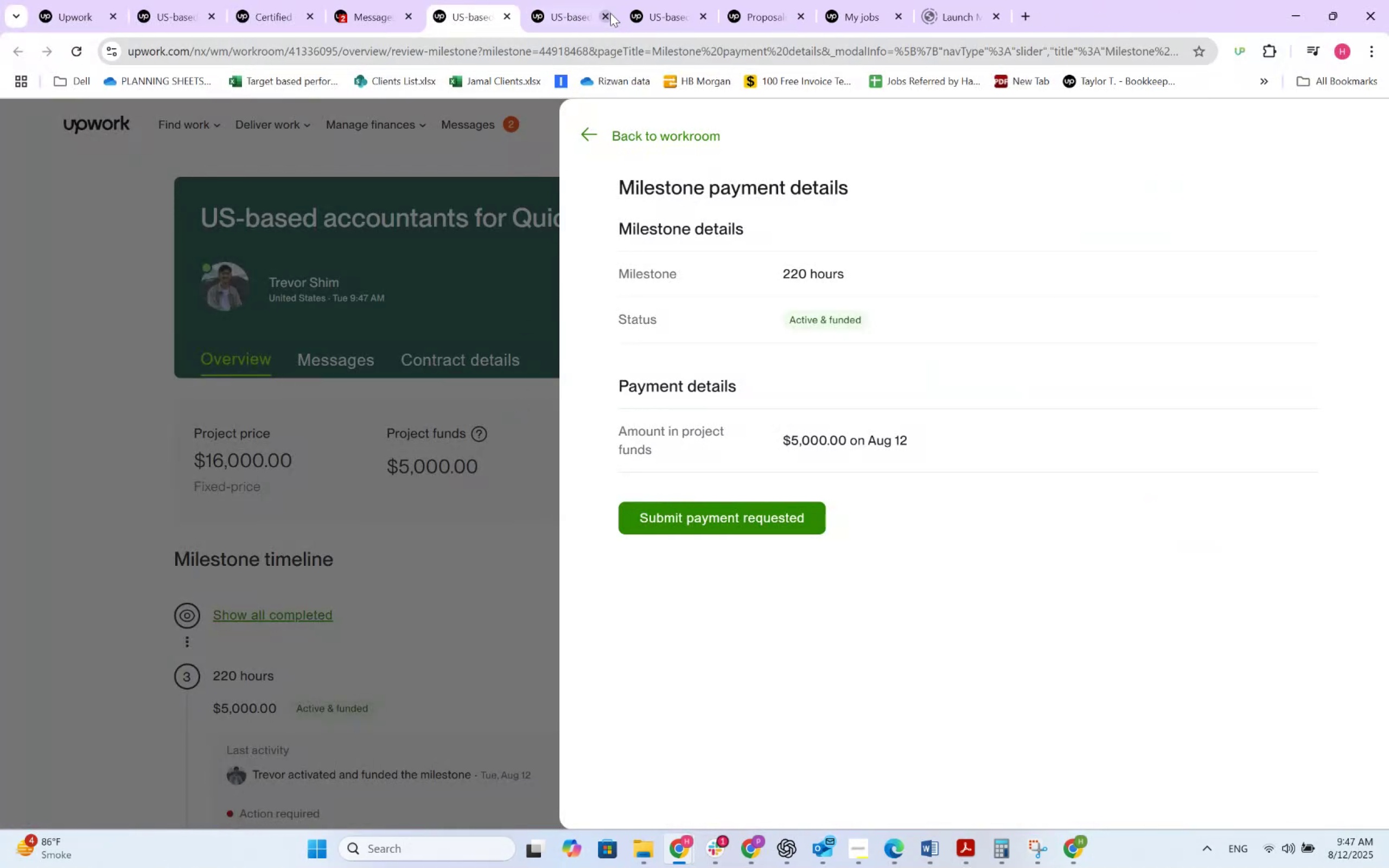 
double_click([610, 13])
 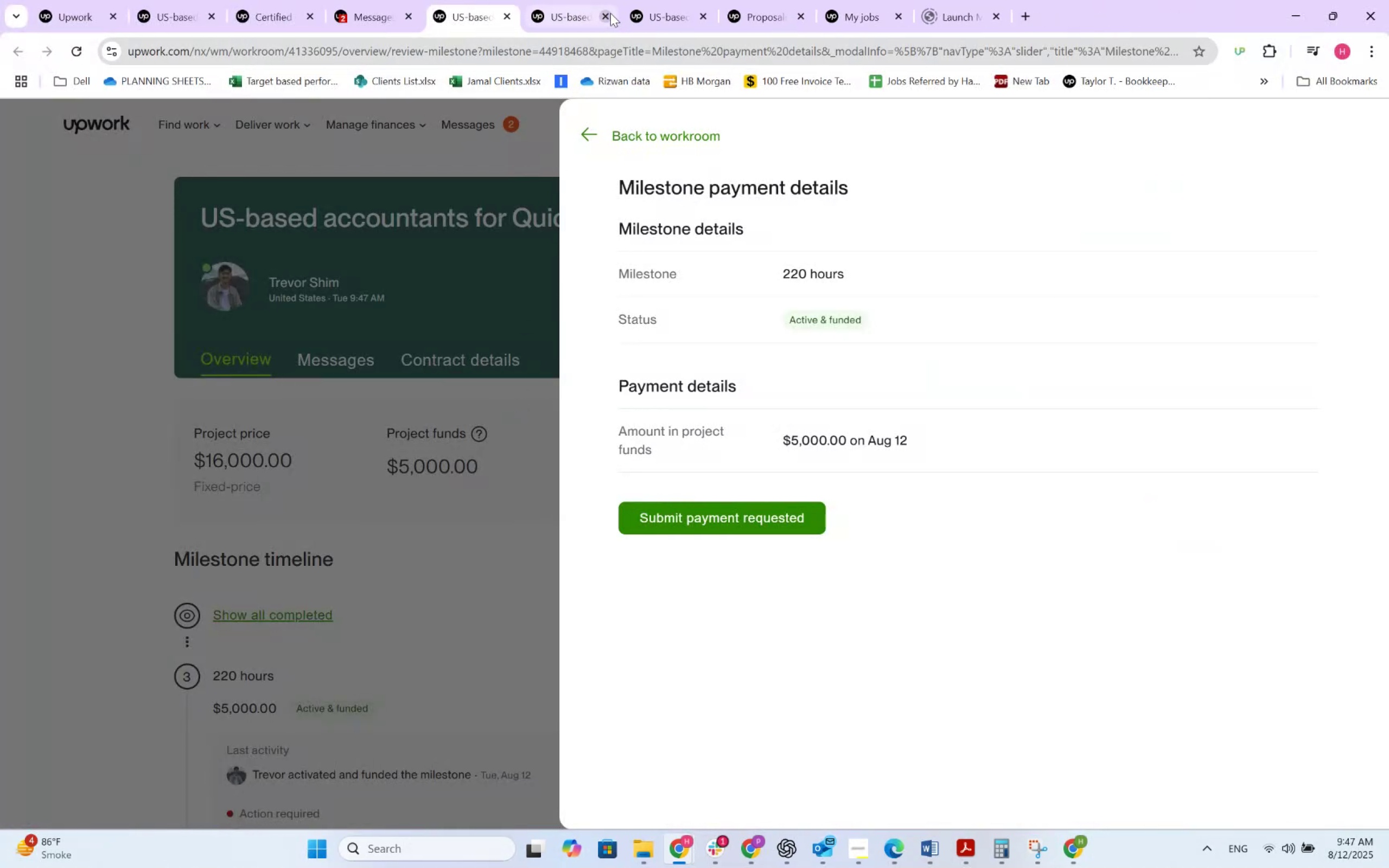 
triple_click([610, 13])
 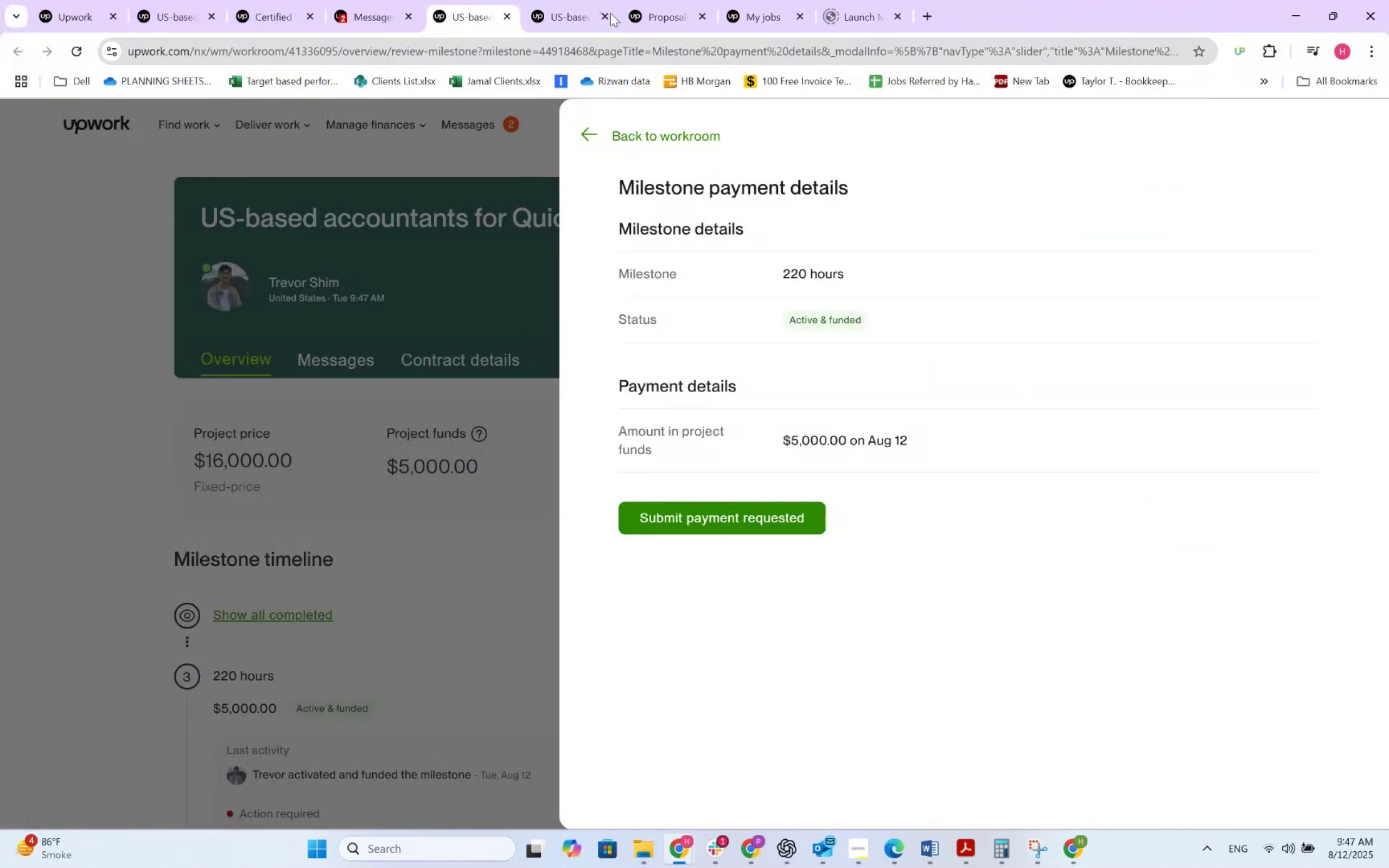 
triple_click([610, 13])
 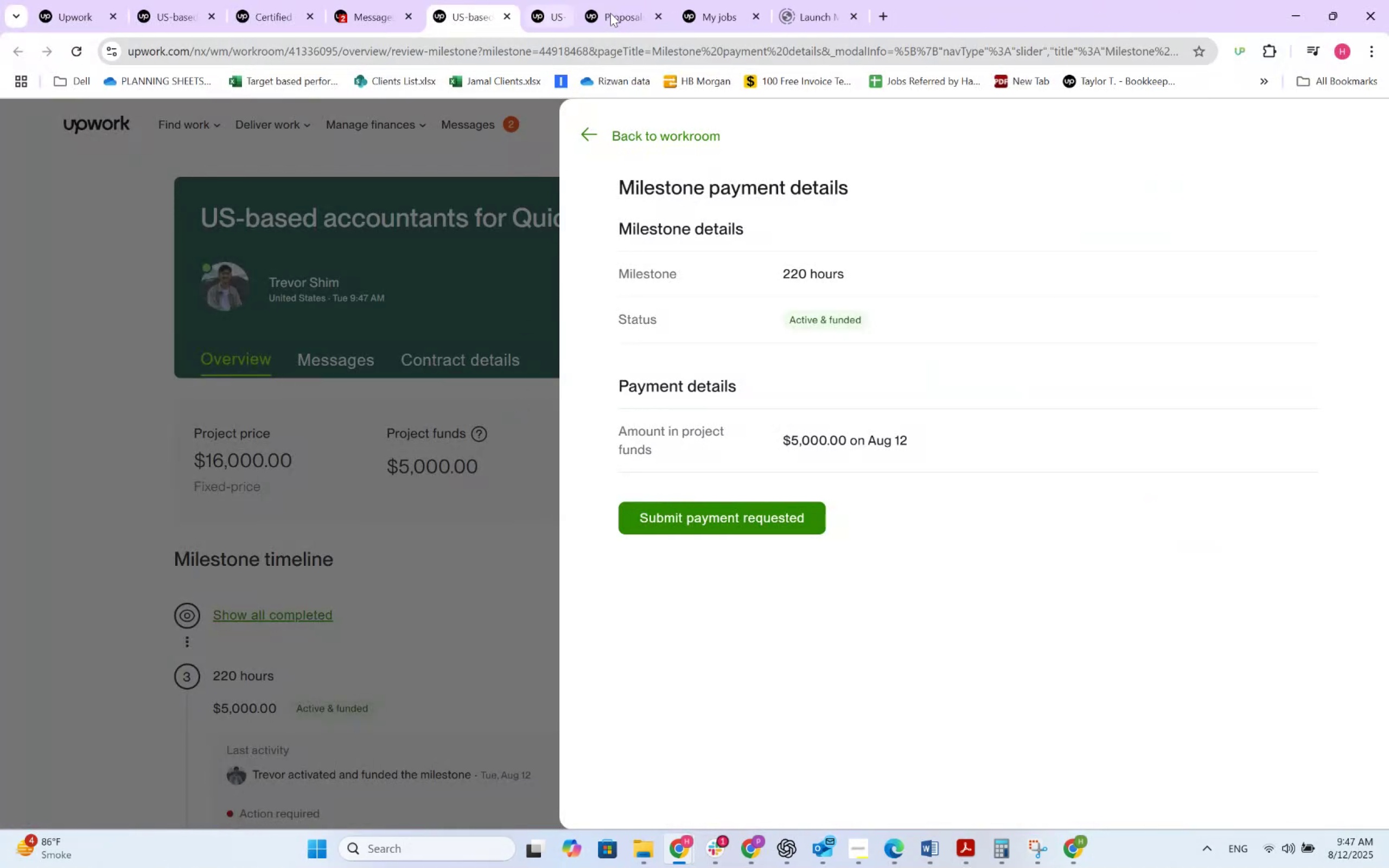 
triple_click([610, 13])
 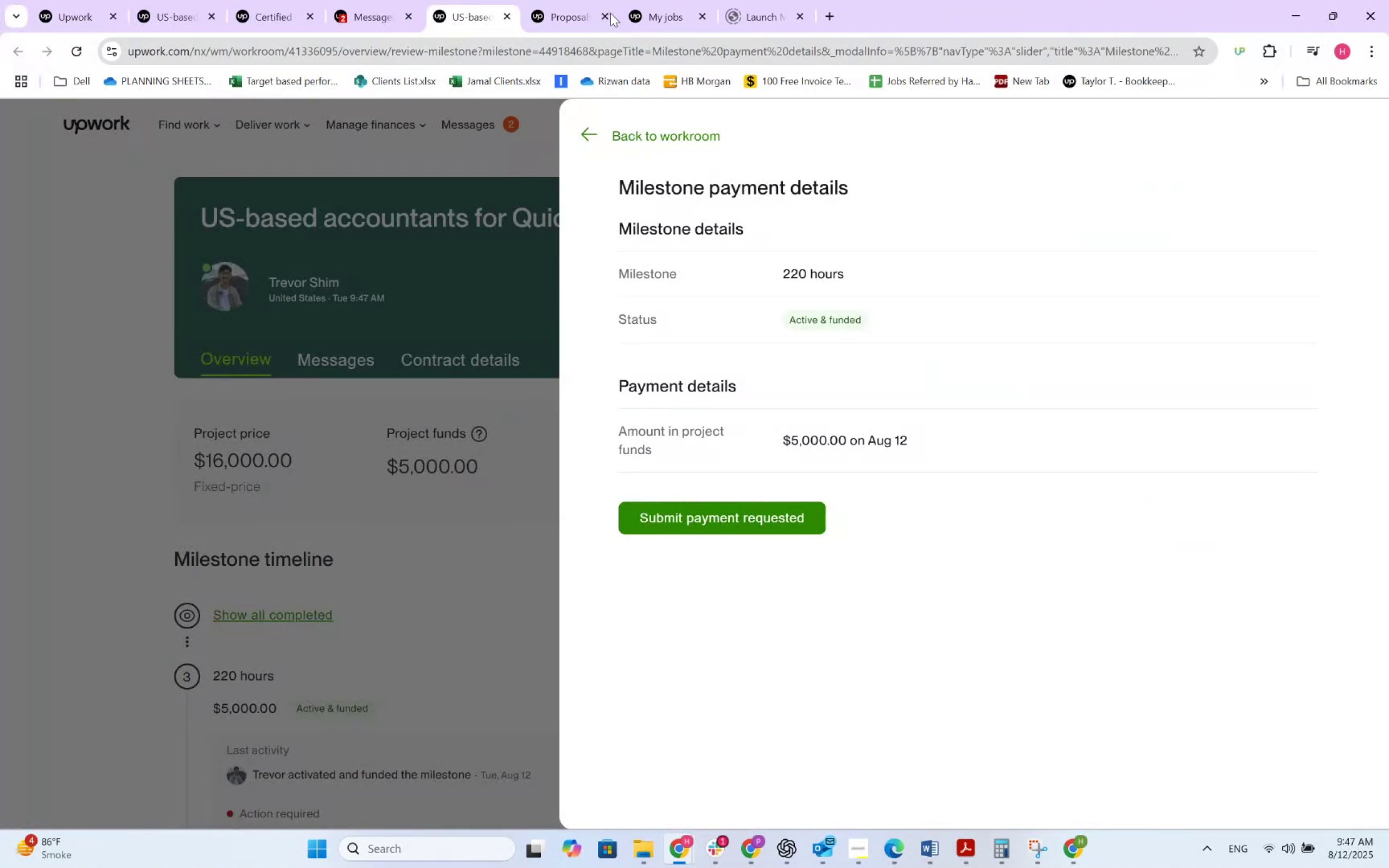 
triple_click([610, 13])
 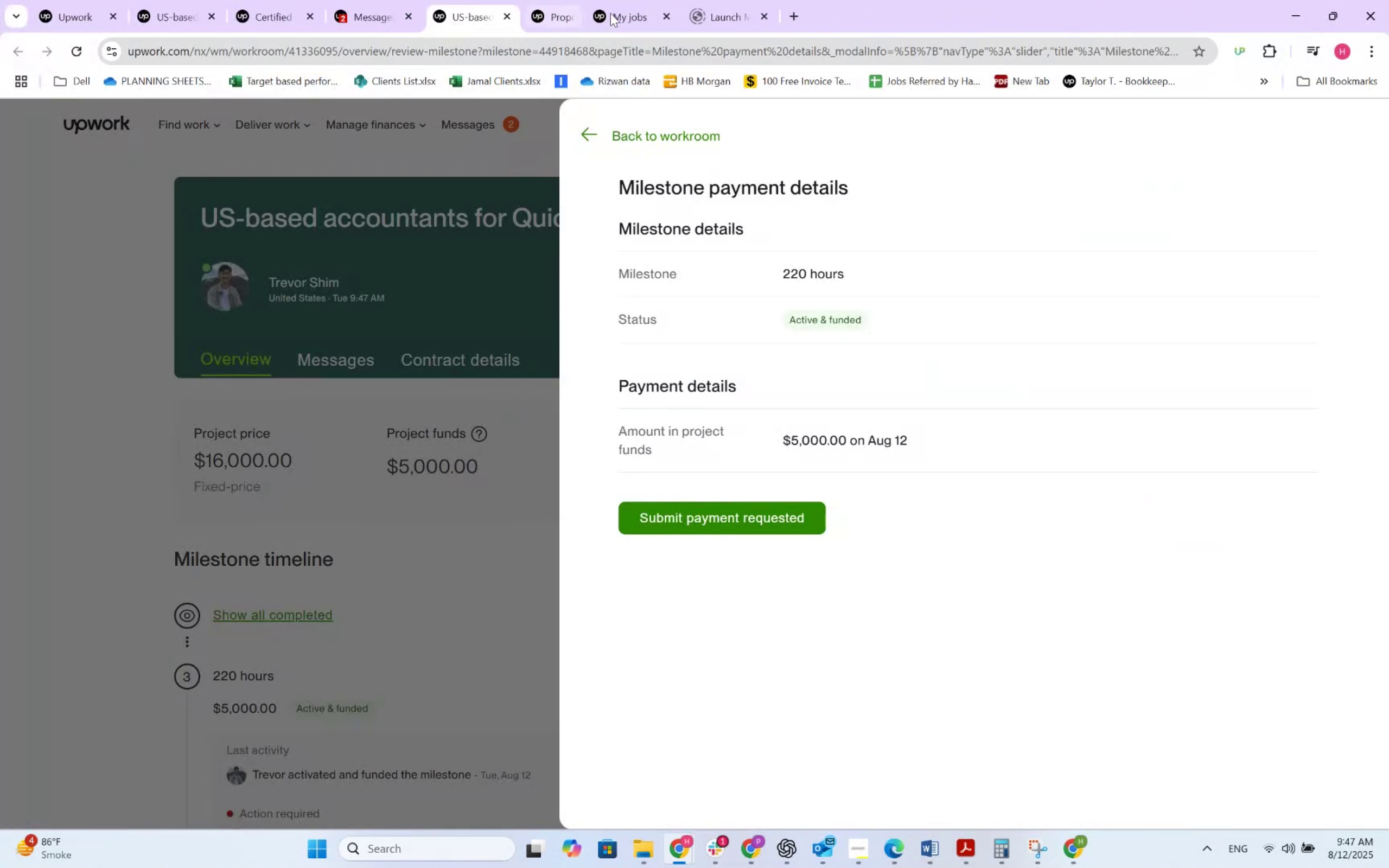 
triple_click([610, 13])
 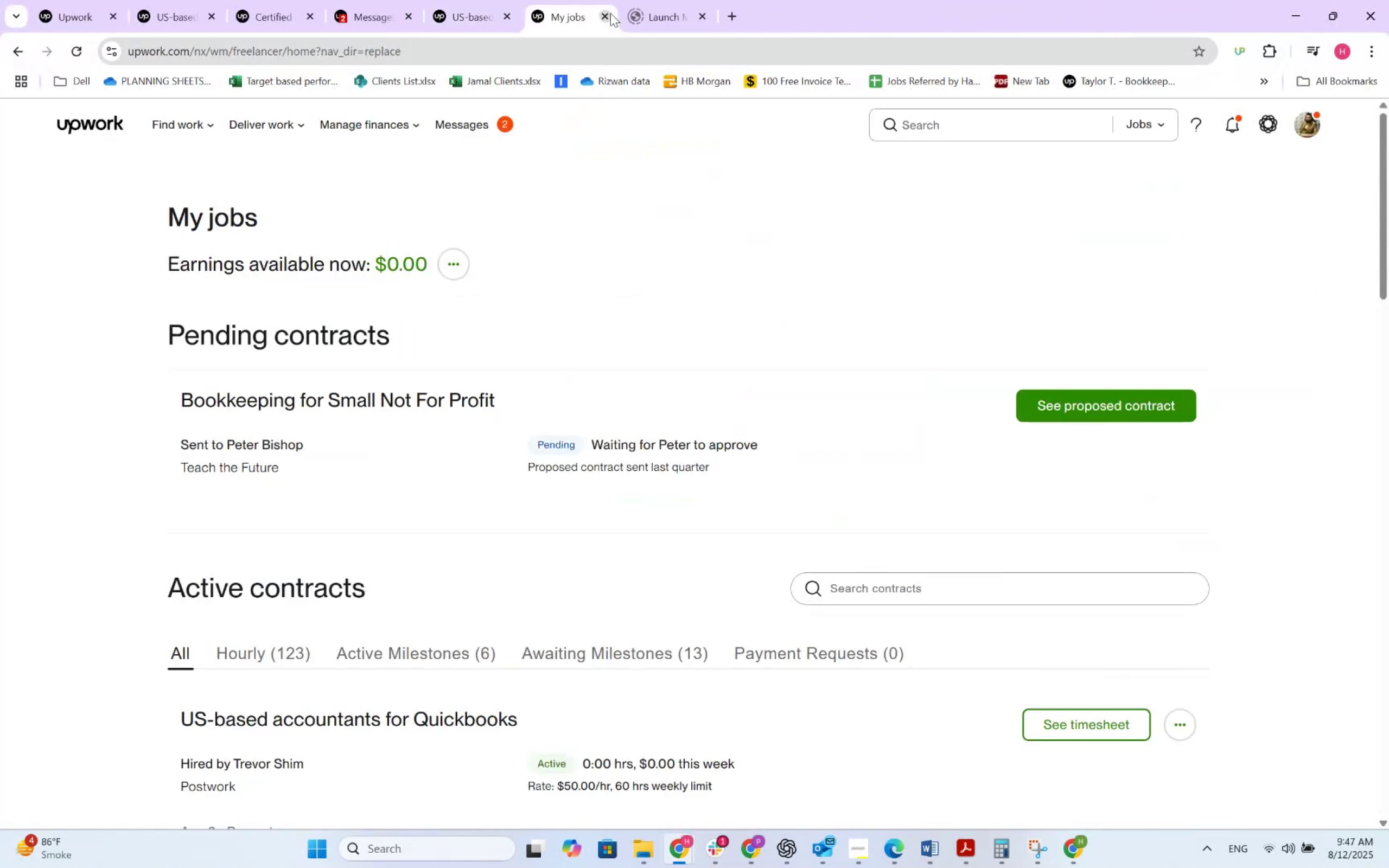 
triple_click([610, 13])
 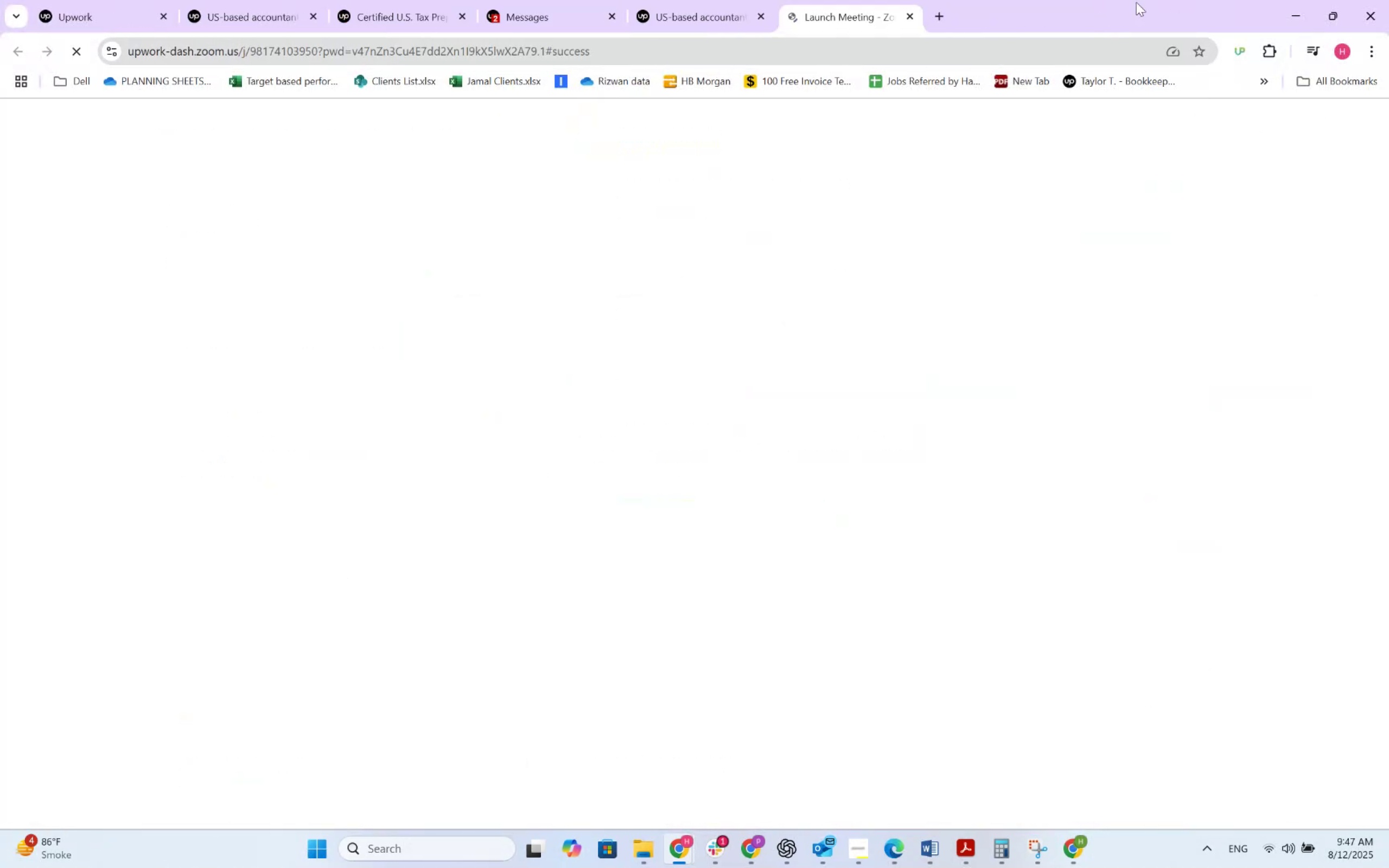 
left_click([1290, 0])
 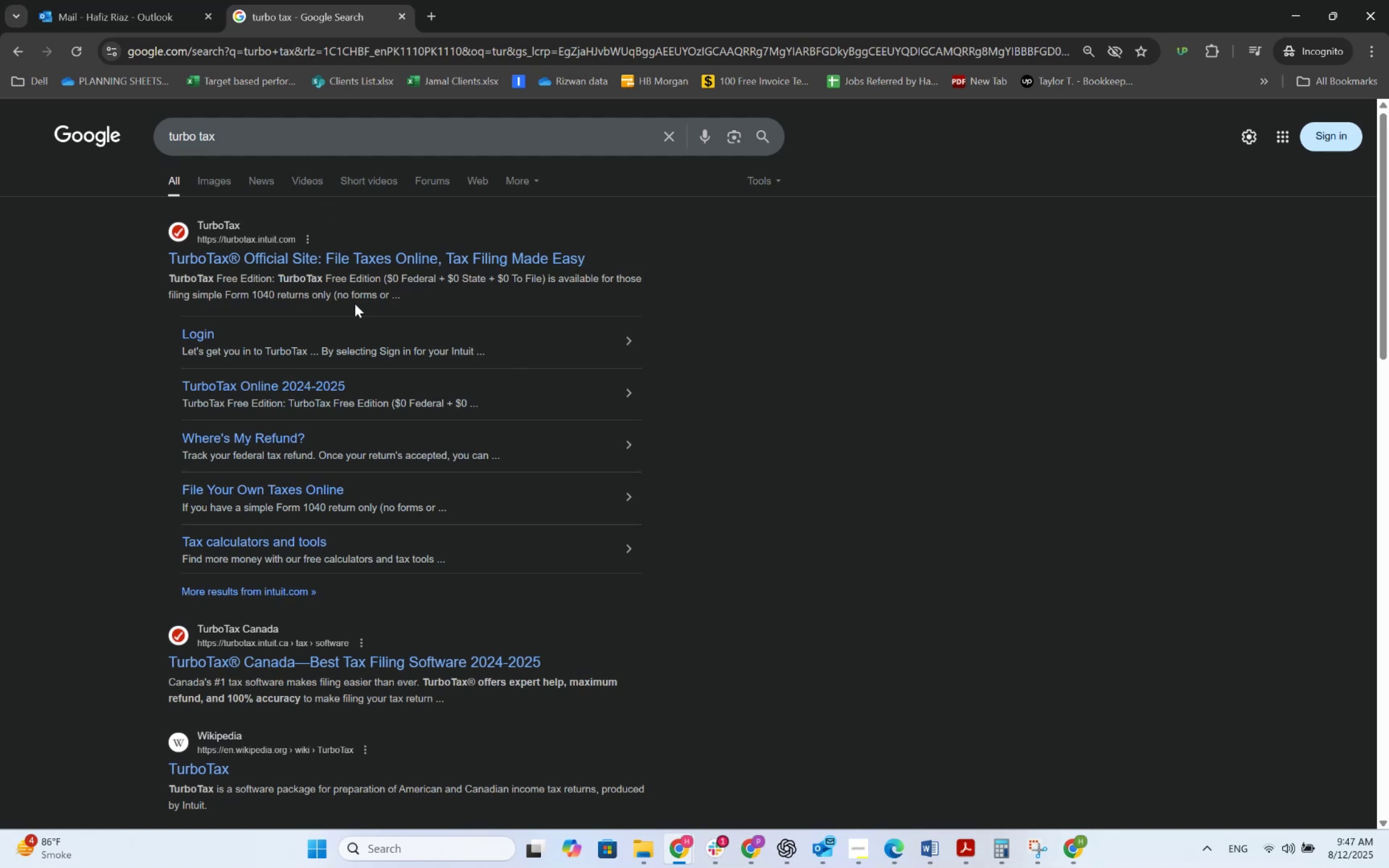 
left_click([369, 253])
 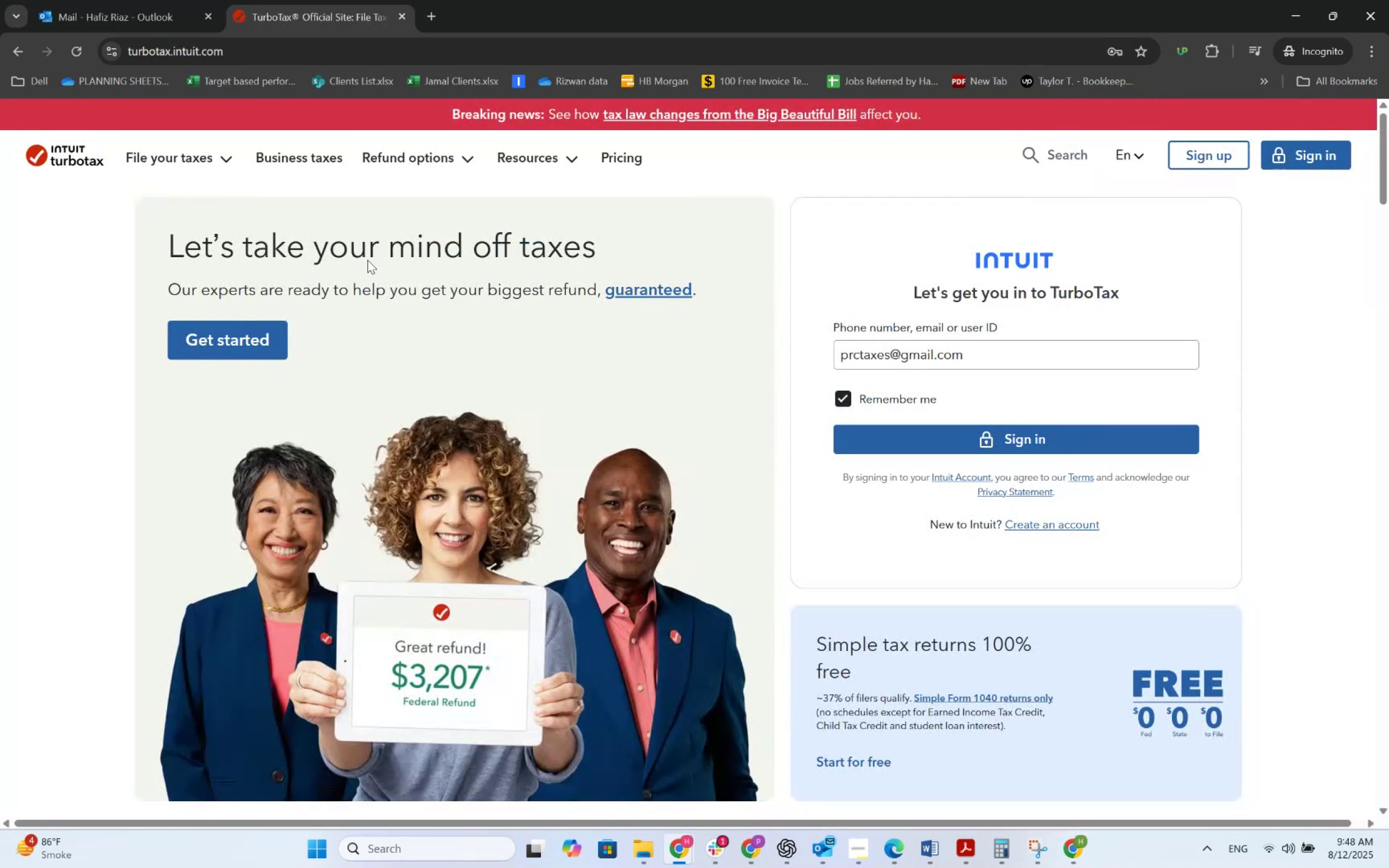 
wait(11.15)
 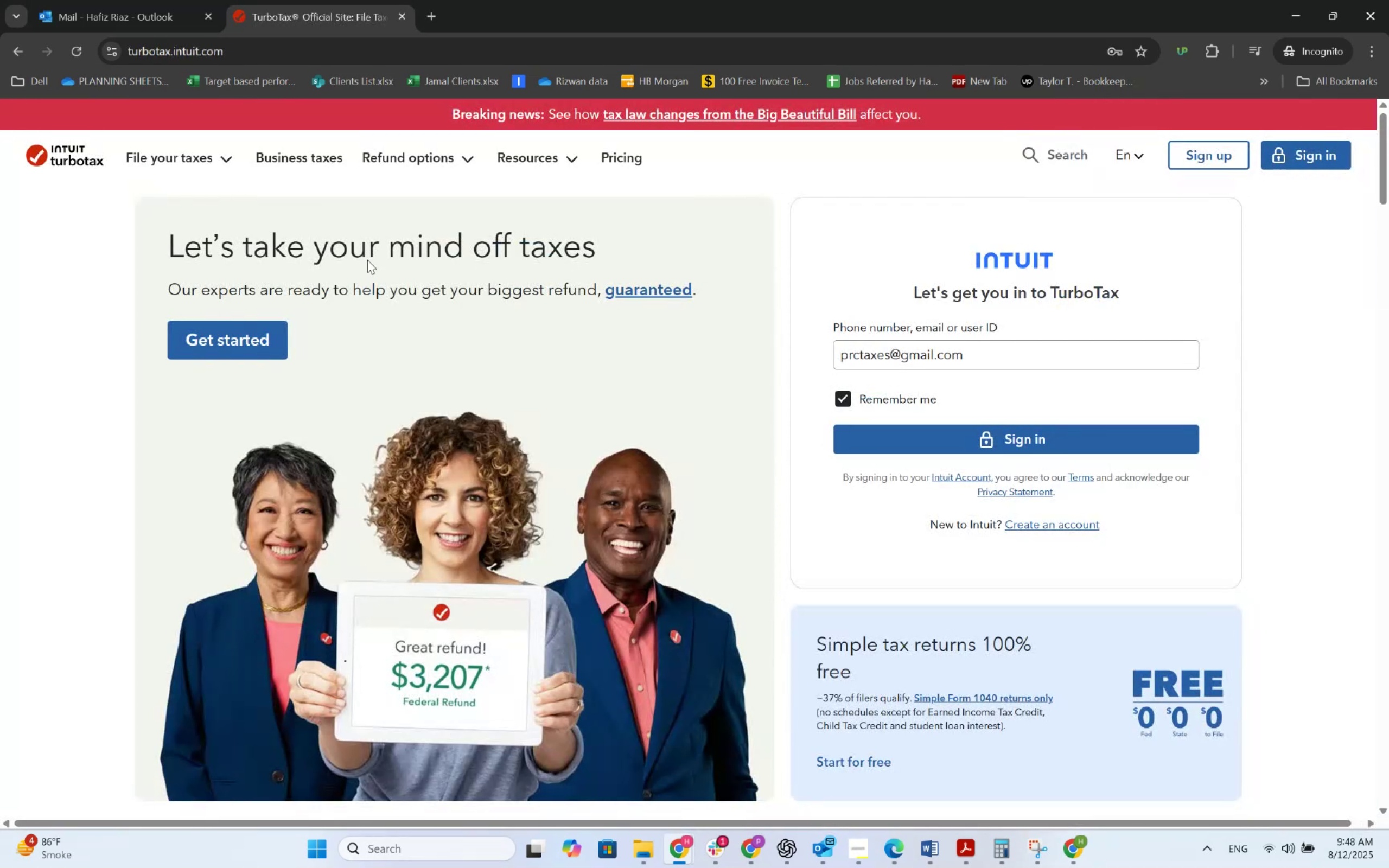 
left_click([146, 0])
 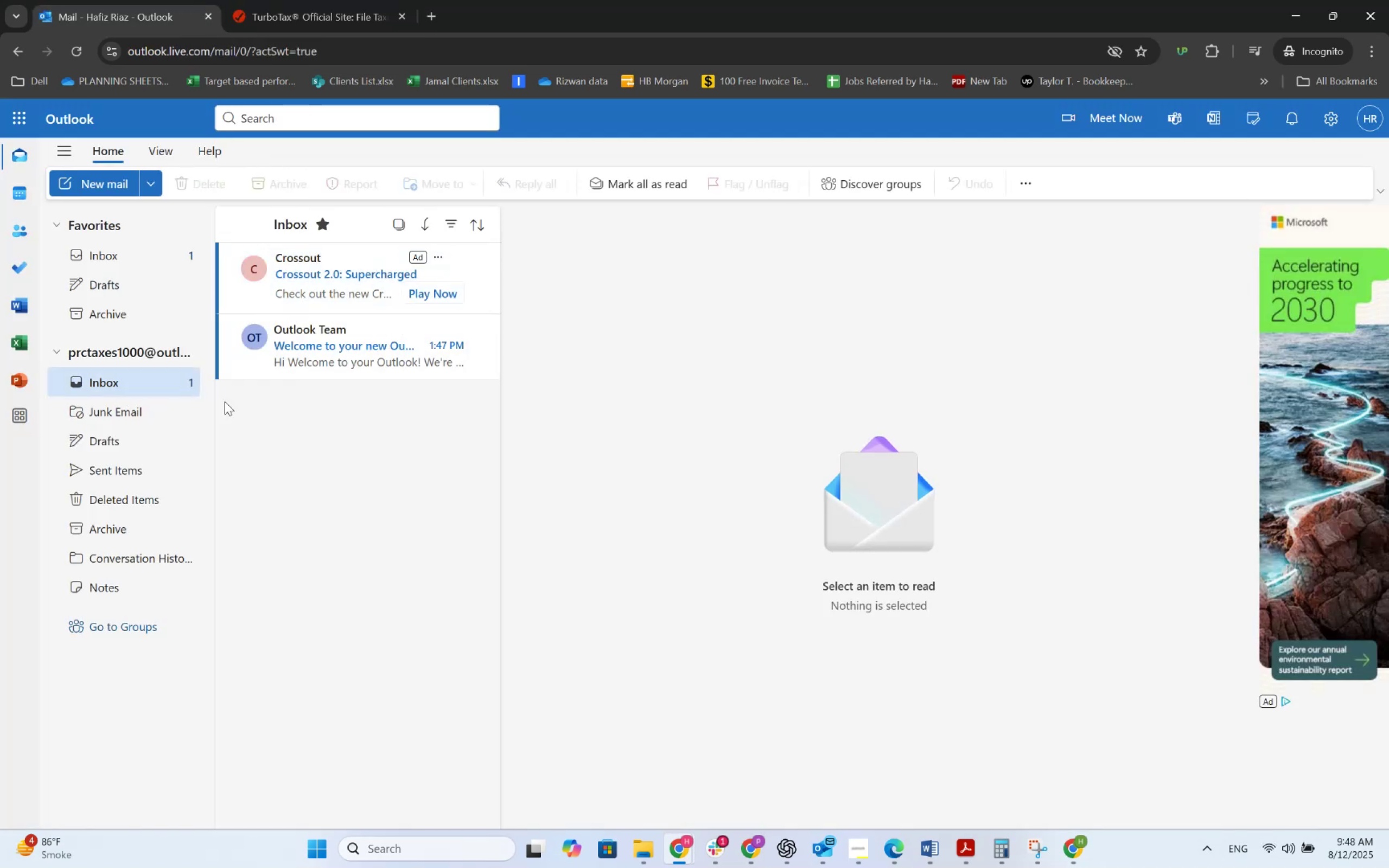 
left_click([329, 0])
 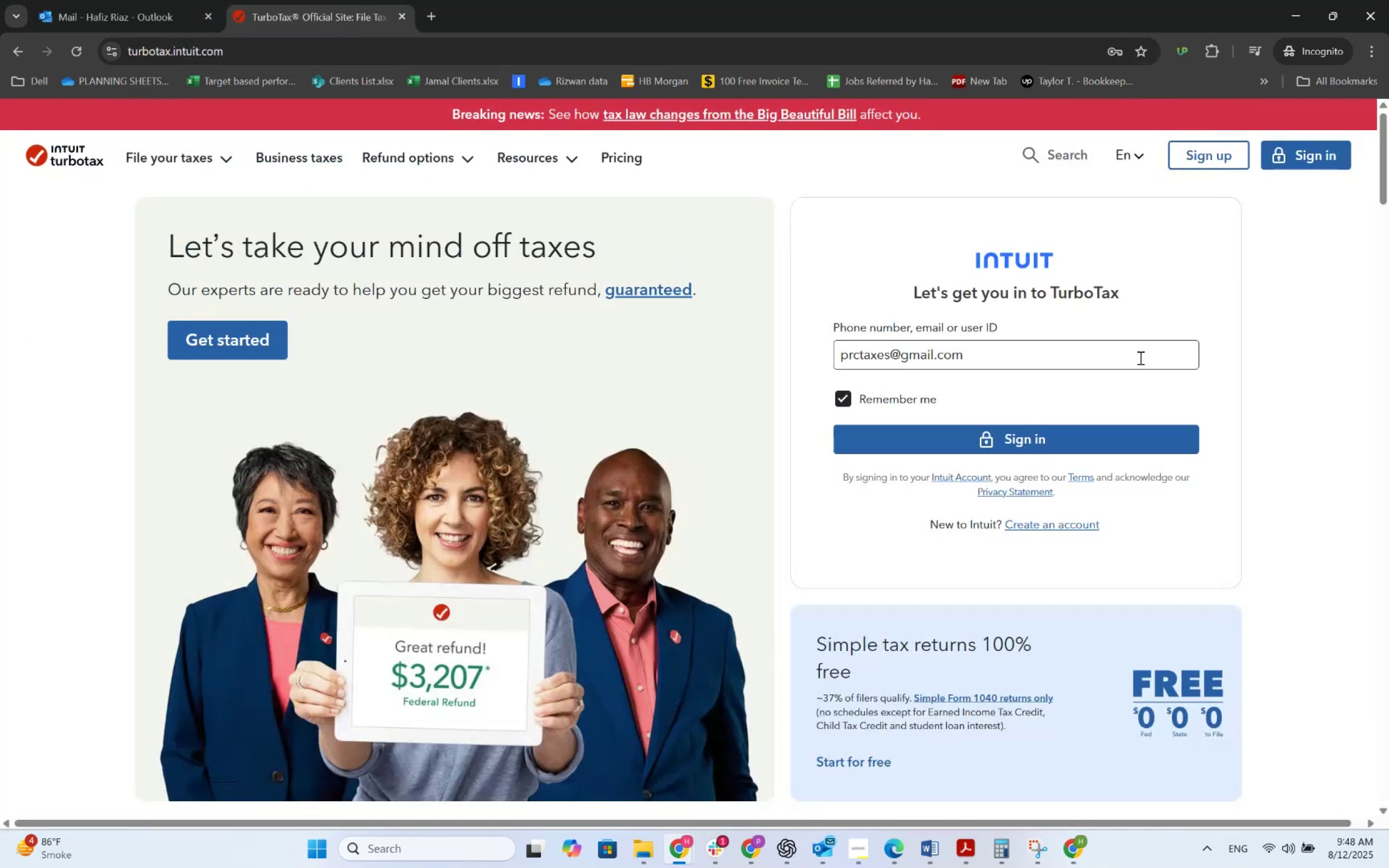 
left_click_drag(start_coordinate=[1086, 367], to_coordinate=[820, 363])
 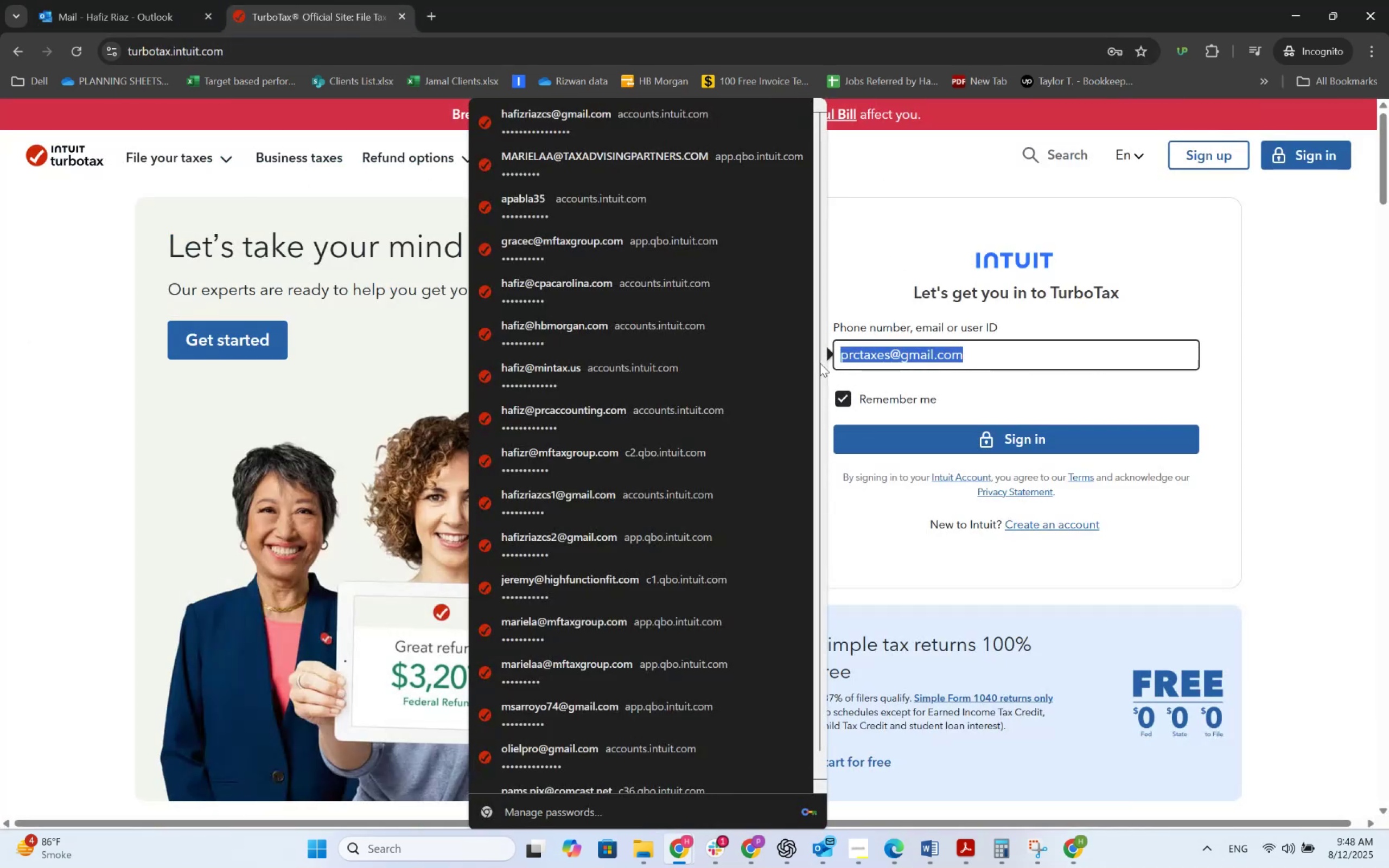 
type(o)
key(Backspace)
type(prctaxes1000@gmail.com)
 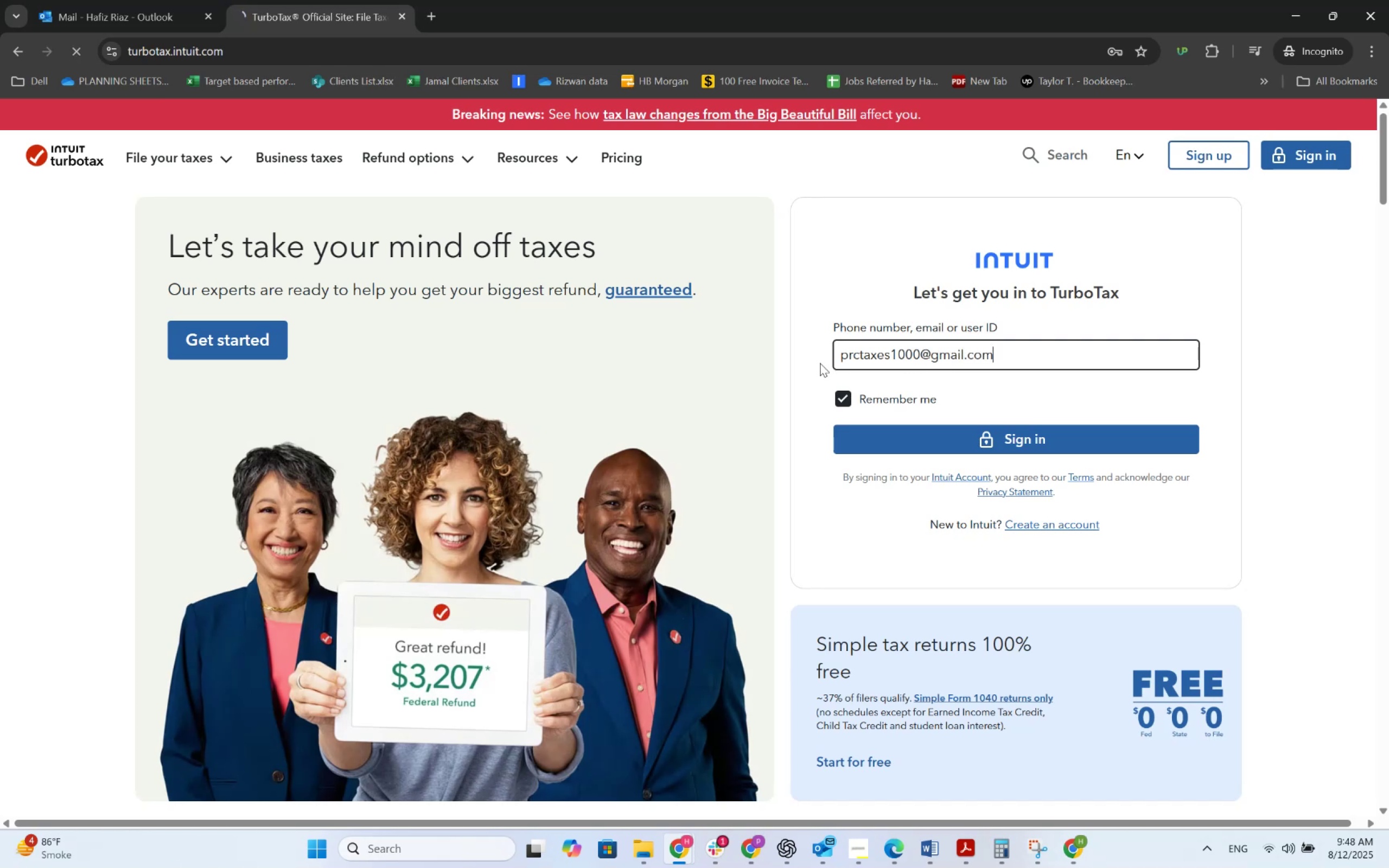 
 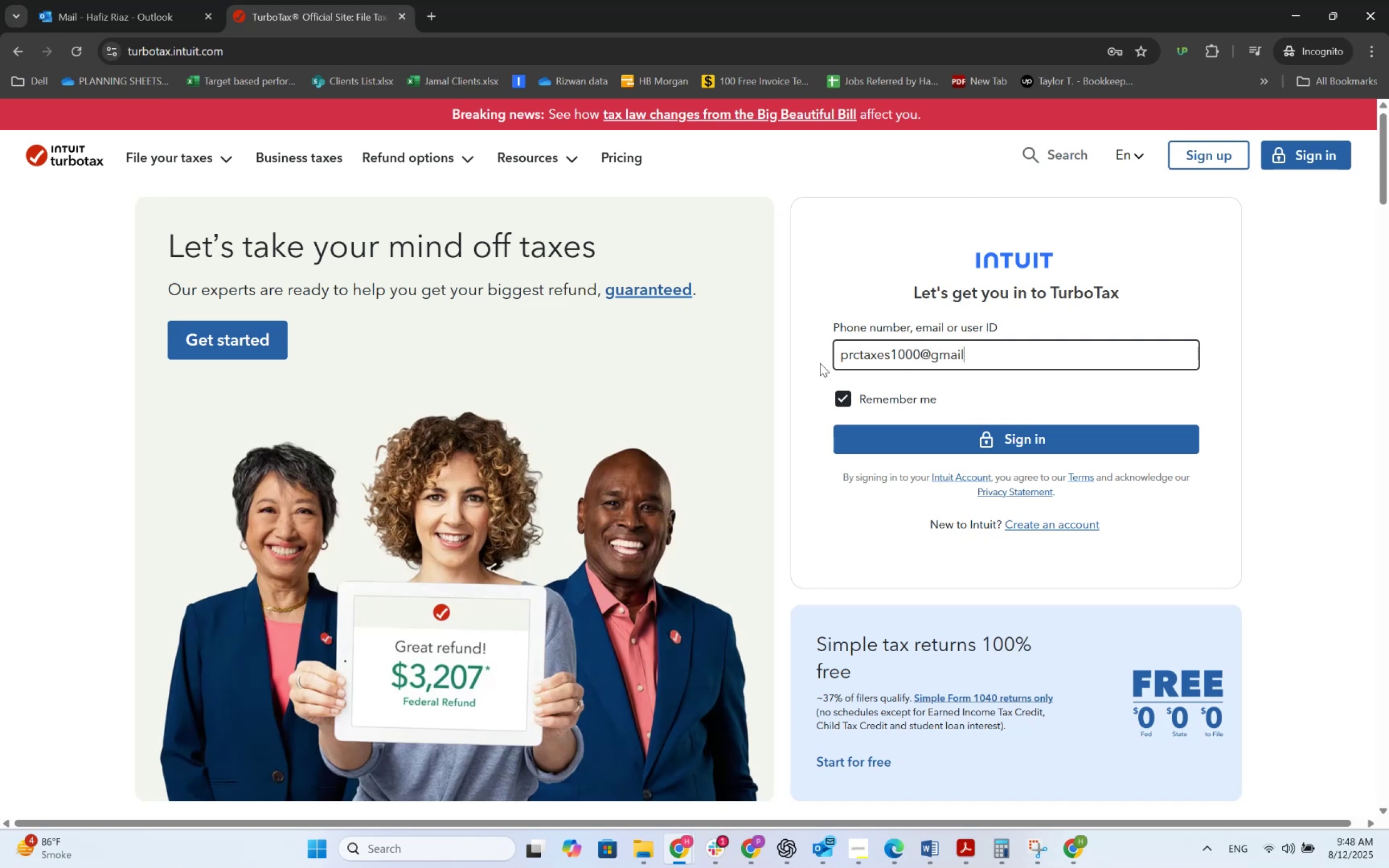 
key(Enter)
 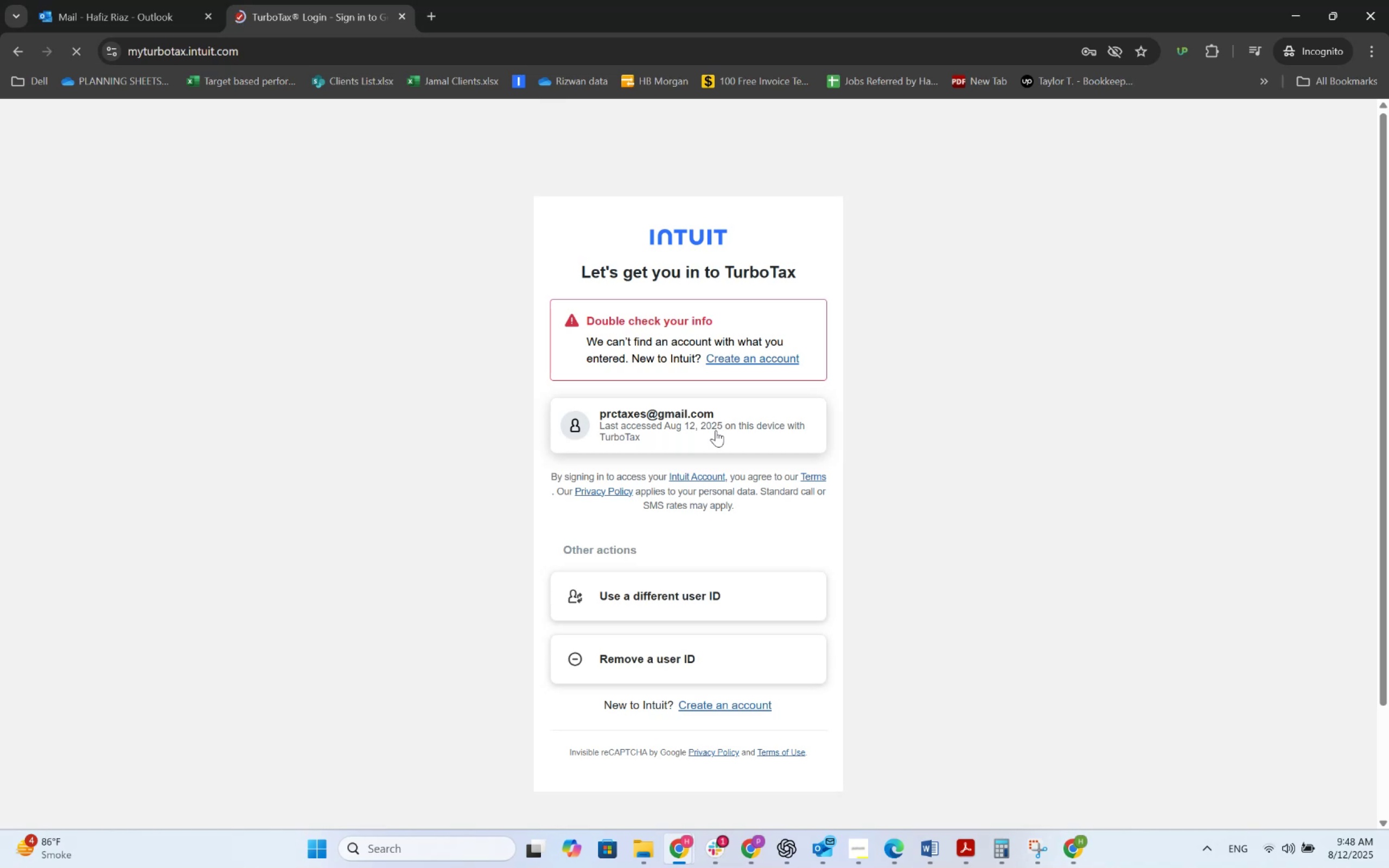 
wait(16.16)
 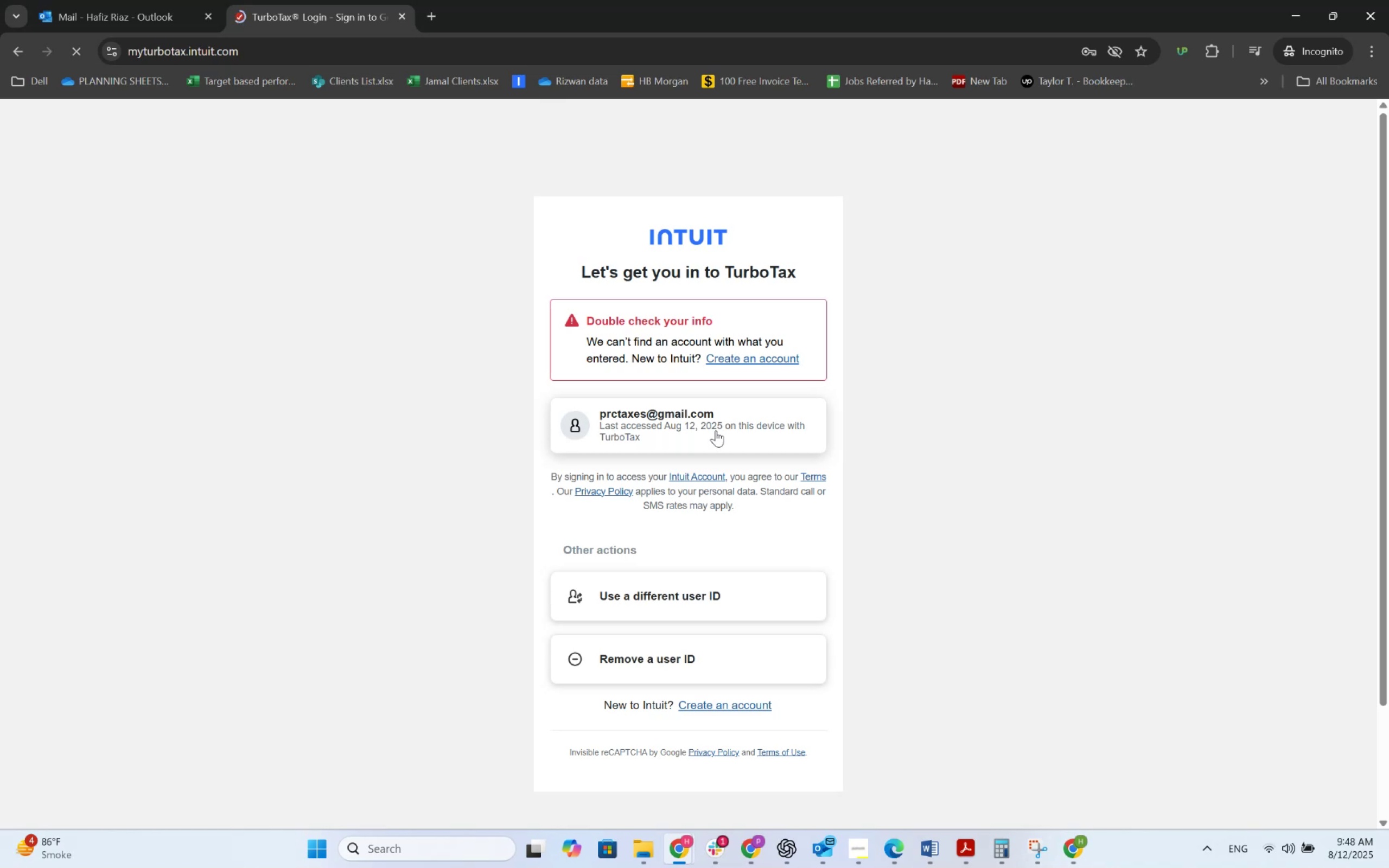 
left_click([661, 430])
 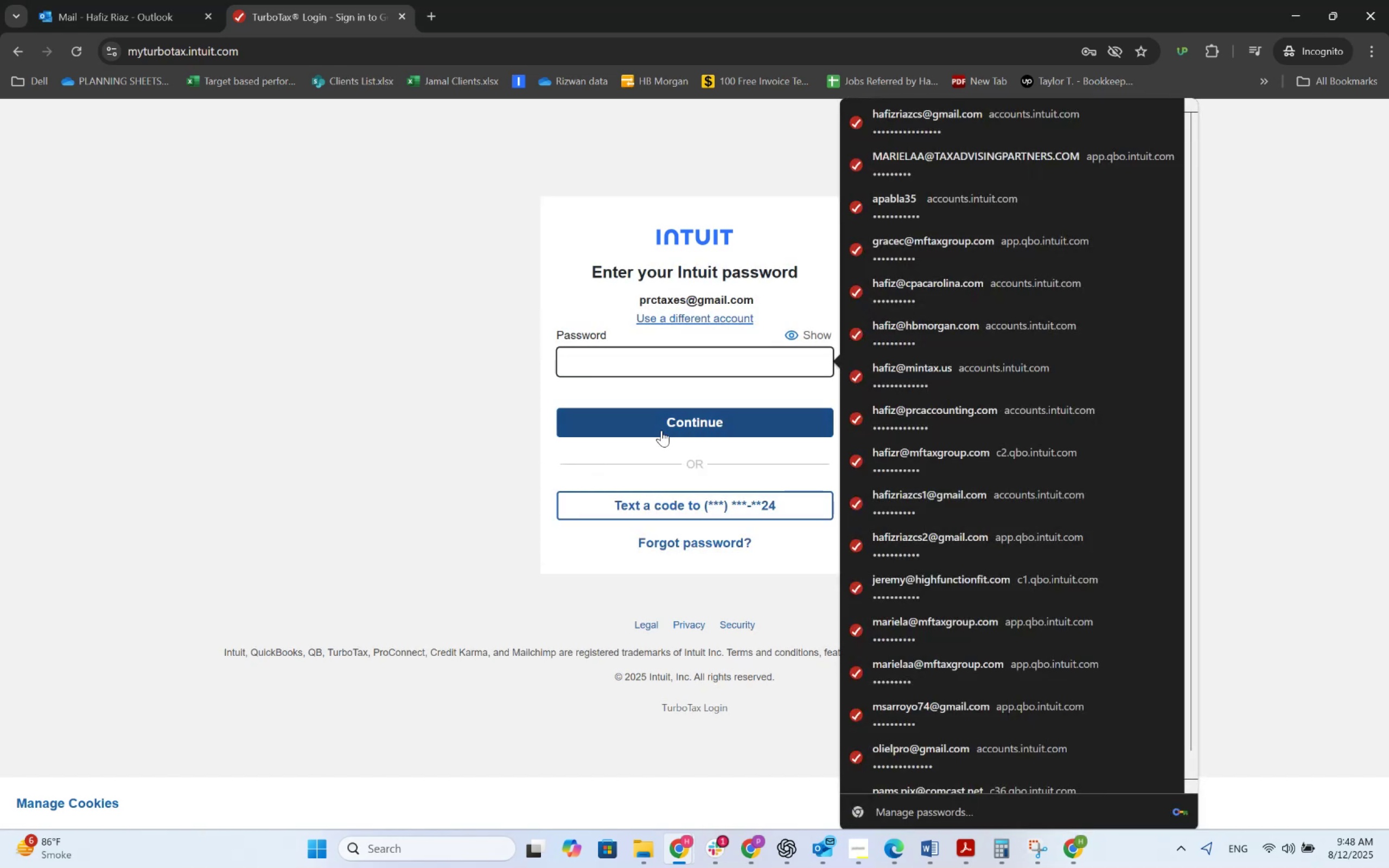 
wait(9.86)
 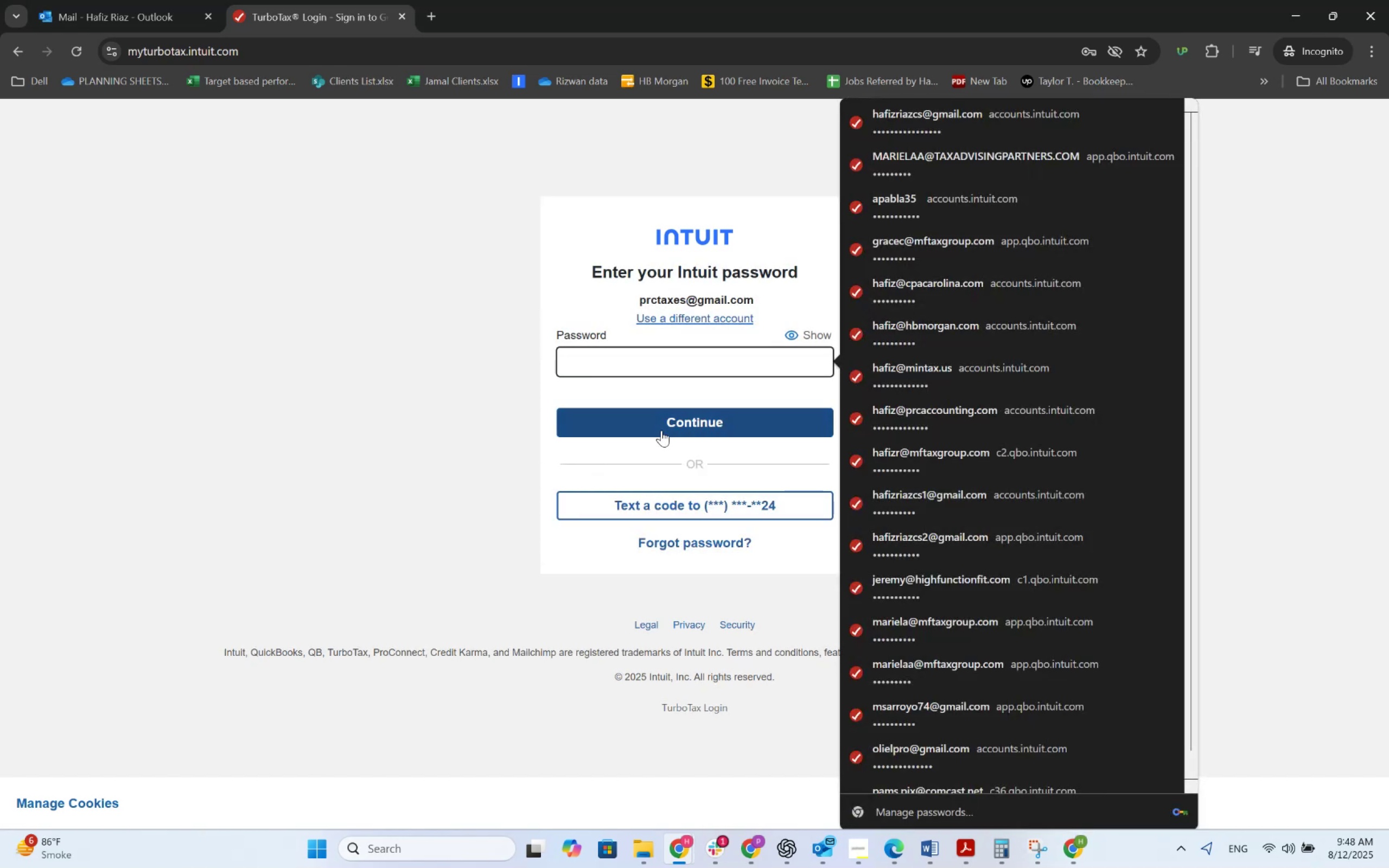 
left_click([149, 0])
 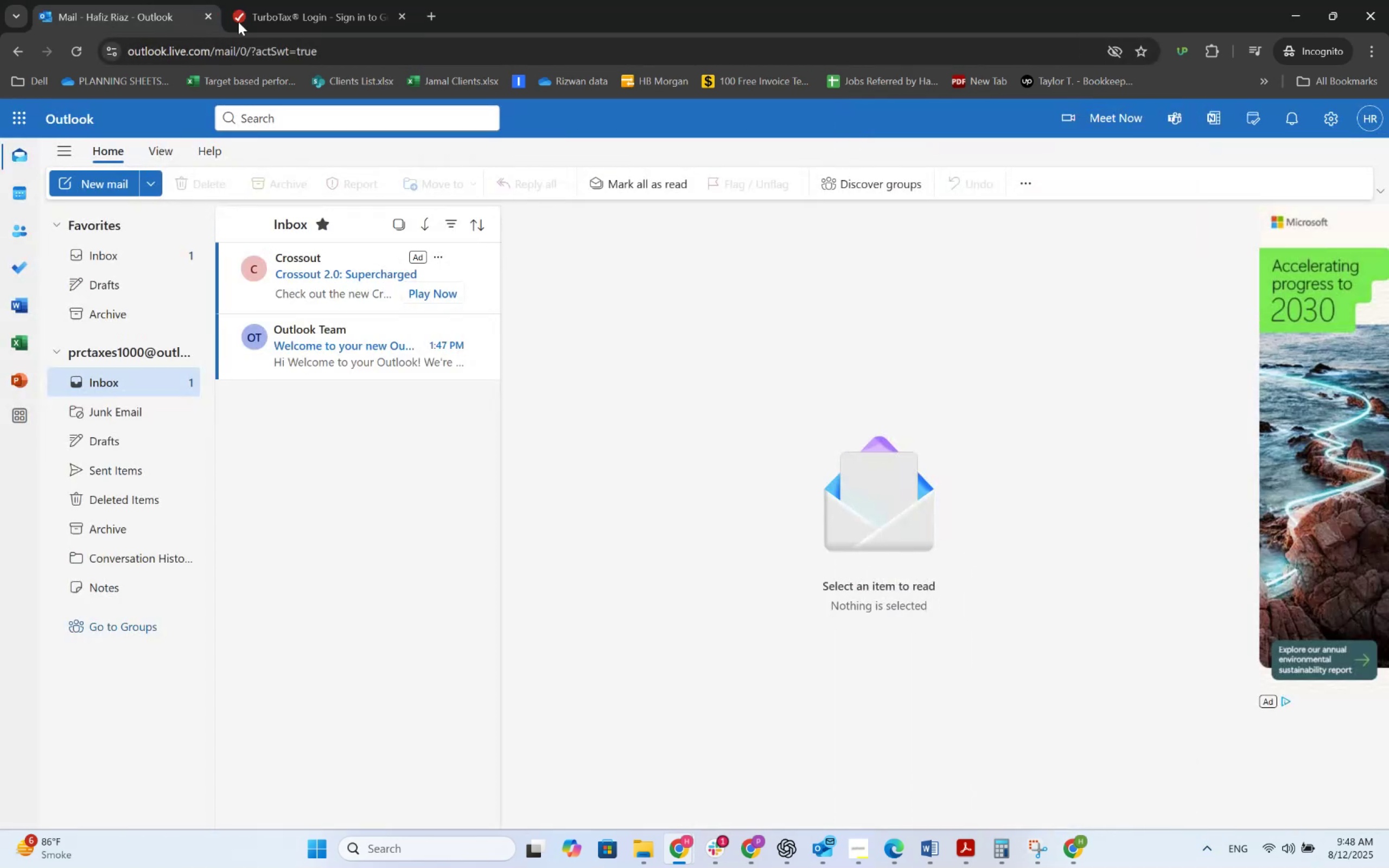 
left_click([281, 0])
 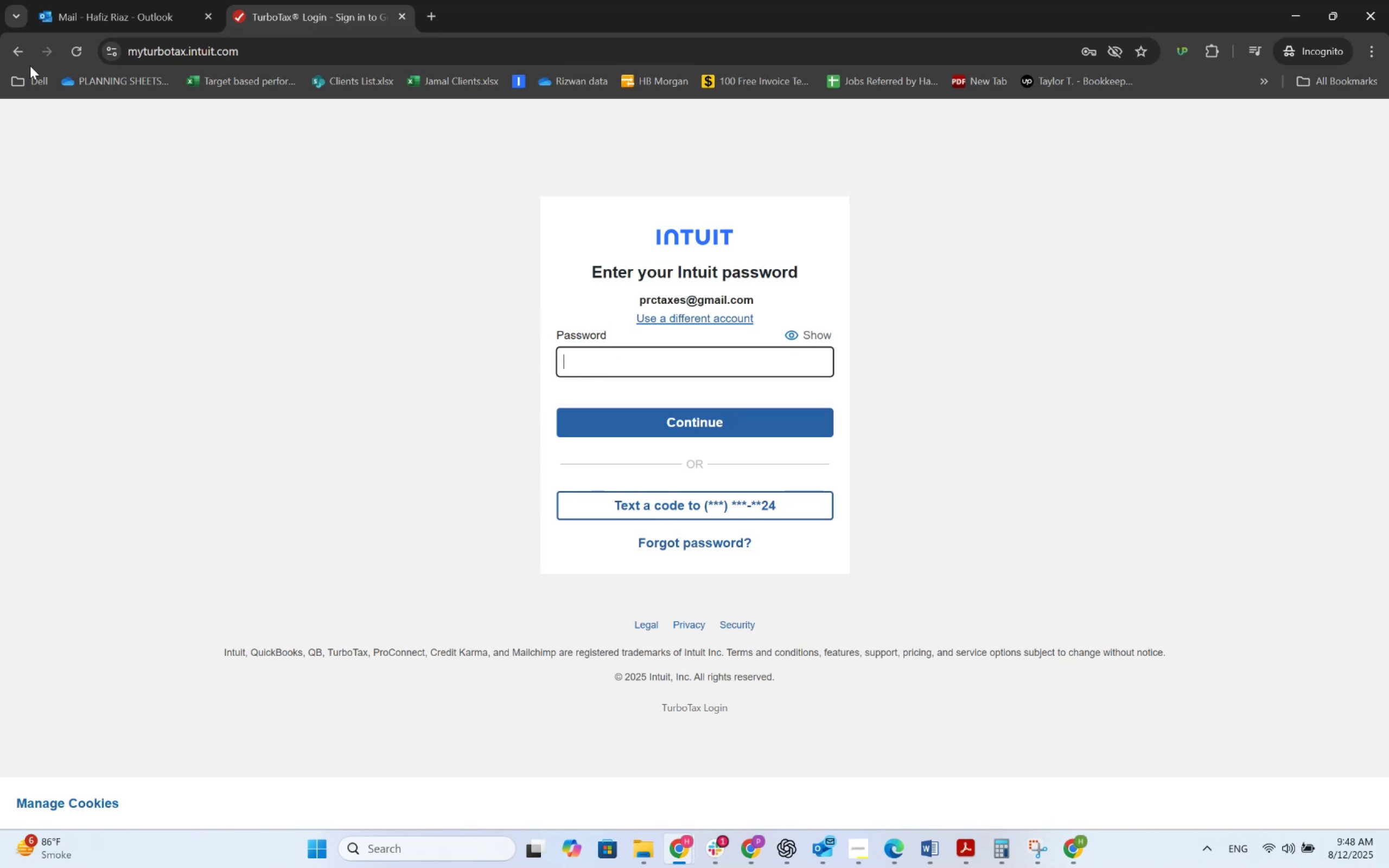 
double_click([24, 62])
 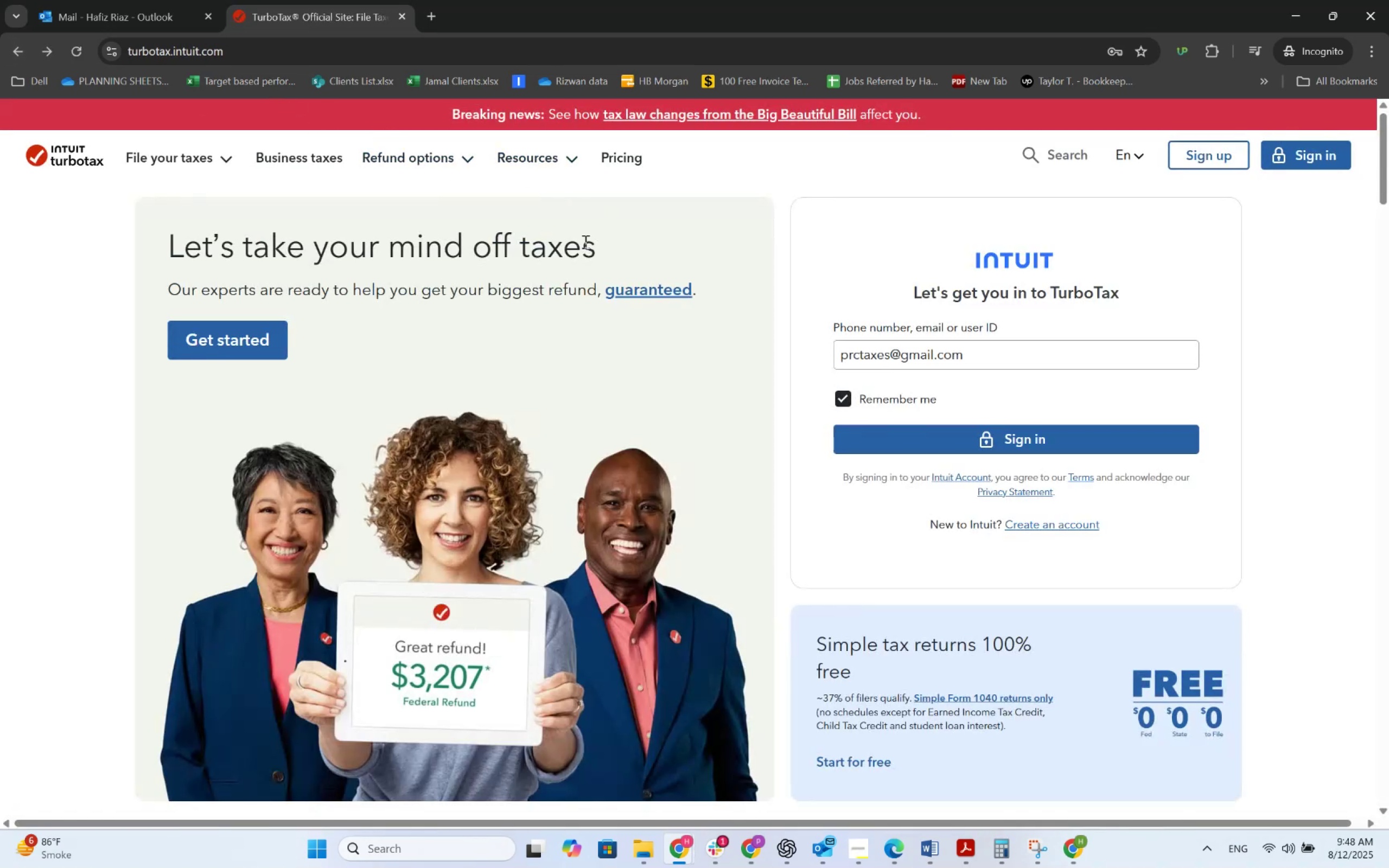 
left_click([887, 352])
 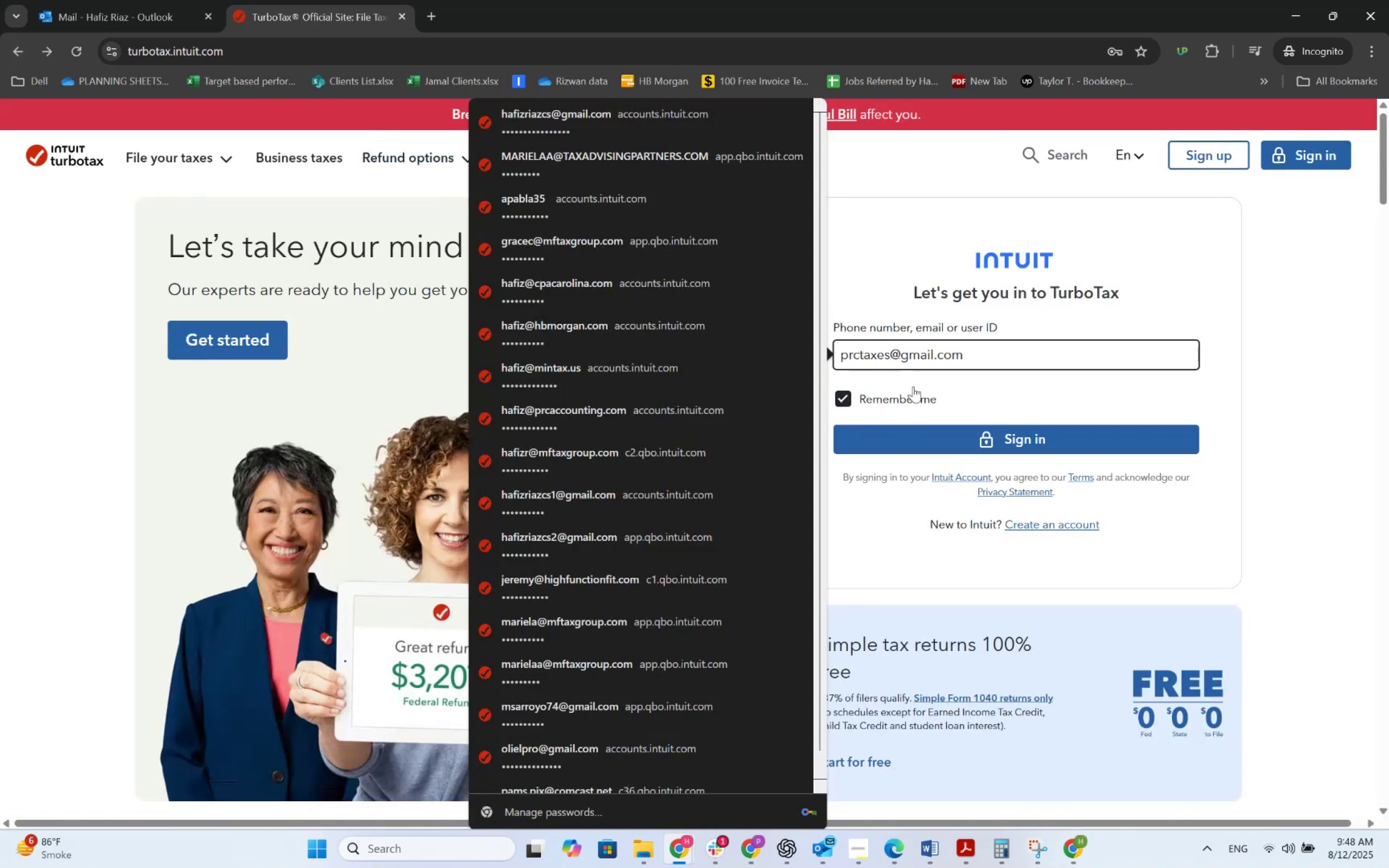 
key(Numpad1)
 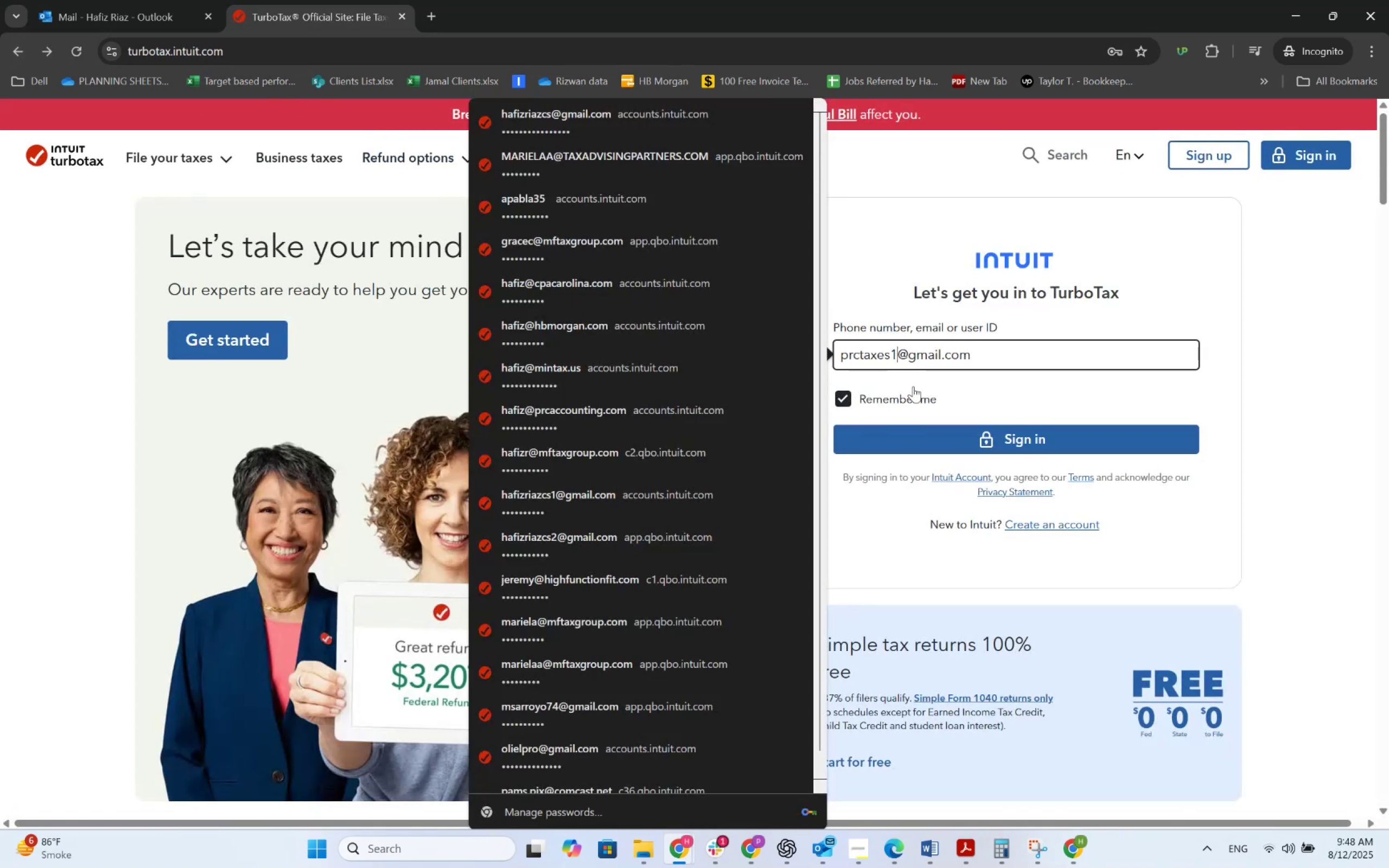 
key(Numpad0)
 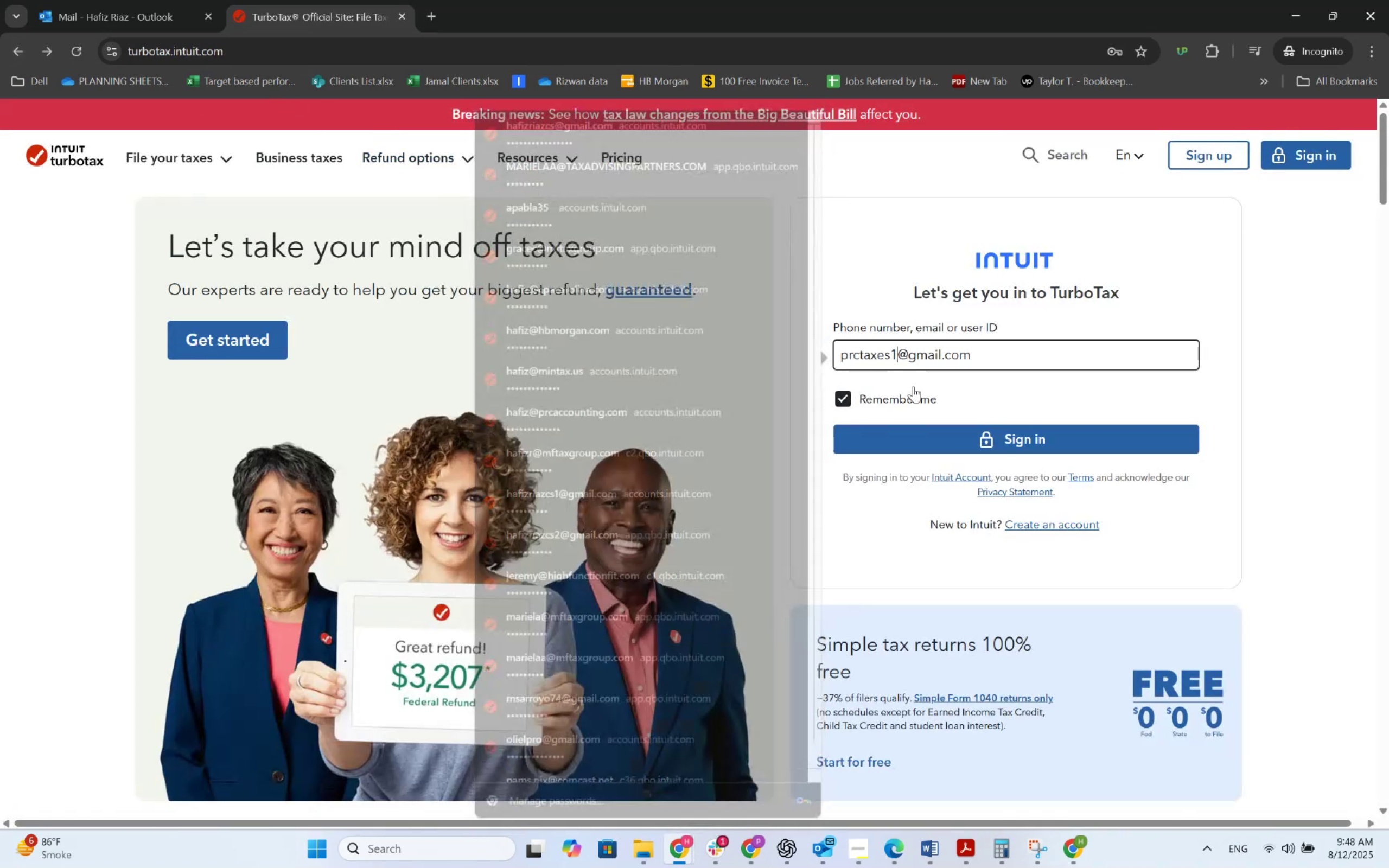 
key(Numpad0)
 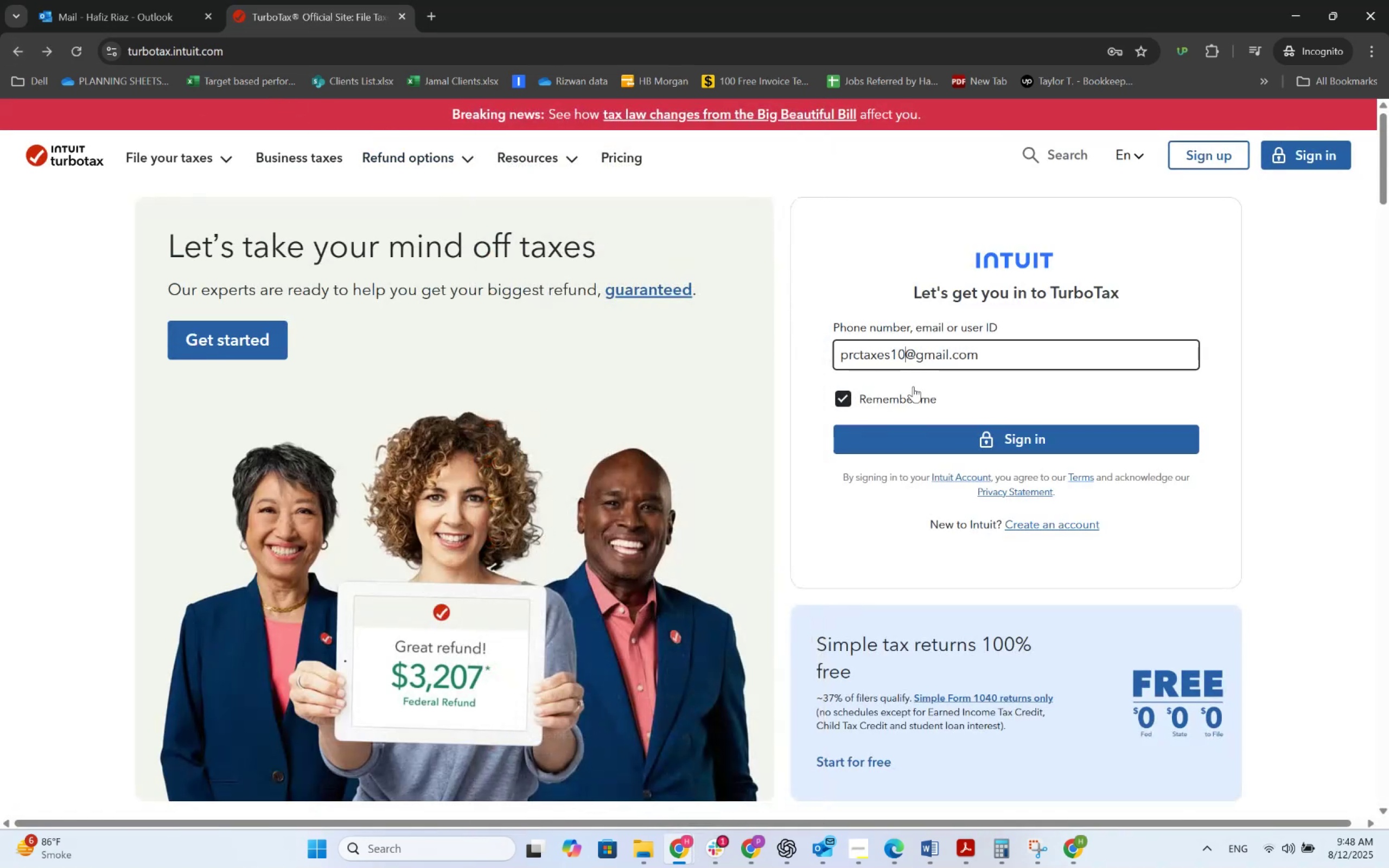 
key(Numpad0)
 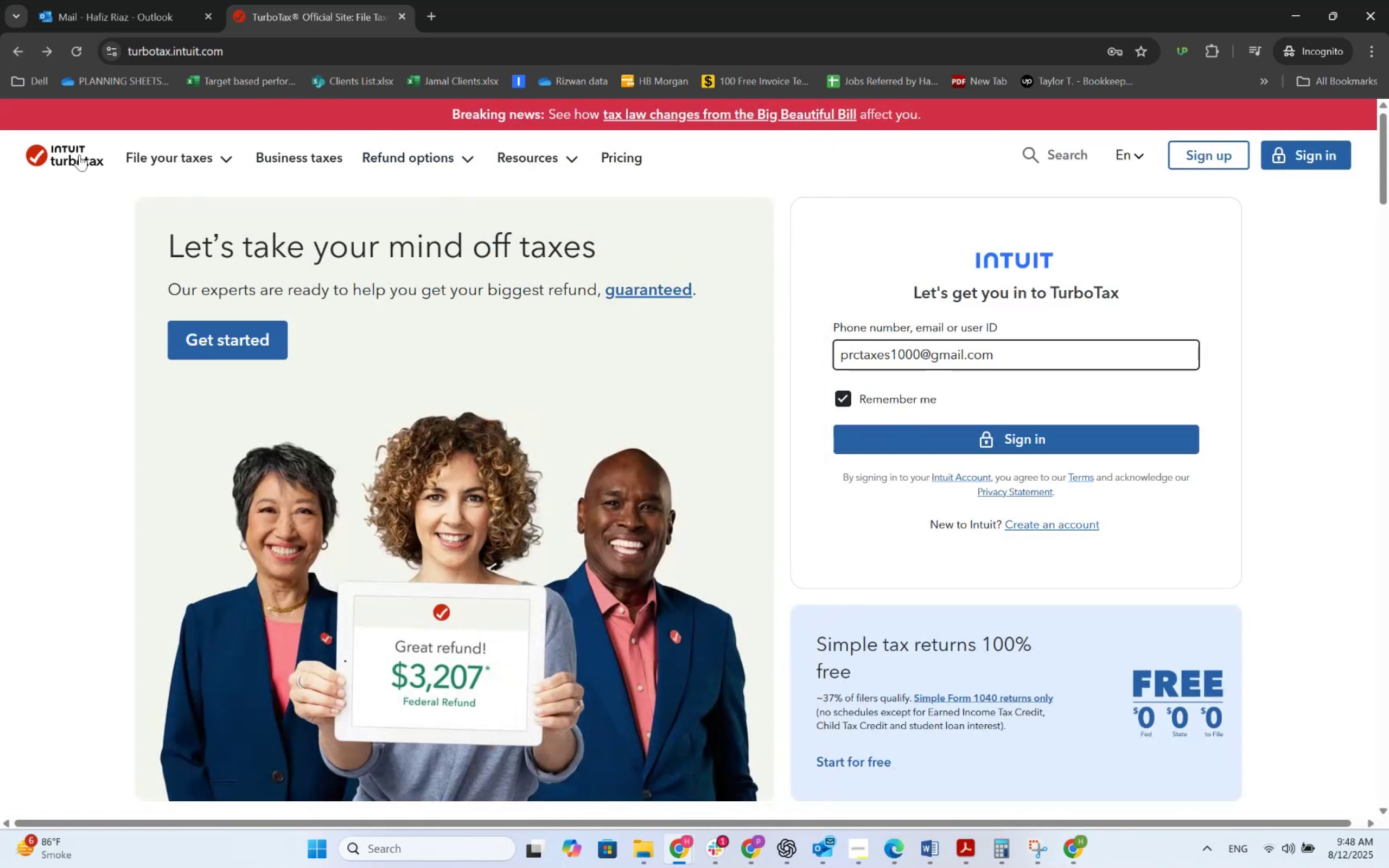 
left_click([143, 0])
 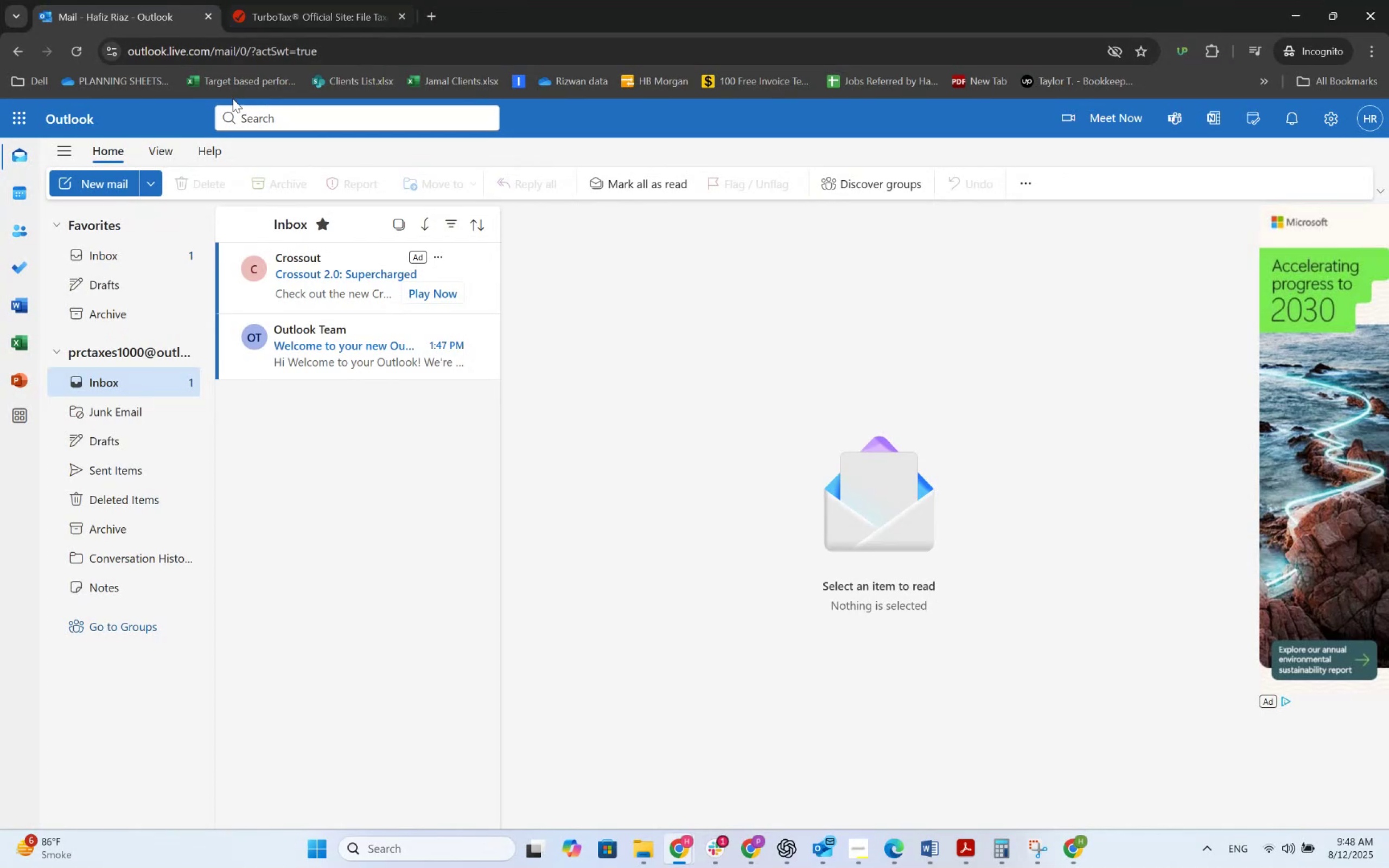 
left_click([292, 0])
 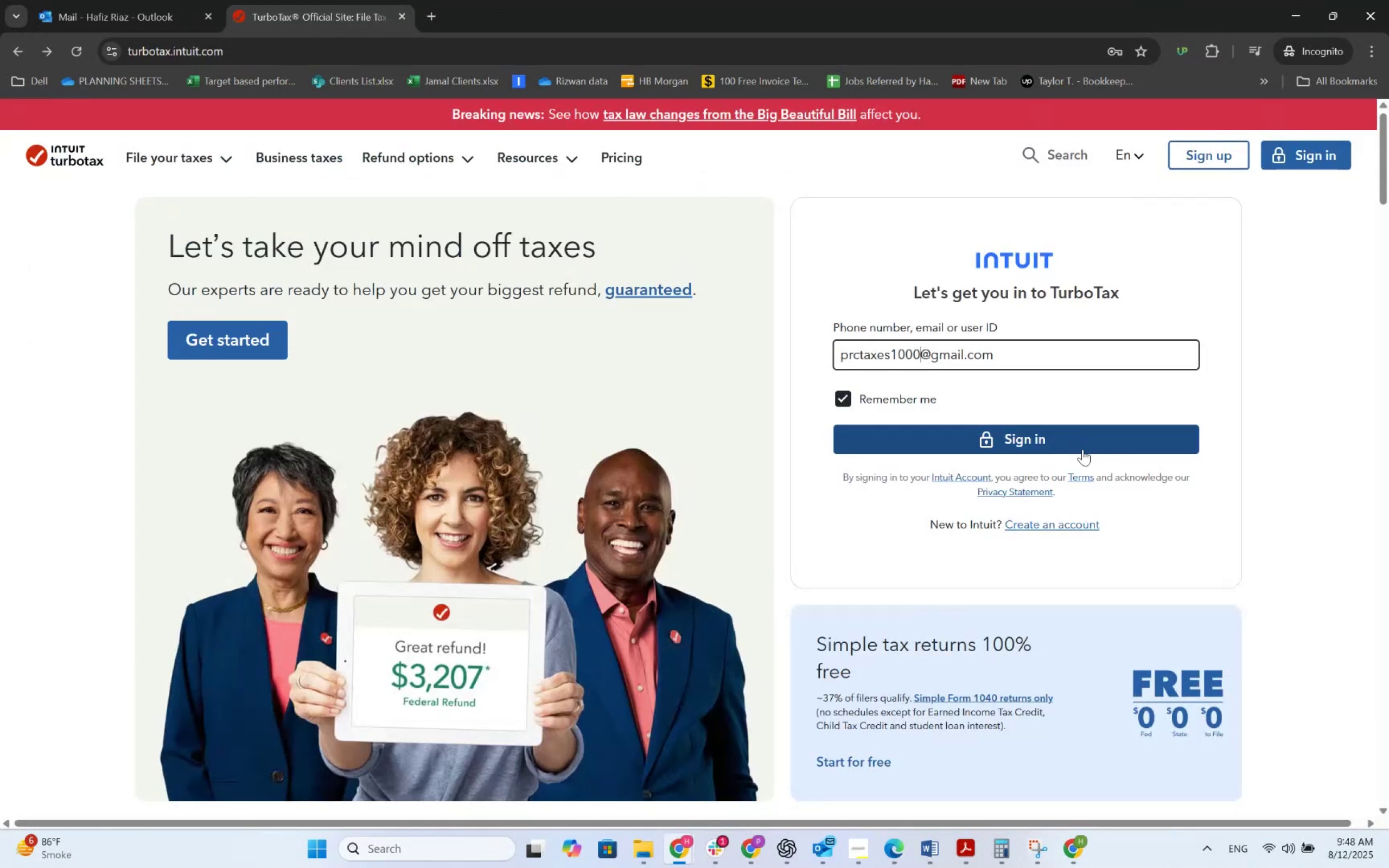 
left_click_drag(start_coordinate=[1065, 442], to_coordinate=[576, 469])
 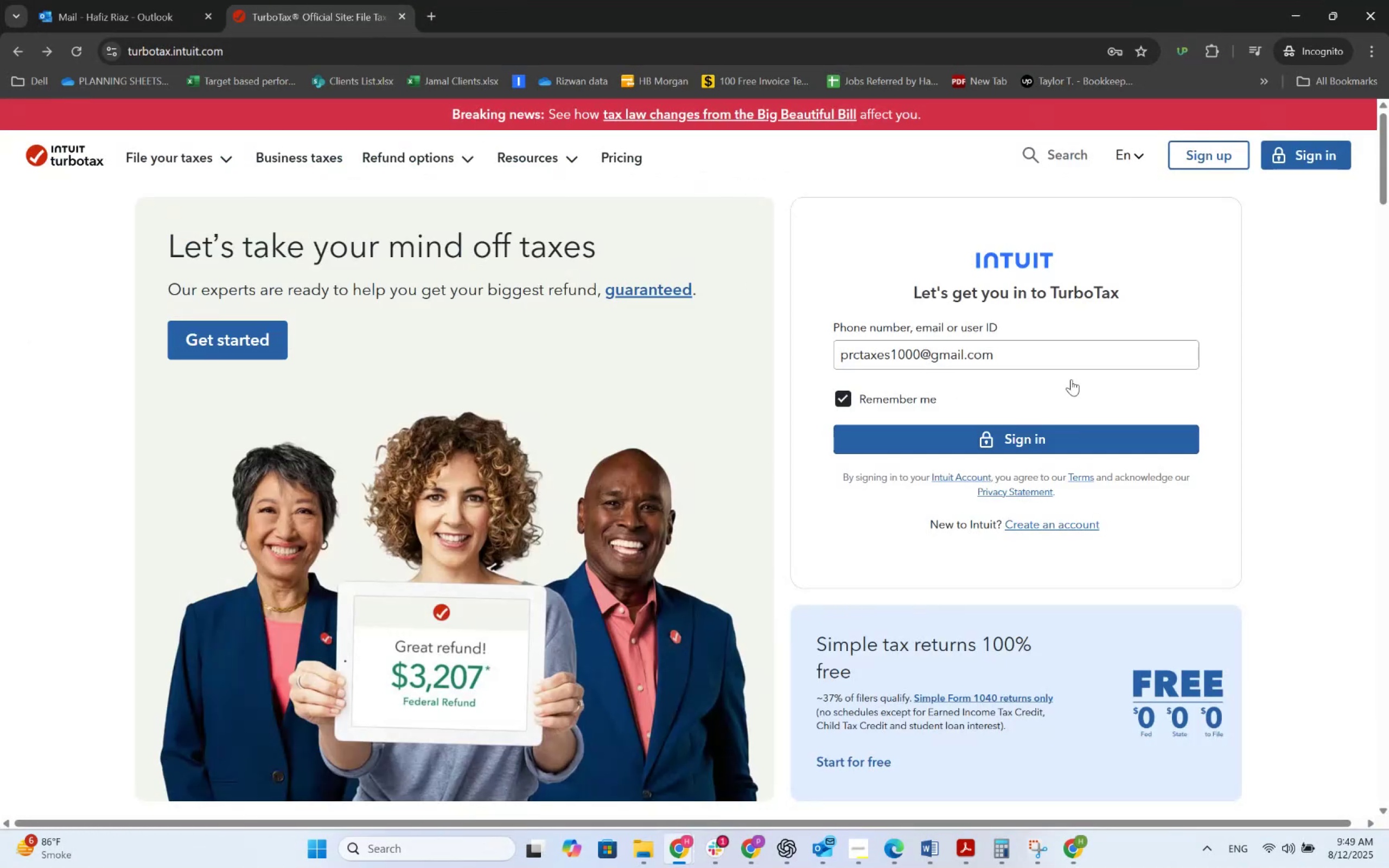 
left_click([1054, 361])
 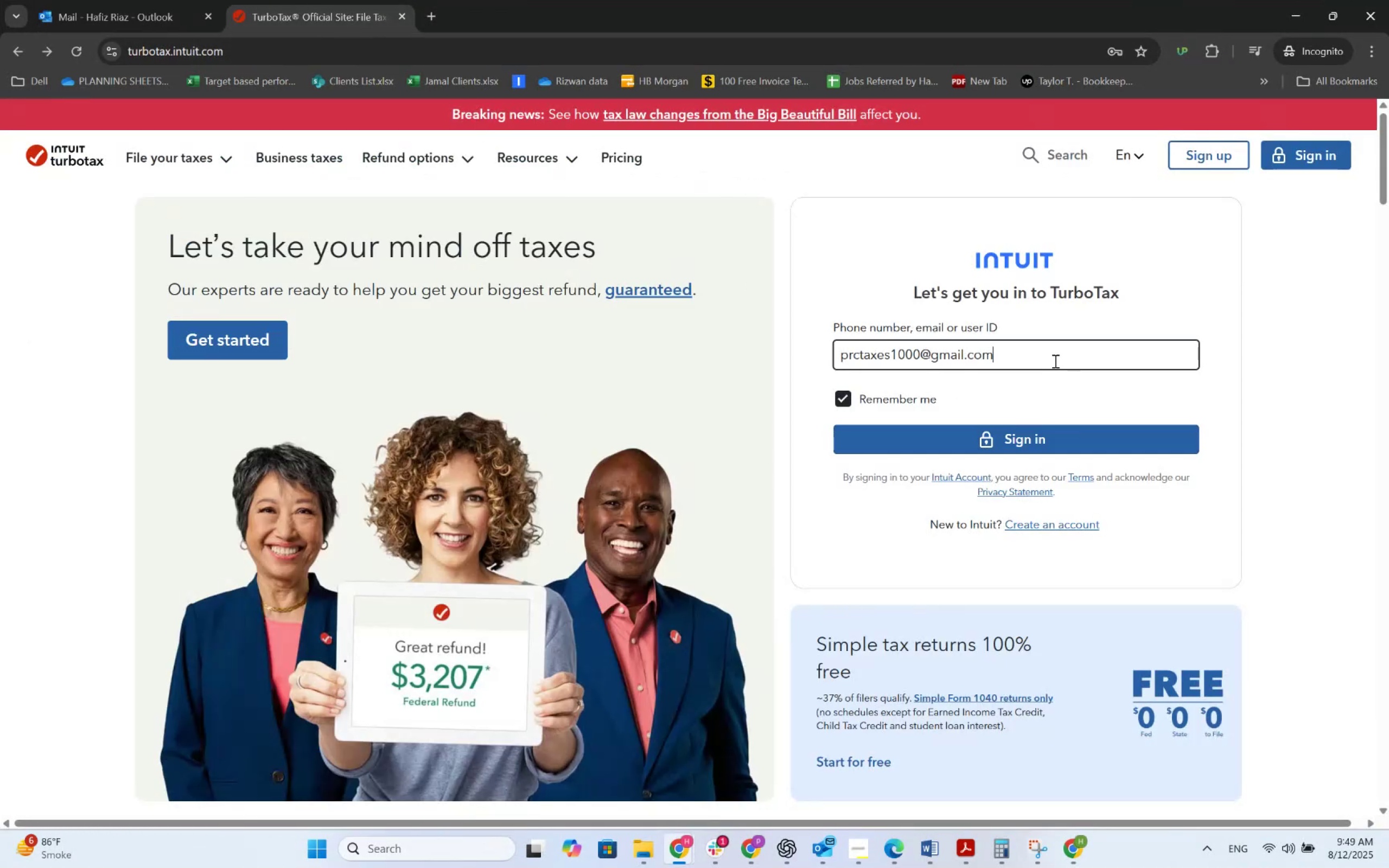 
key(Backspace)
key(Backspace)
key(Backspace)
key(Backspace)
key(Backspace)
key(Backspace)
key(Backspace)
key(Backspace)
key(Backspace)
type(outlook.com)
 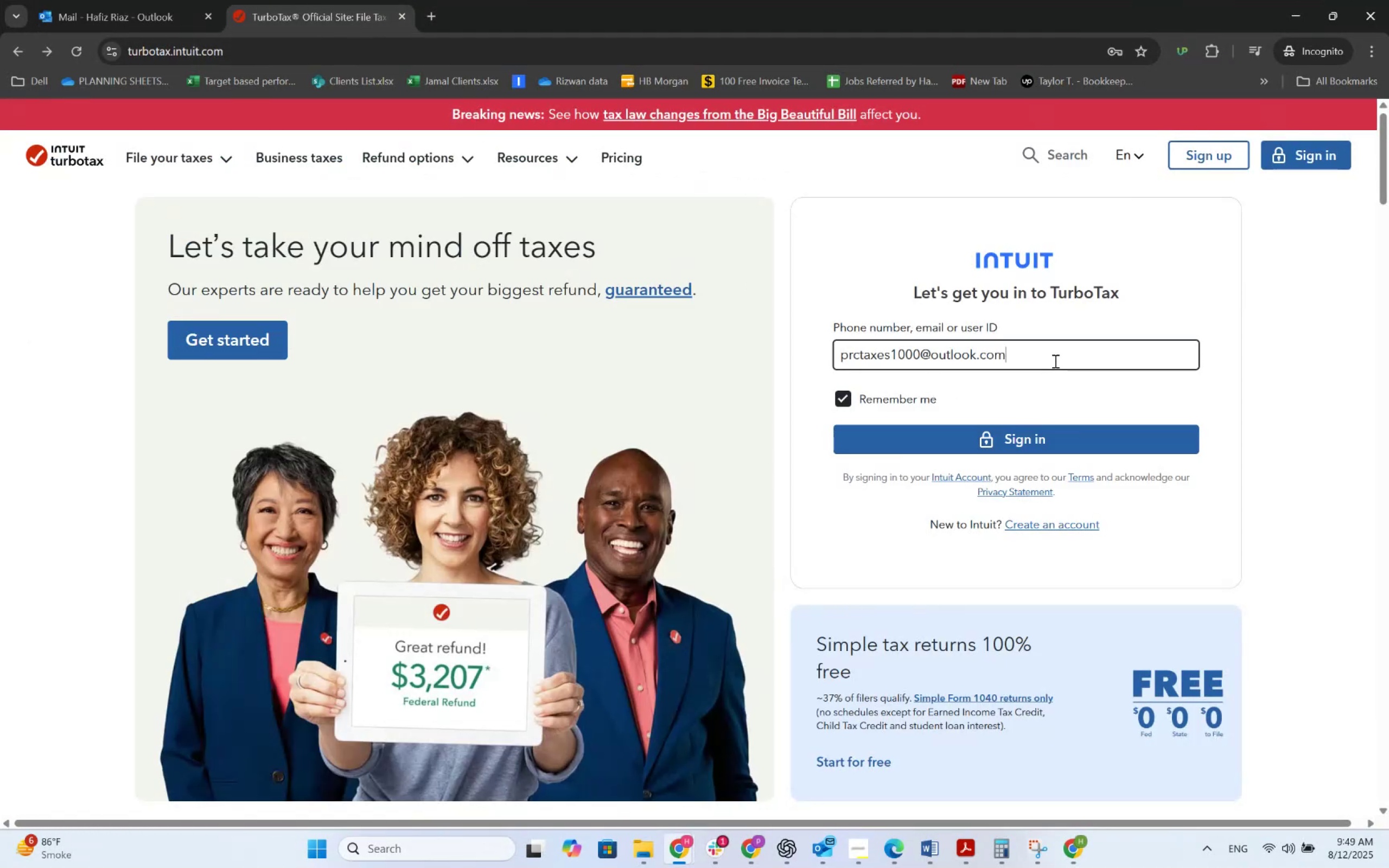 
key(Enter)
 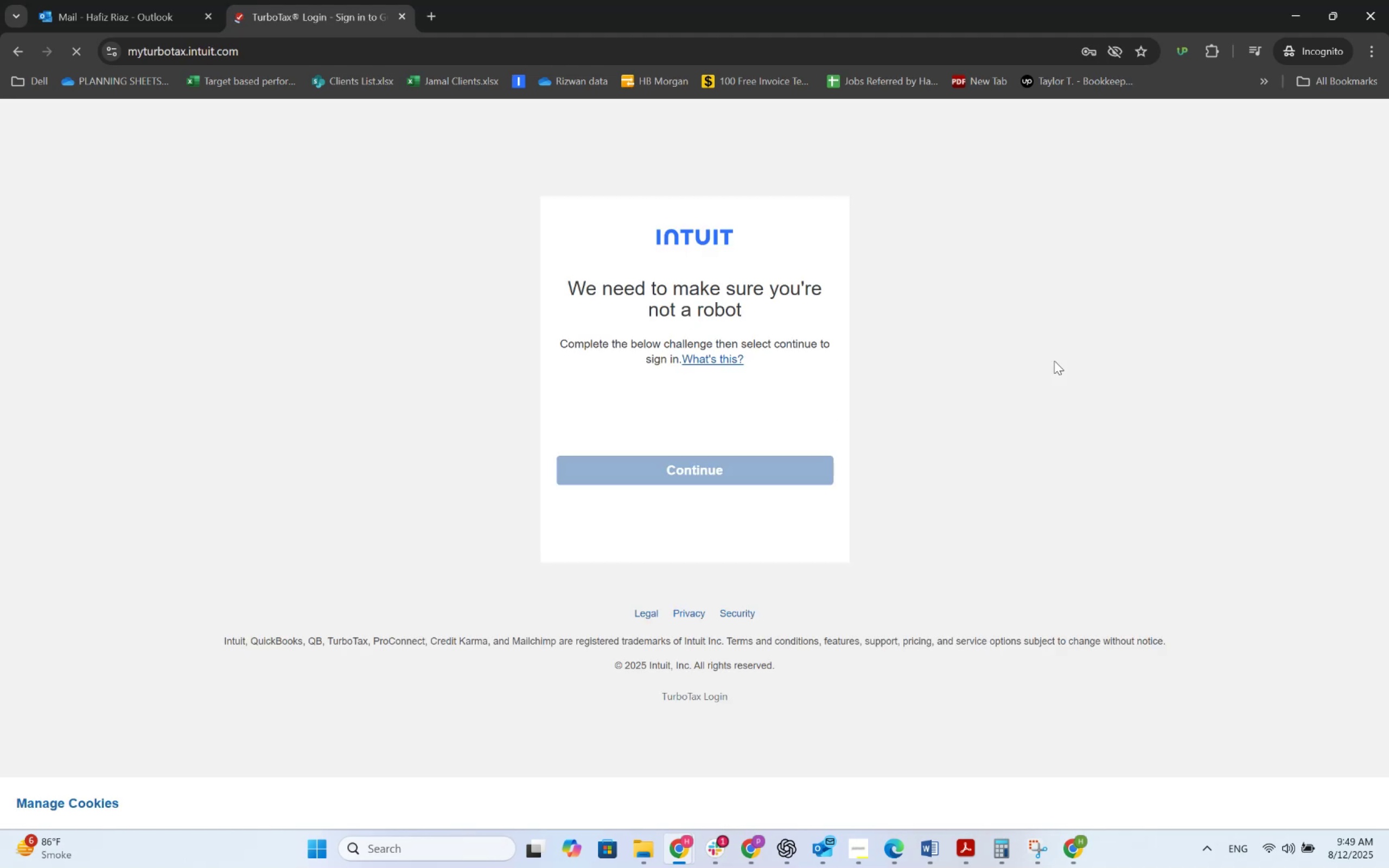 
wait(5.24)
 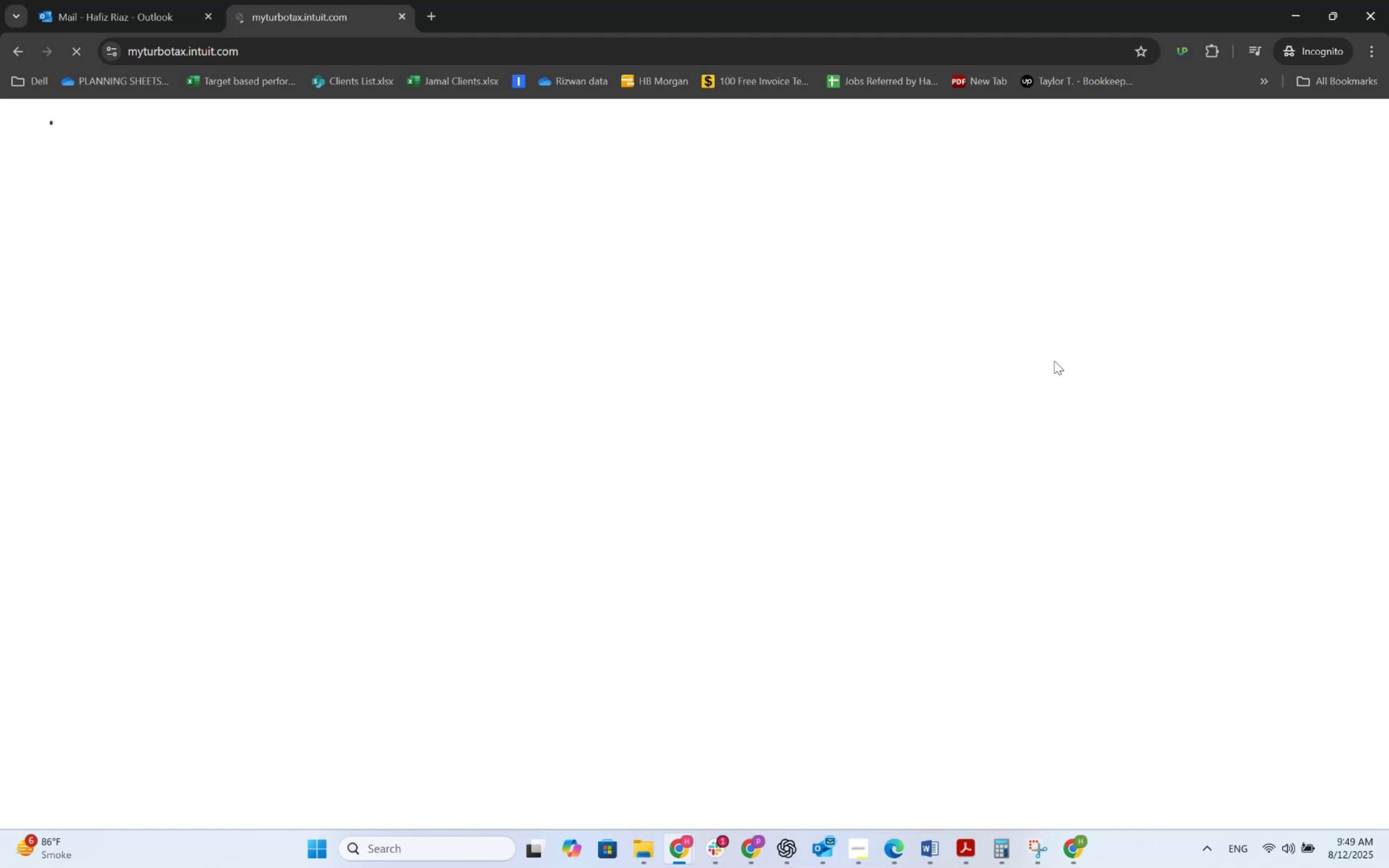 
left_click([620, 417])
 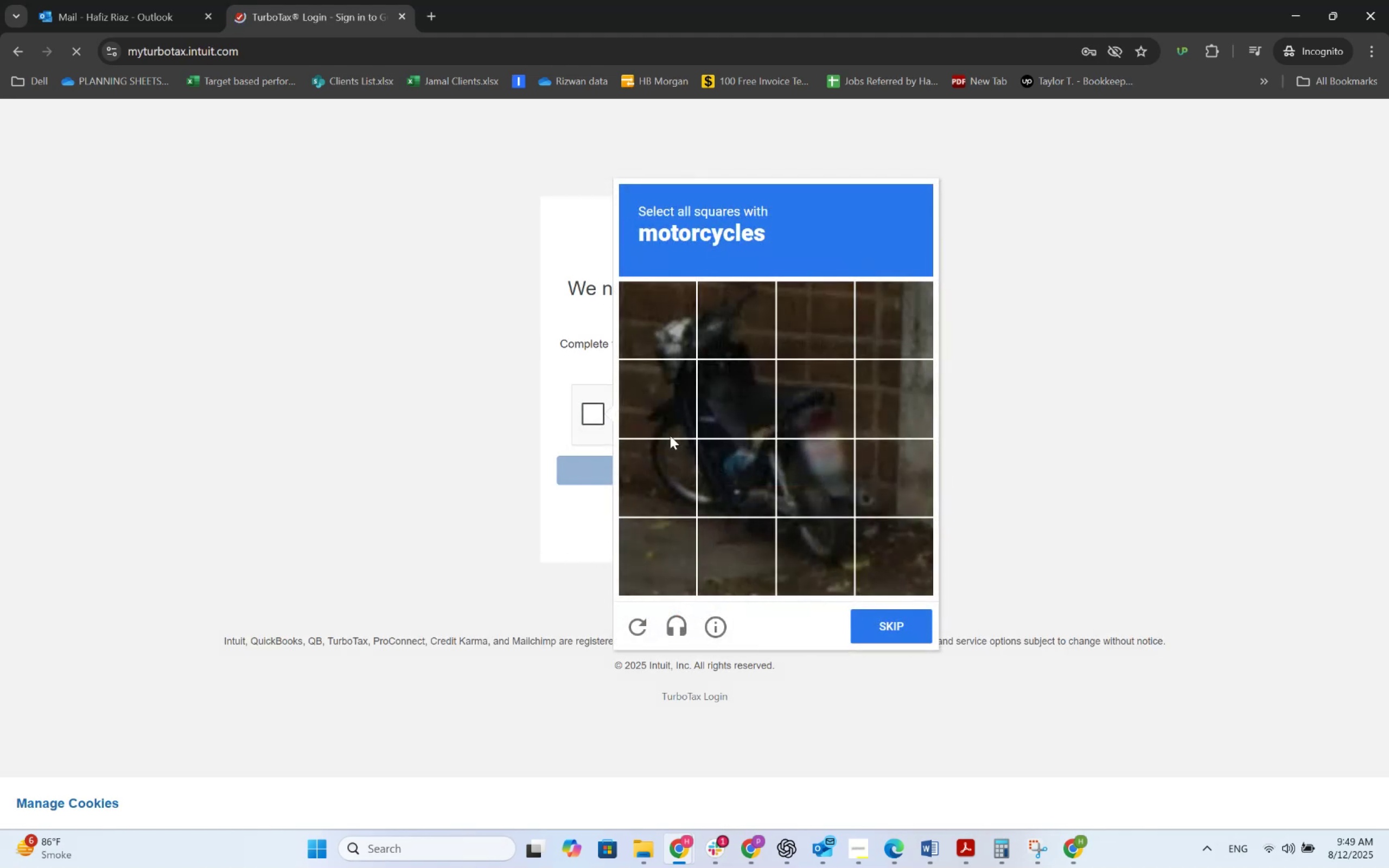 
double_click([653, 381])
 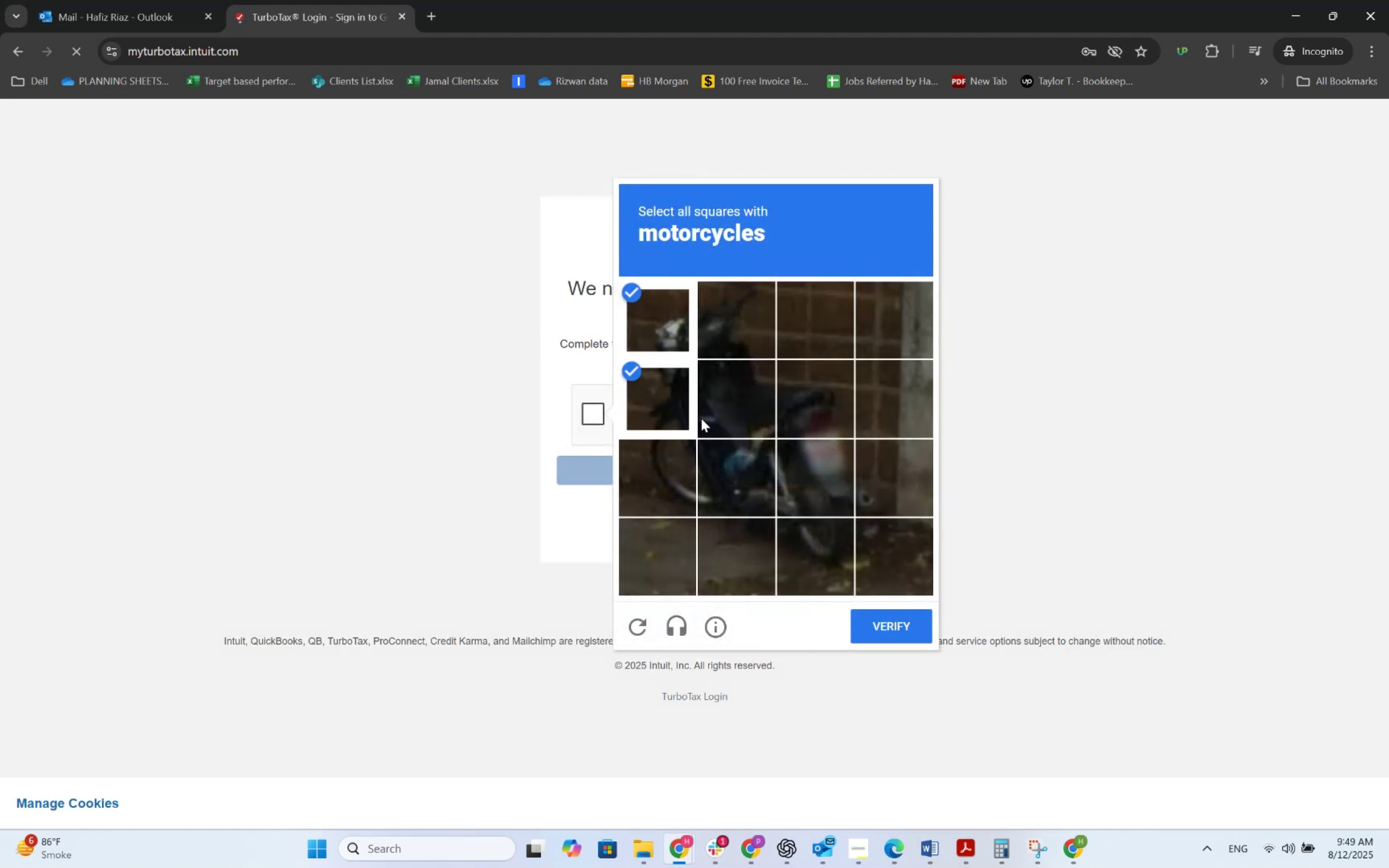 
triple_click([724, 416])
 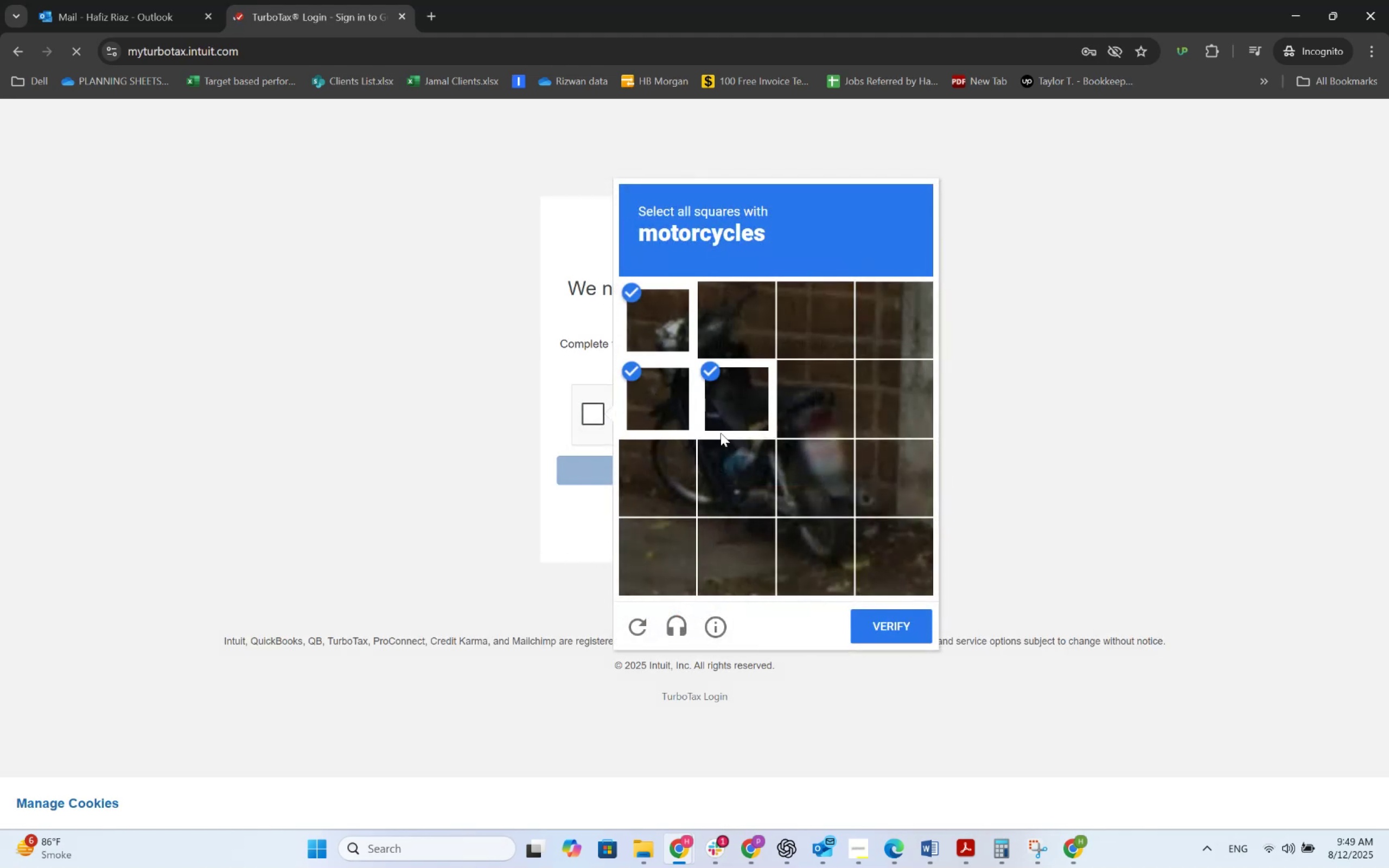 
triple_click([724, 458])
 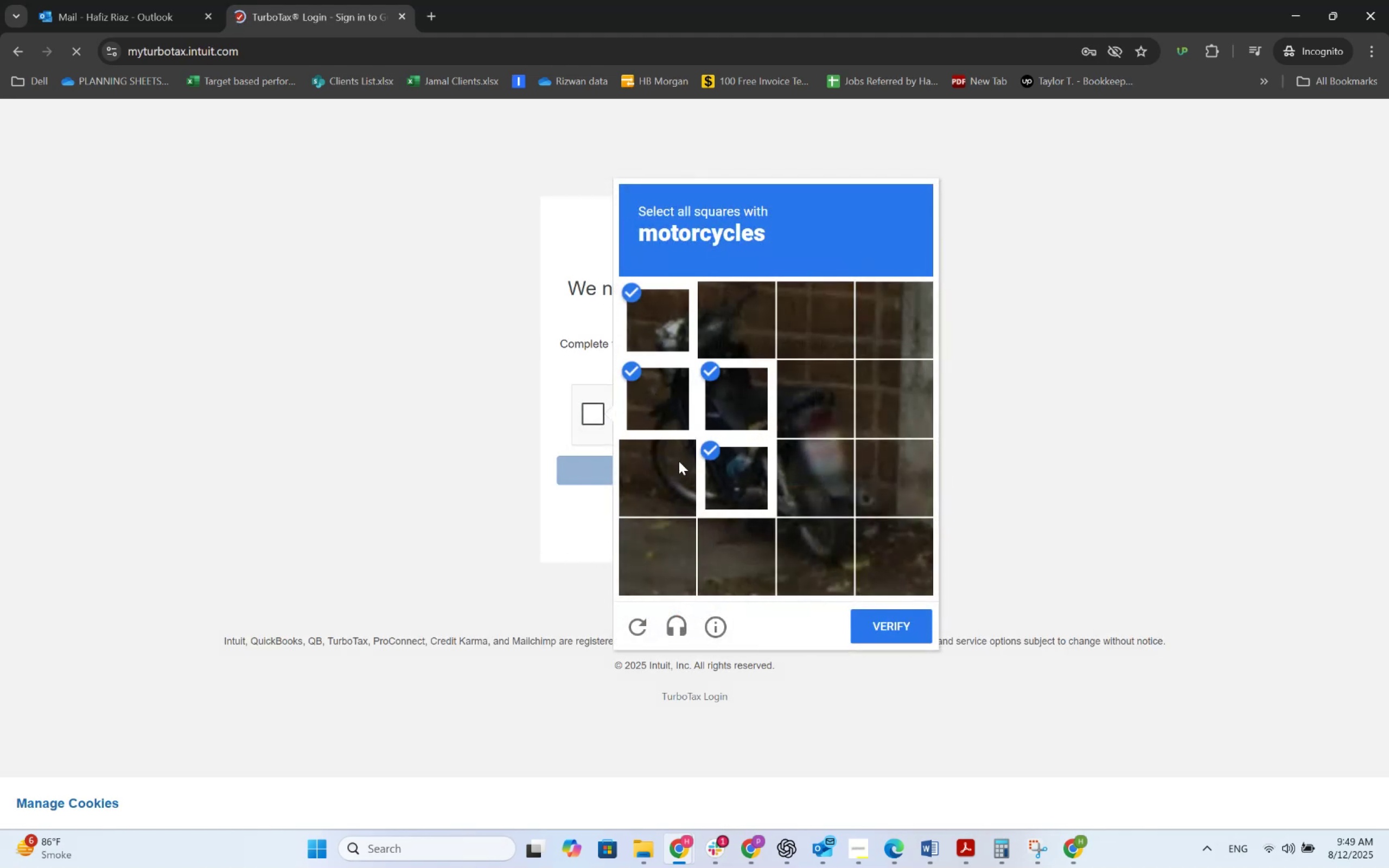 
triple_click([654, 462])
 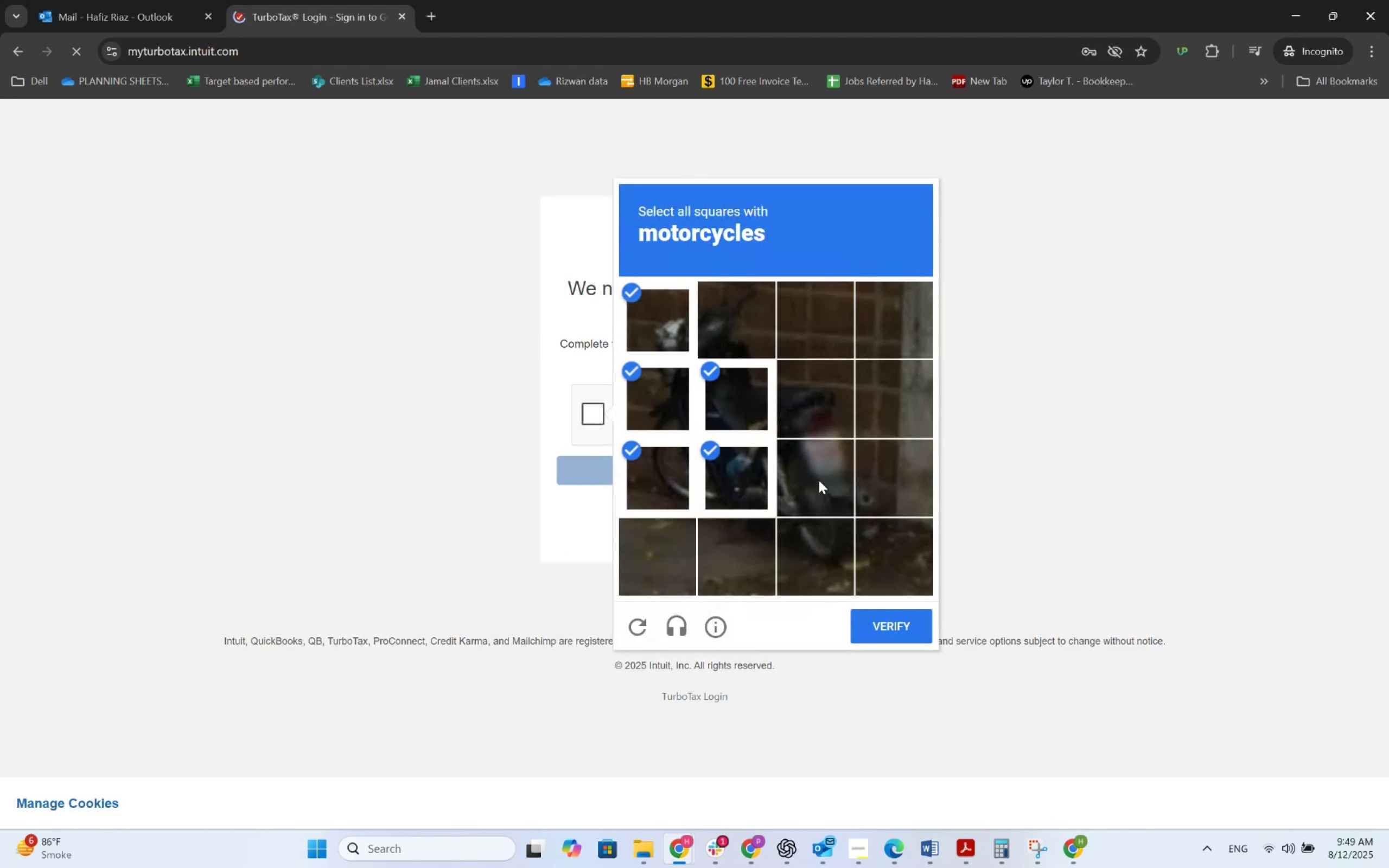 
triple_click([822, 483])
 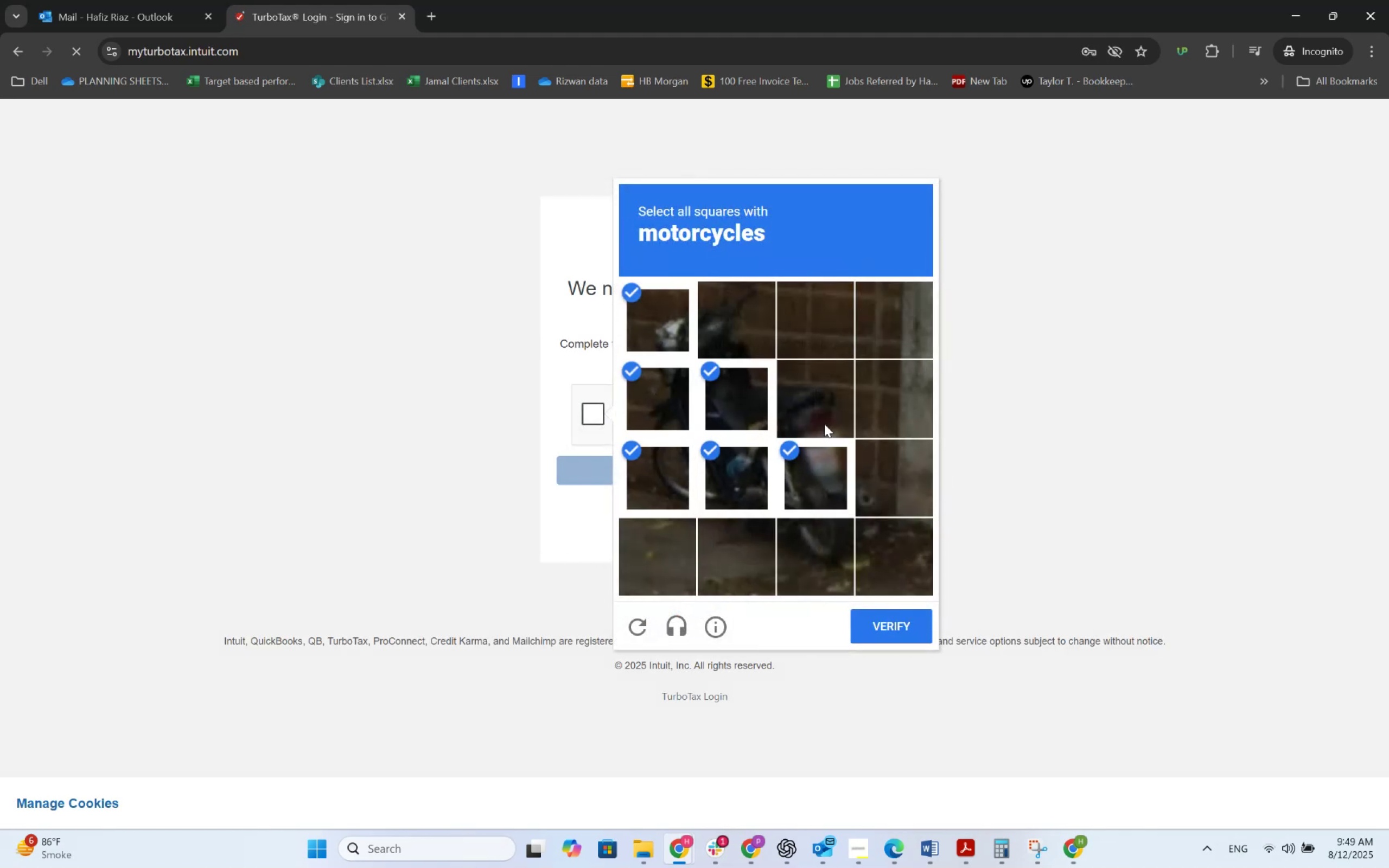 
triple_click([823, 422])
 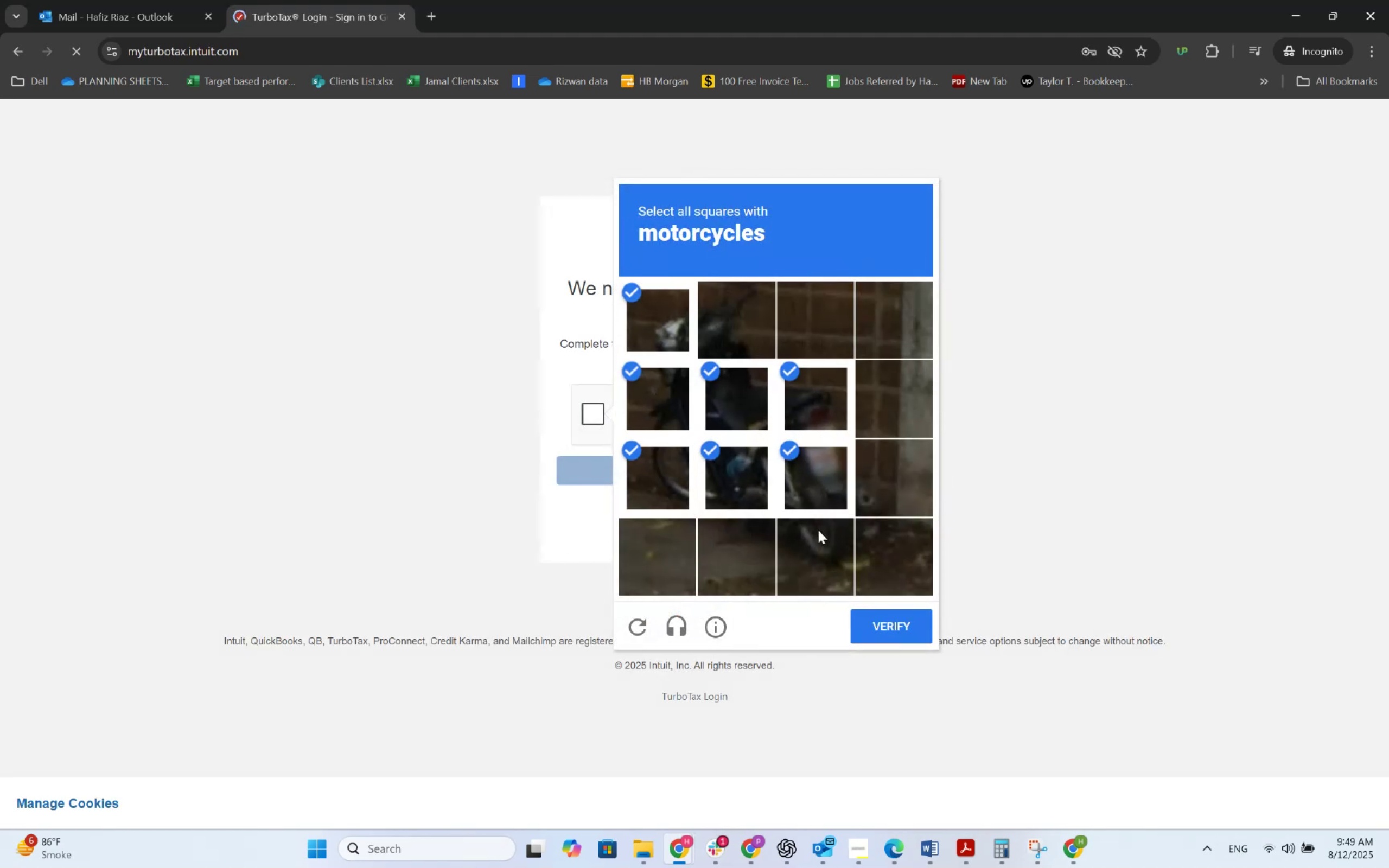 
double_click([889, 538])
 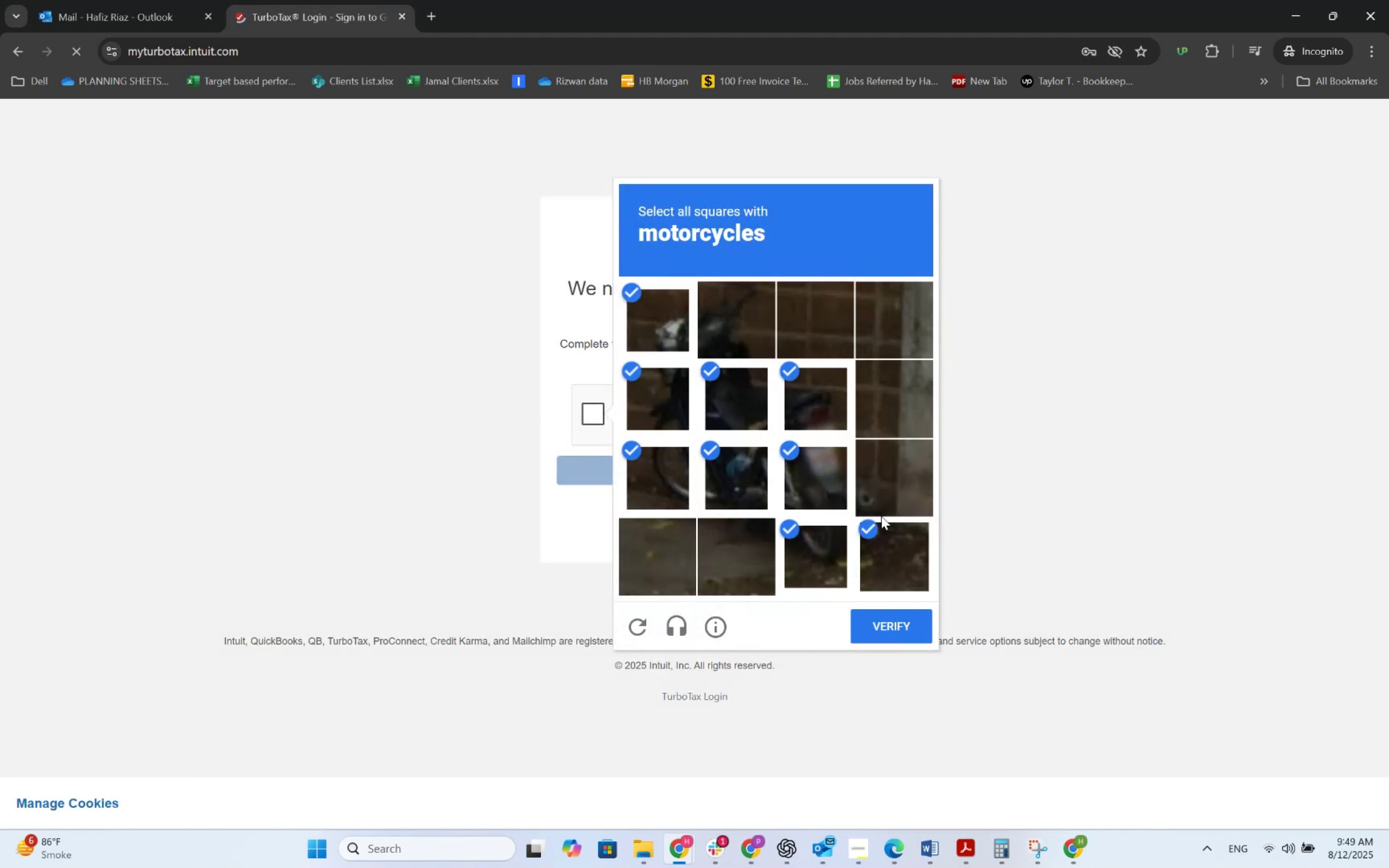 
triple_click([879, 498])
 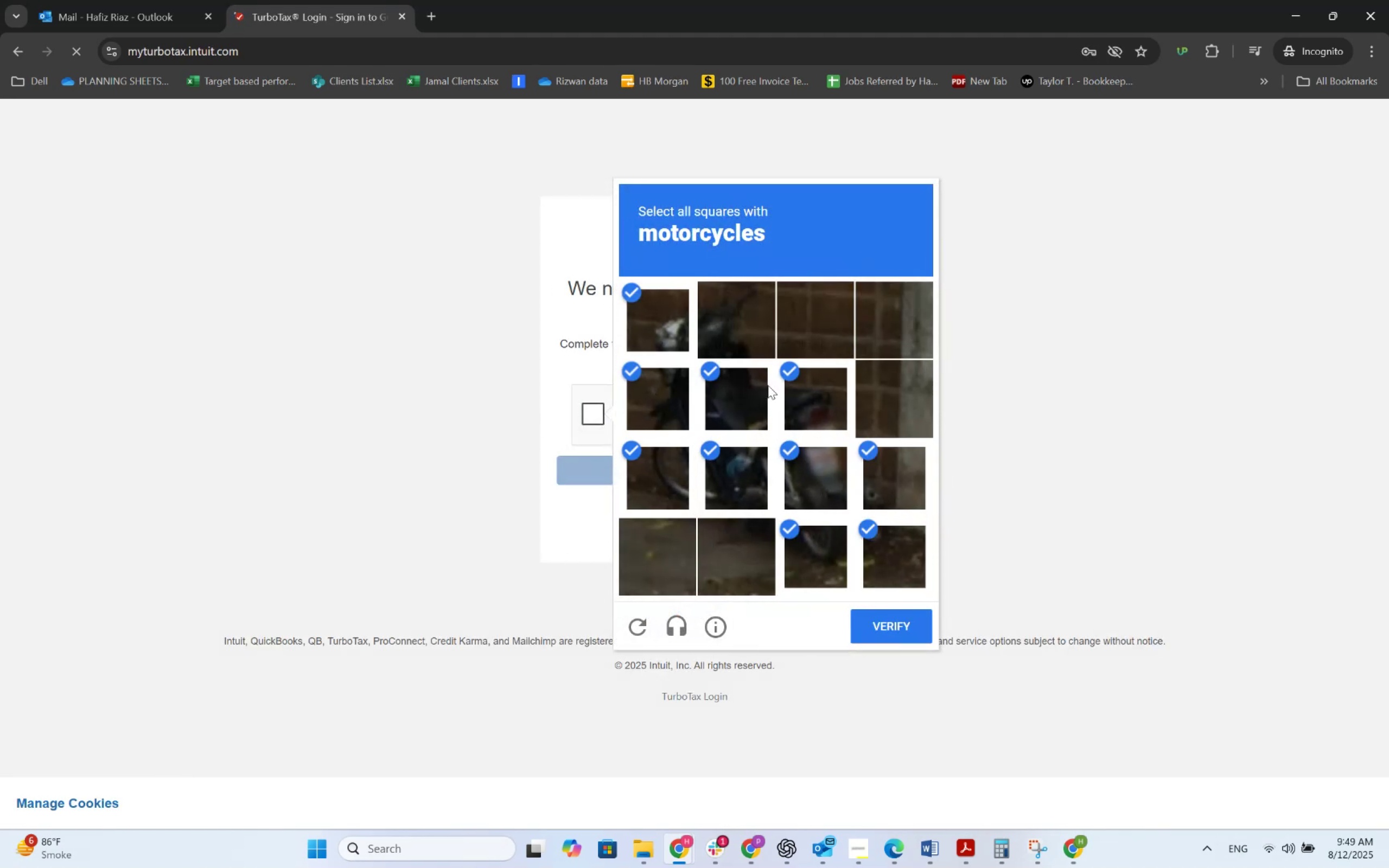 
left_click([747, 340])
 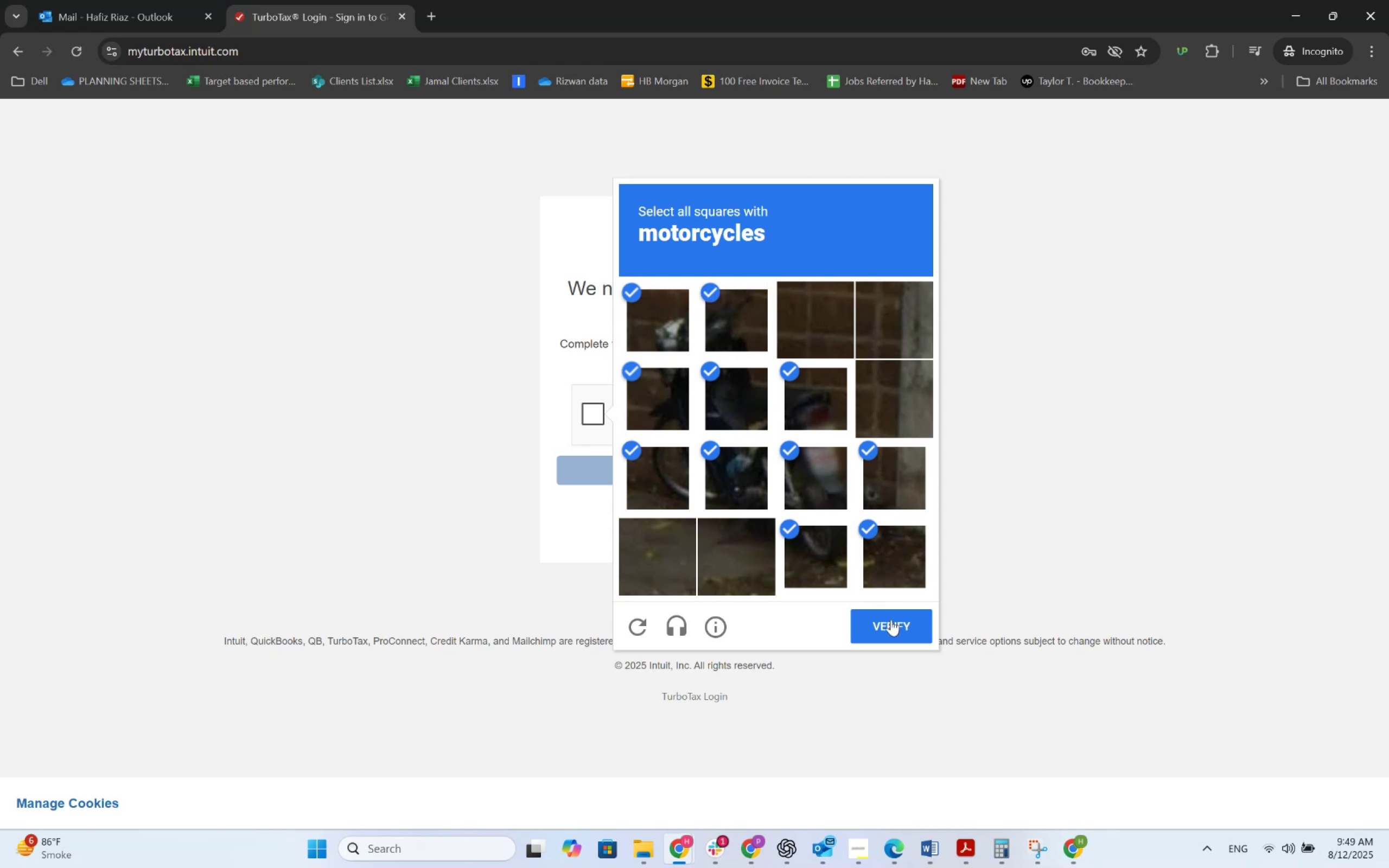 
left_click([891, 622])
 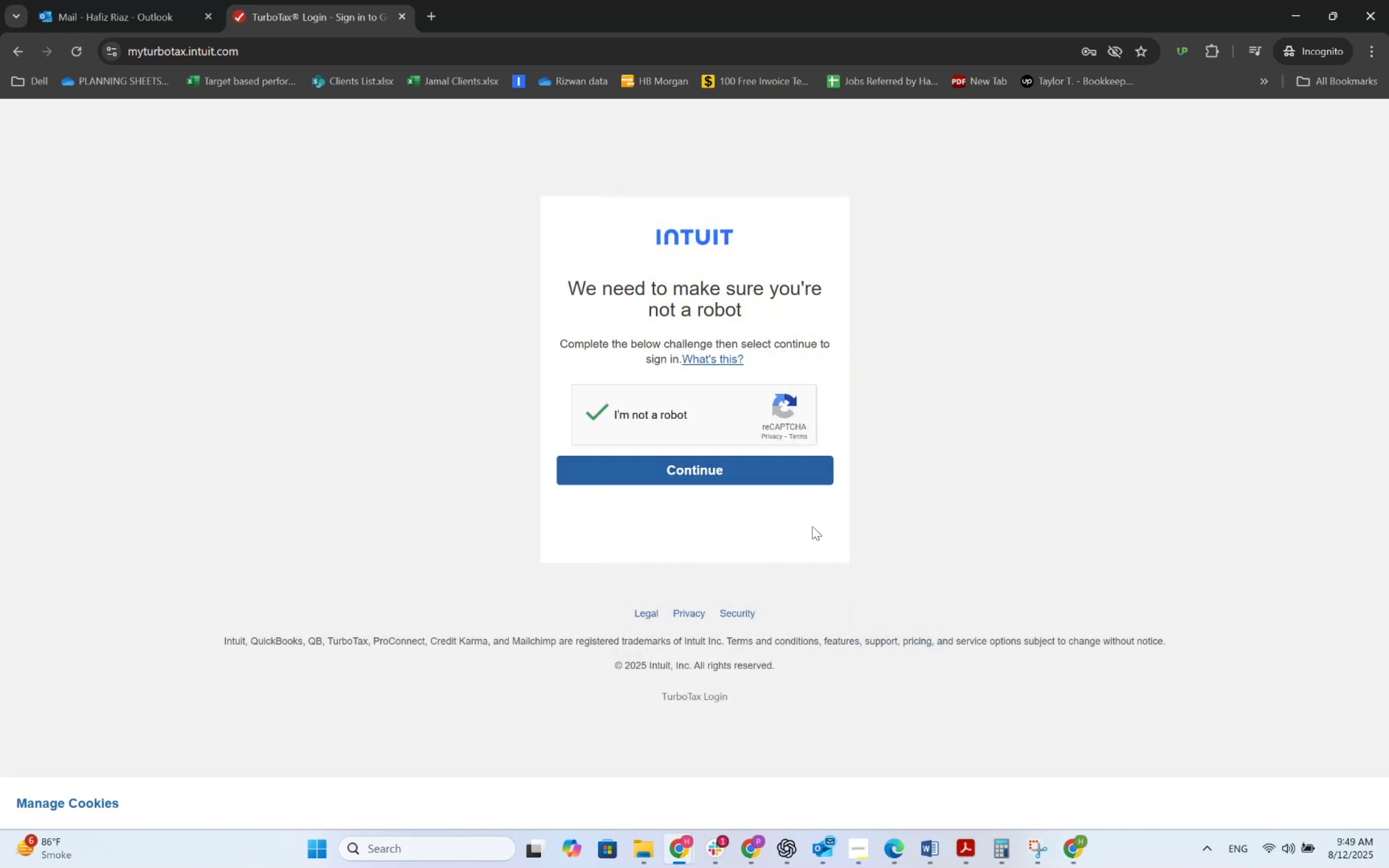 
left_click([750, 464])
 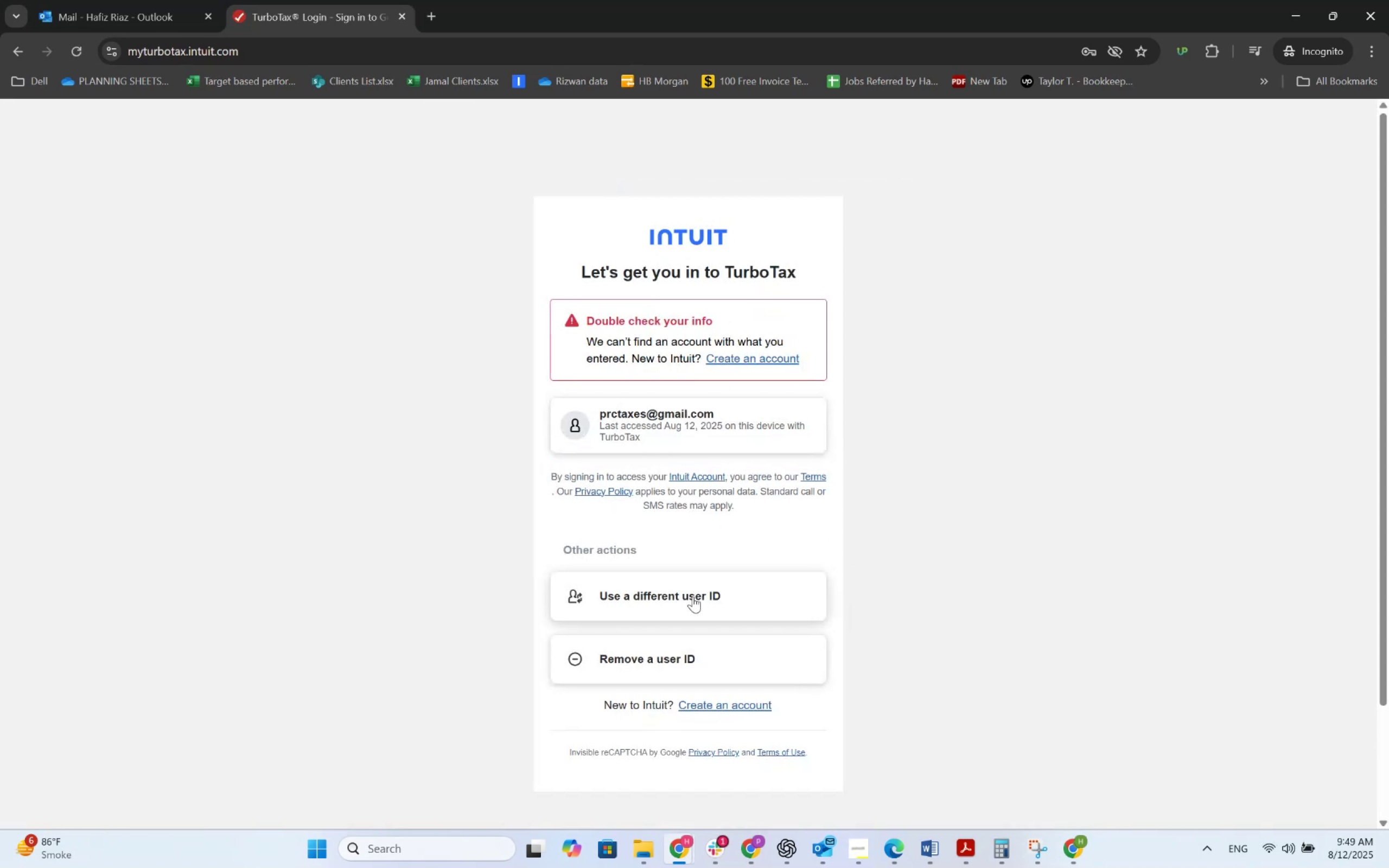 
left_click([693, 596])
 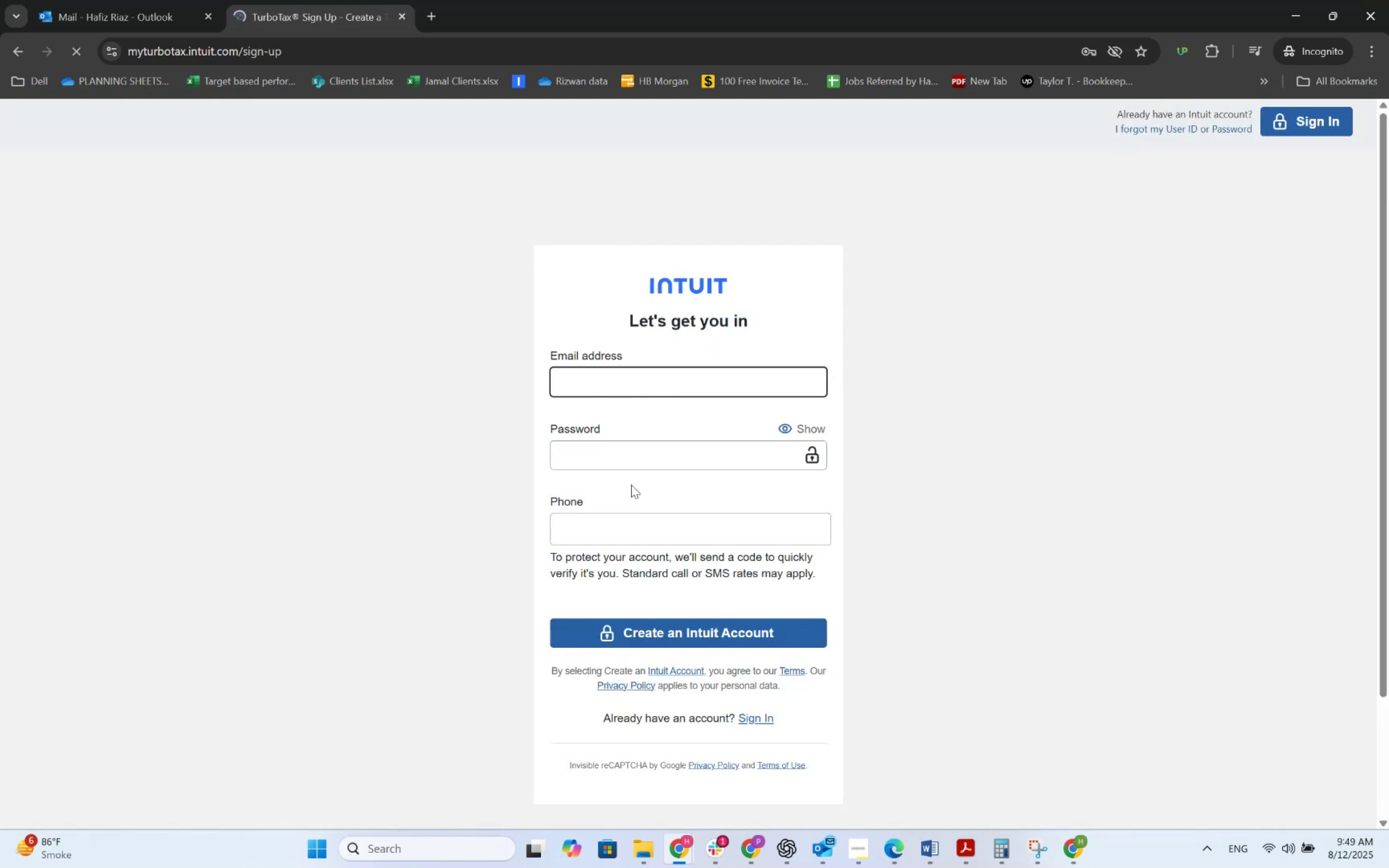 
wait(5.77)
 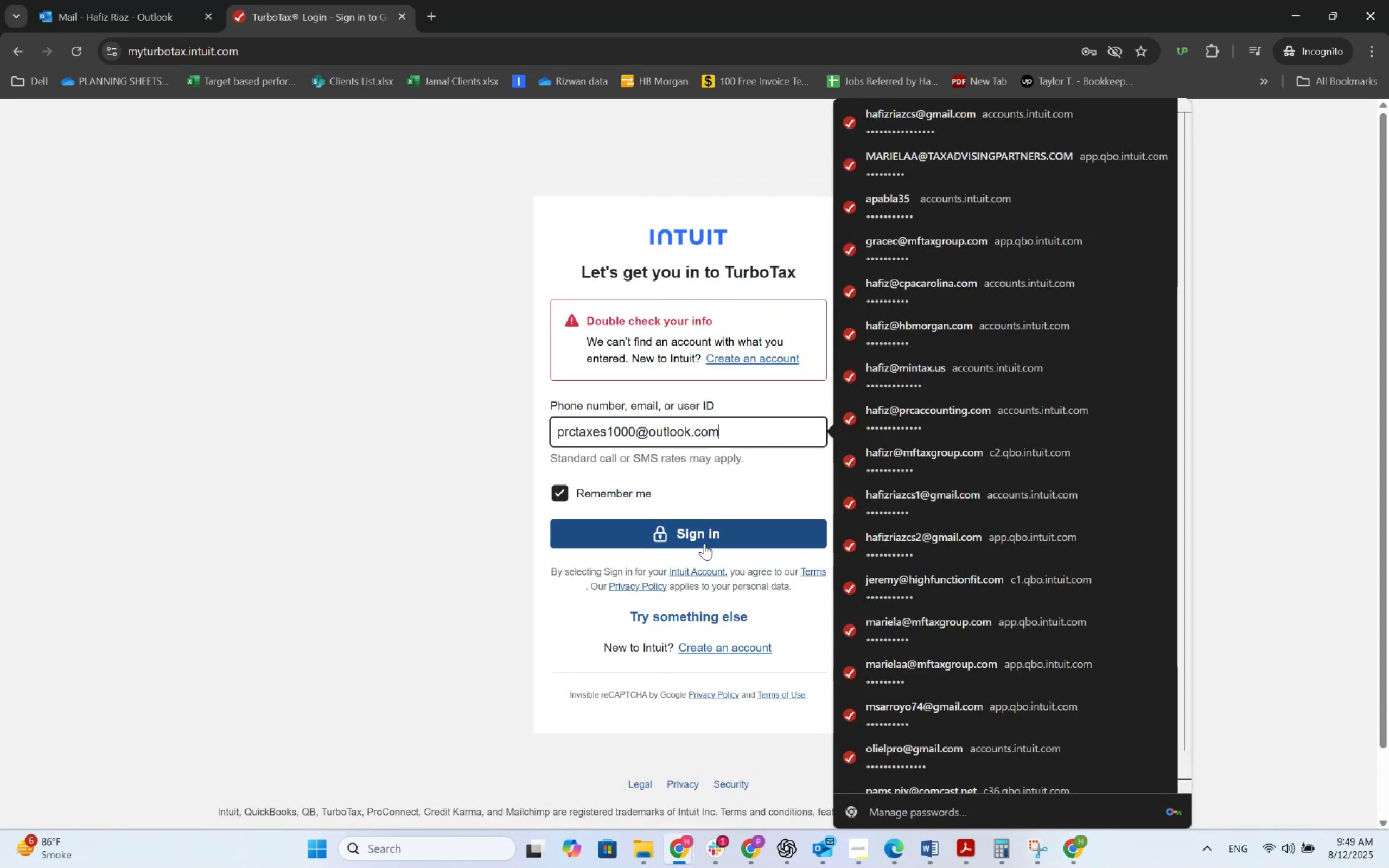 
type(pctaxes1000@outlook.com)
key(Tab)
key(Tab)
 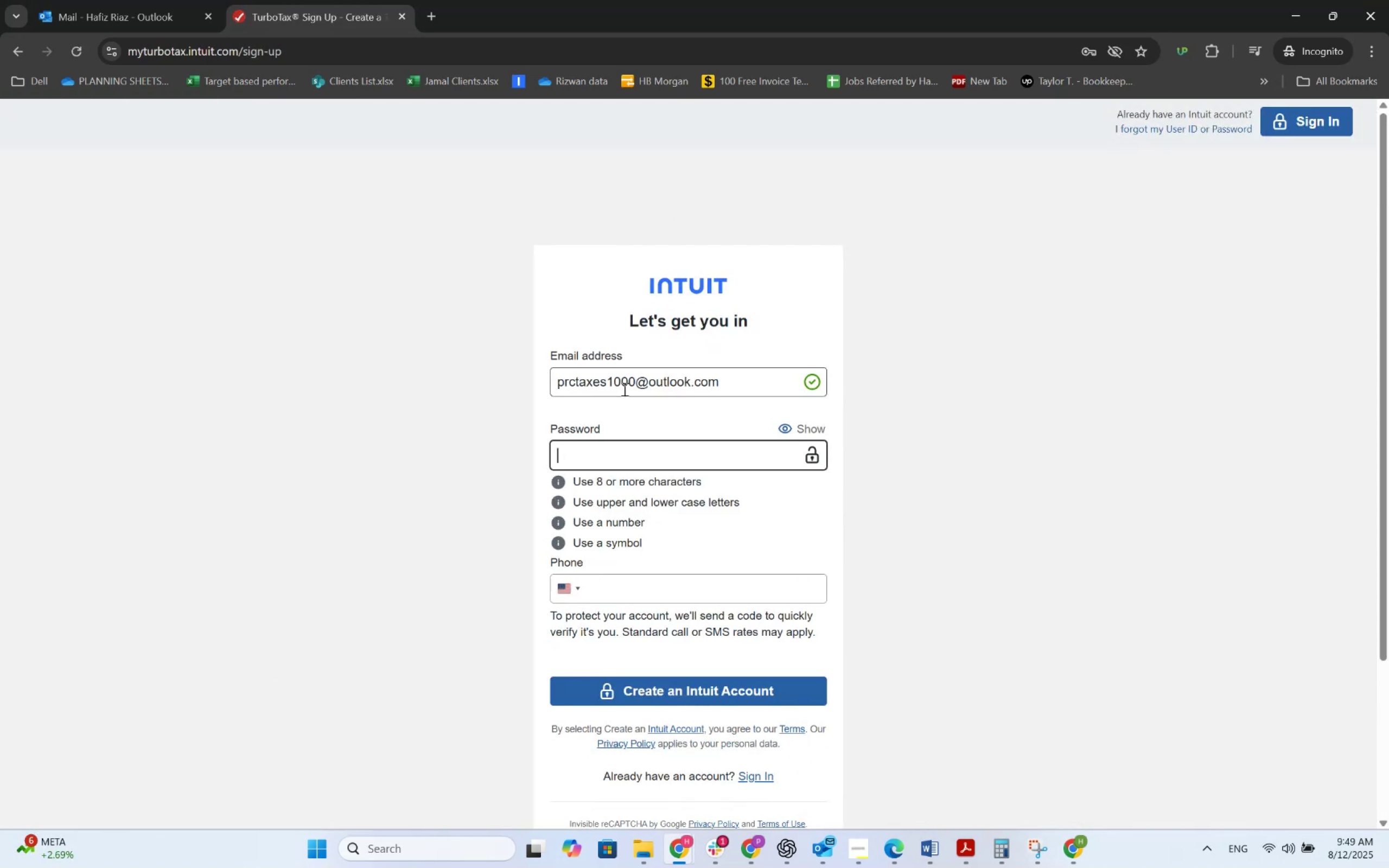 
wait(7.54)
 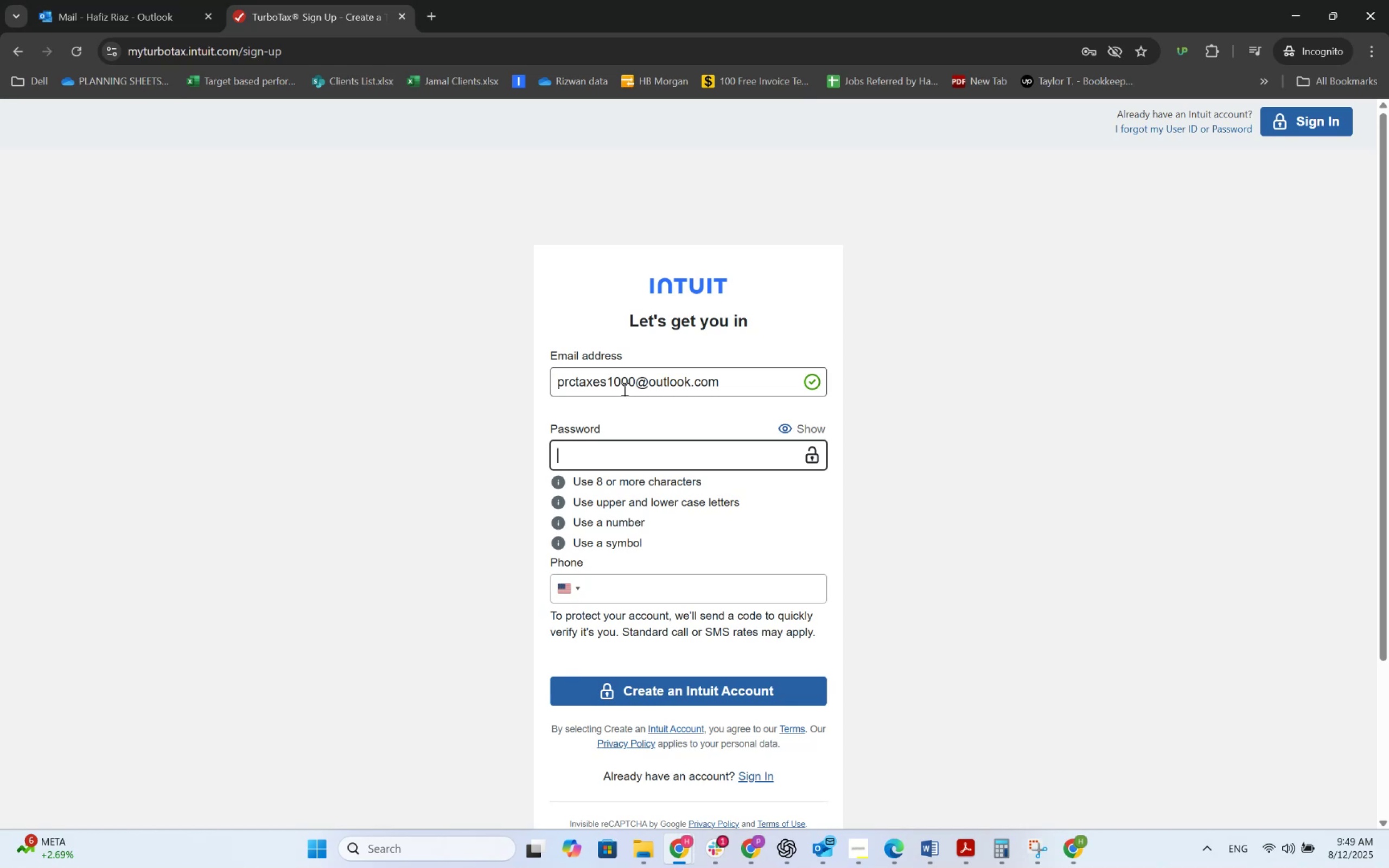 
type(Omea)
key(Backspace)
key(Backspace)
key(Backspace)
key(Backspace)
type(Omega191!)
key(Tab)
 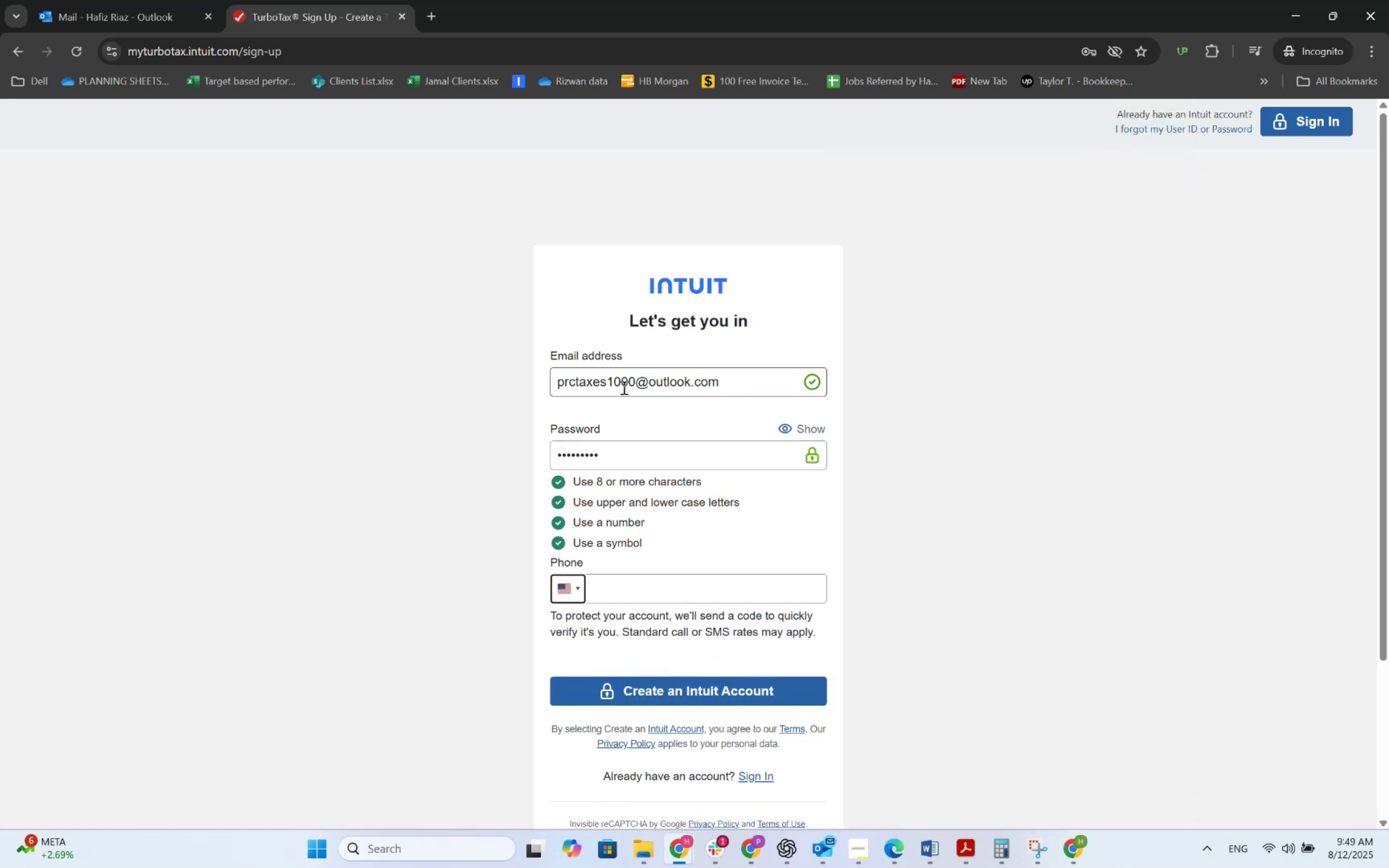 
scroll: coordinate [693, 679], scroll_direction: down, amount: 4.0
 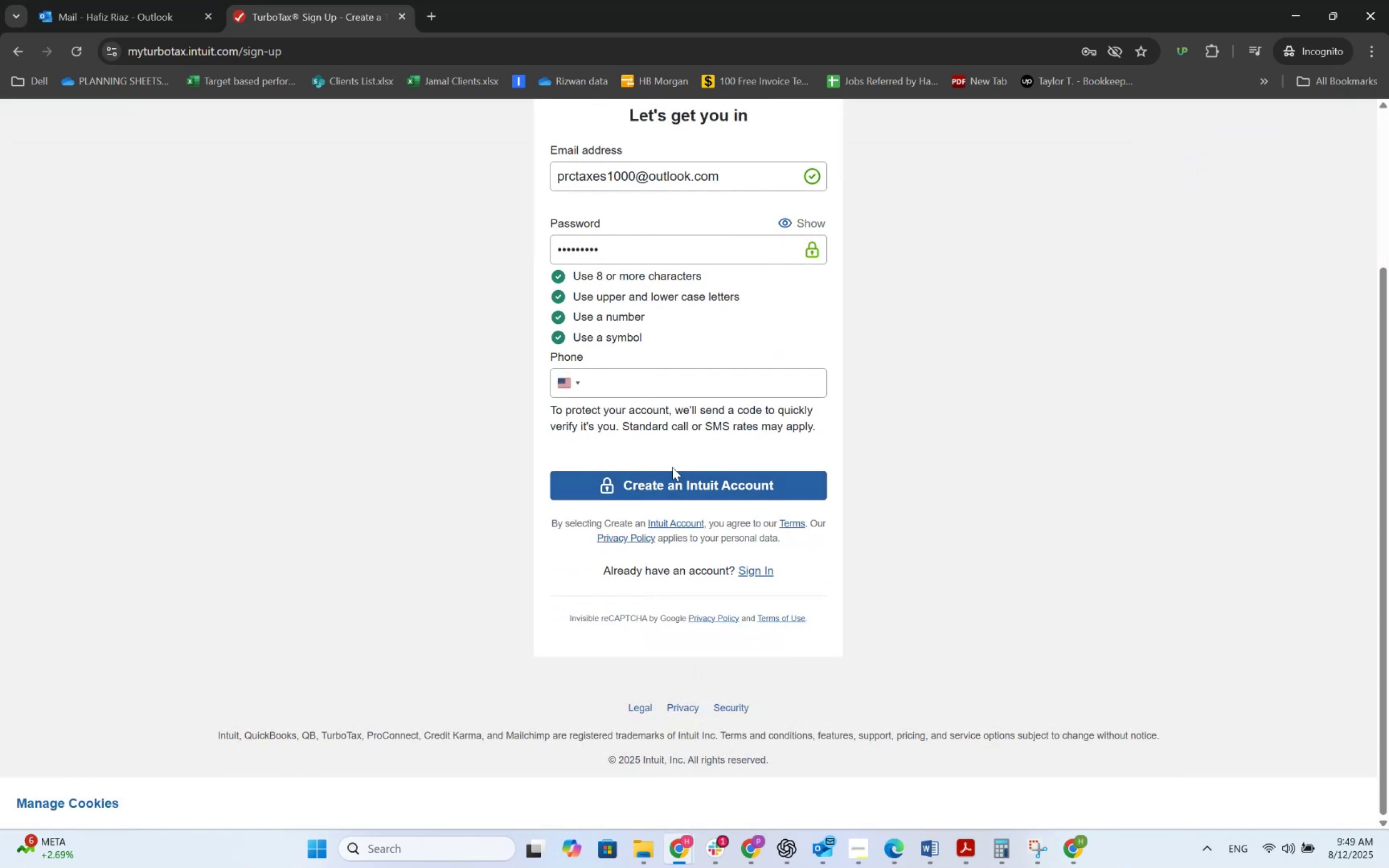 
double_click([673, 476])
 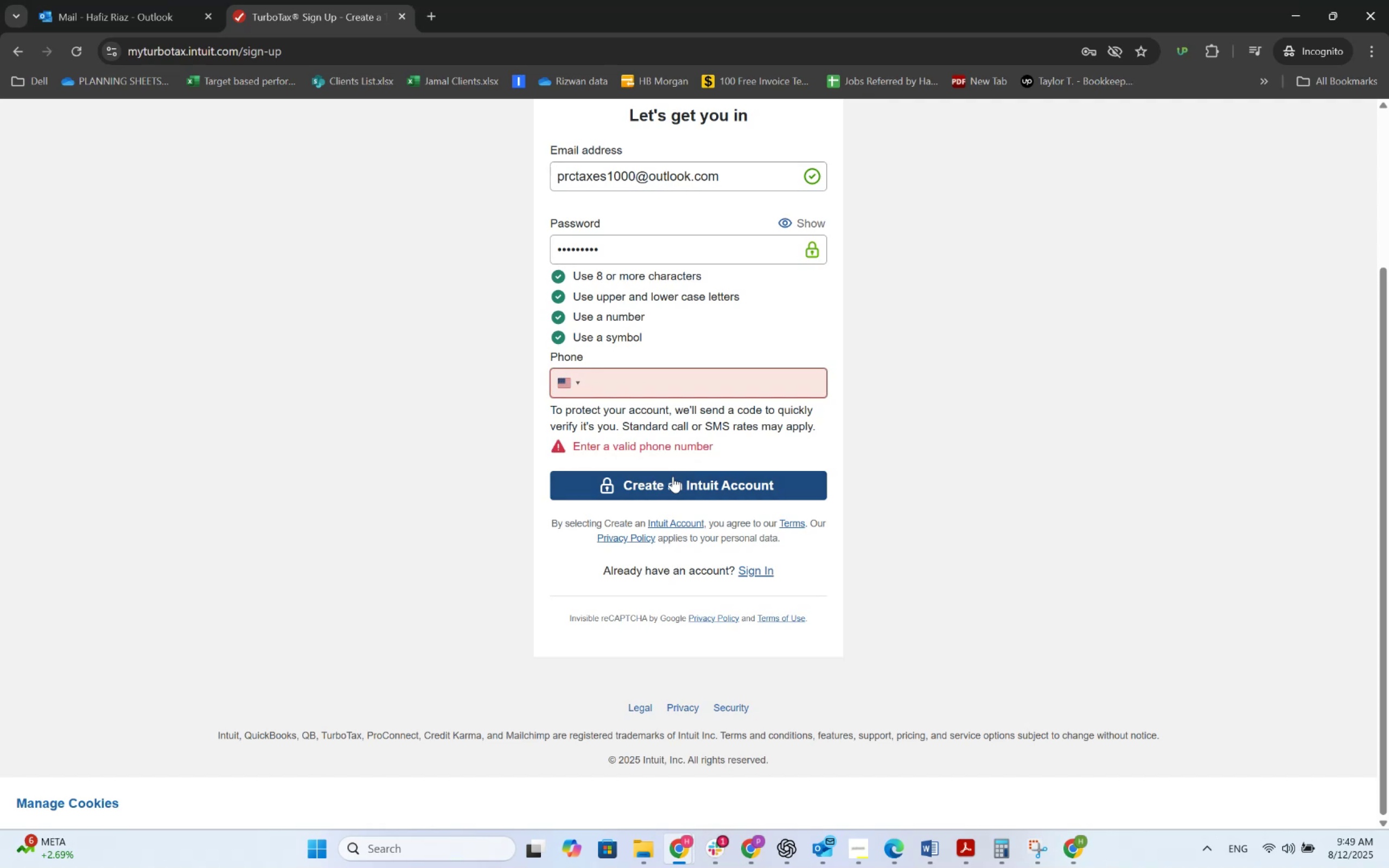 
key(Numpad8)
 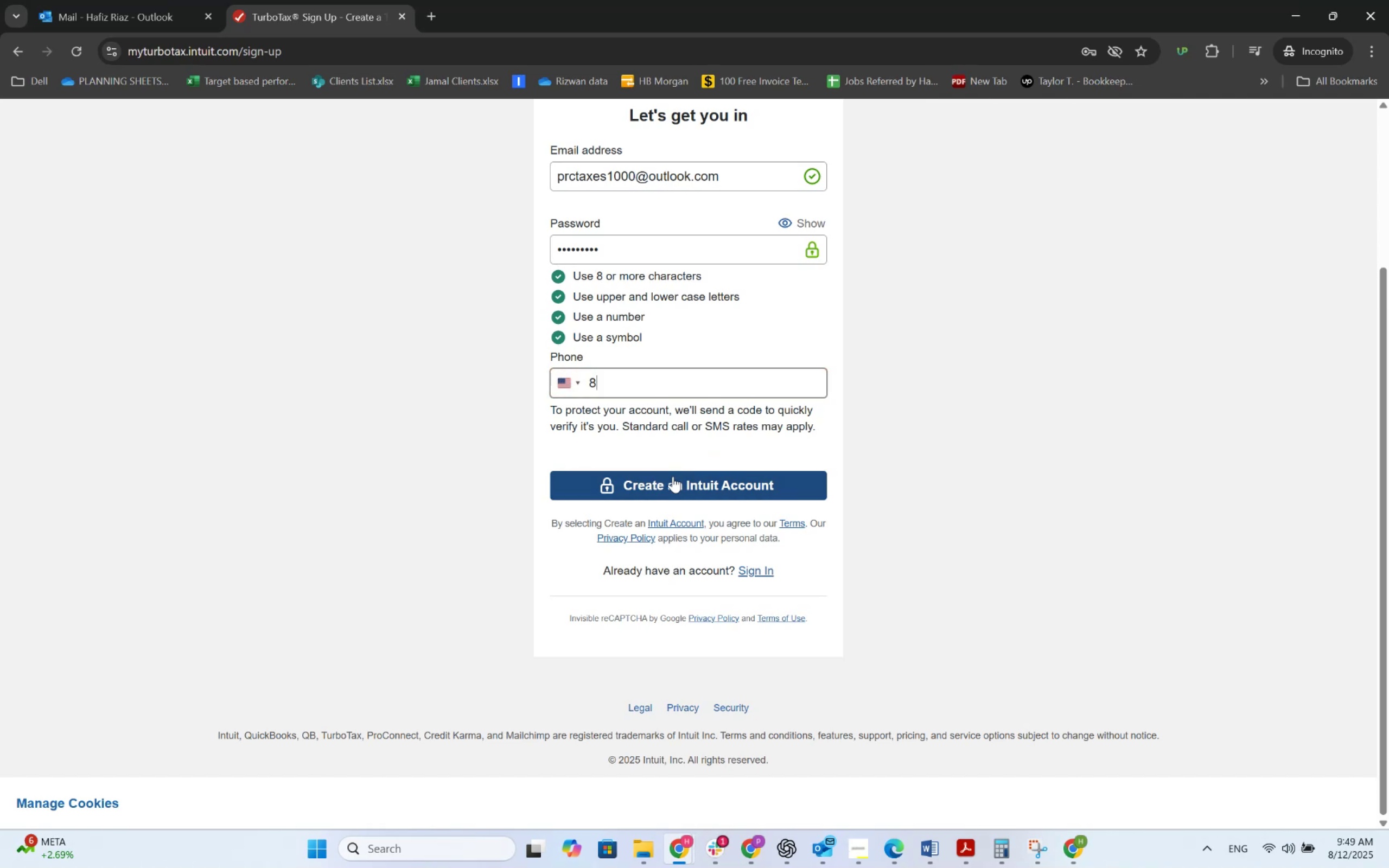 
key(Backspace)
 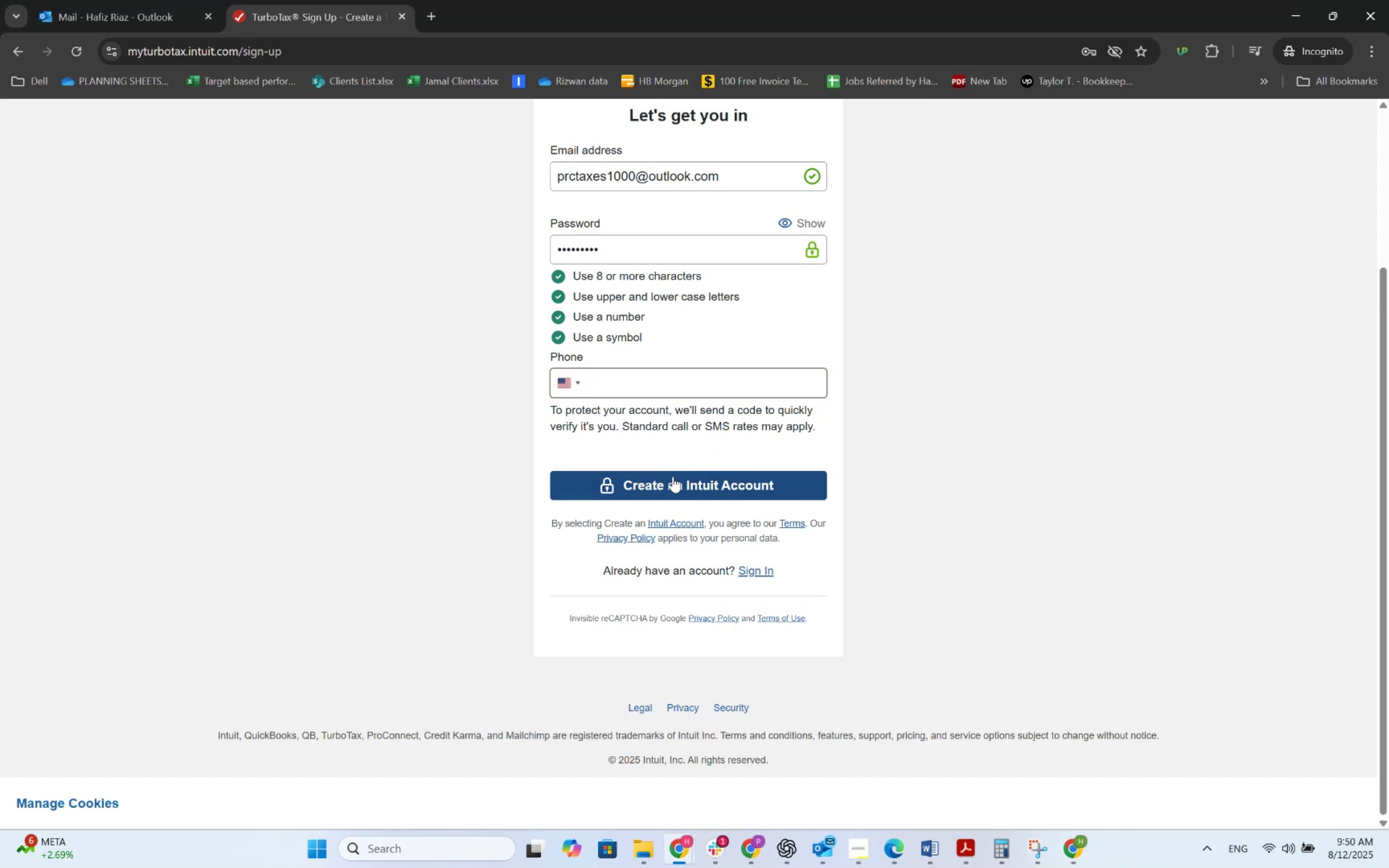 
key(Numpad9)
 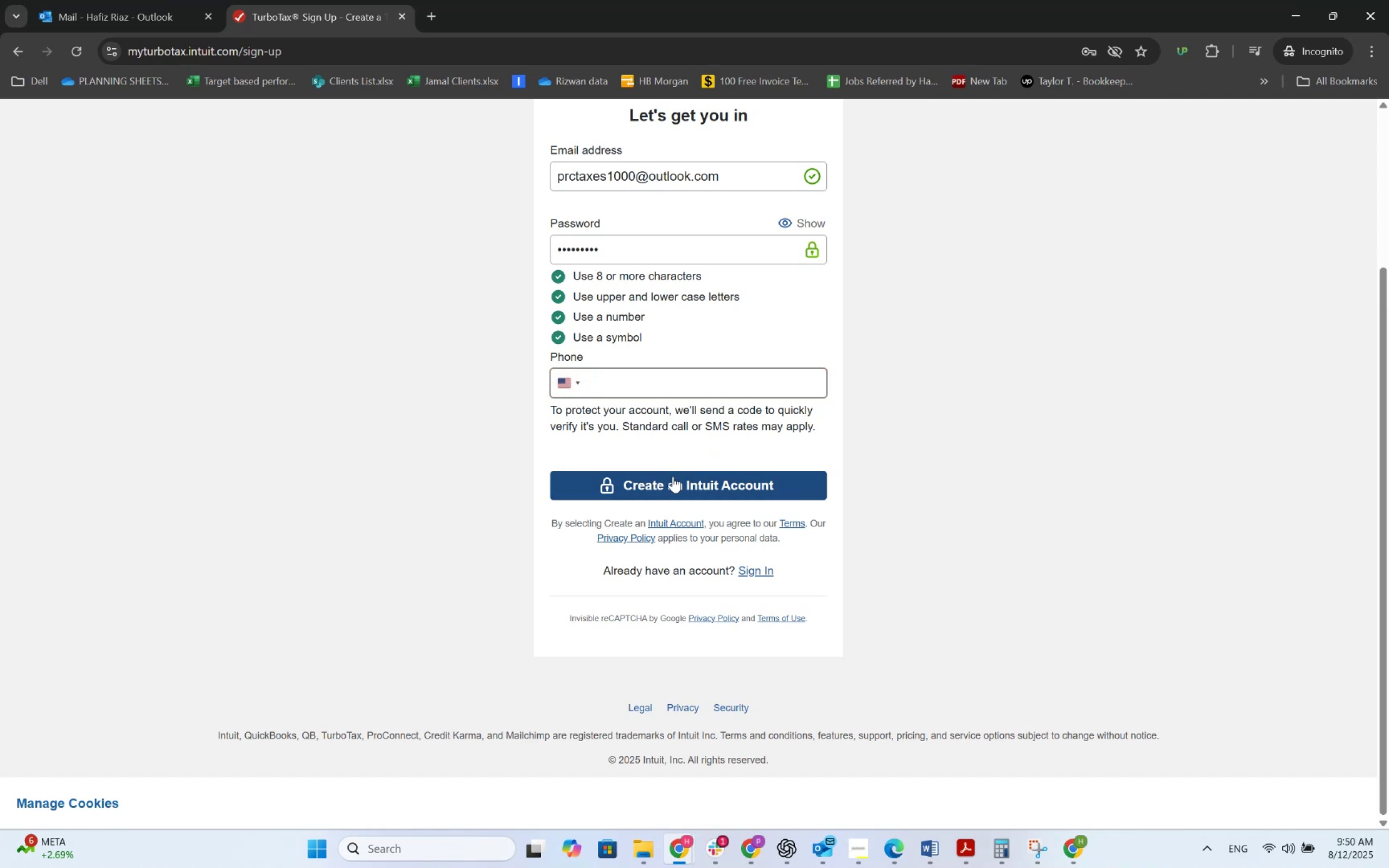 
key(Numpad1)
 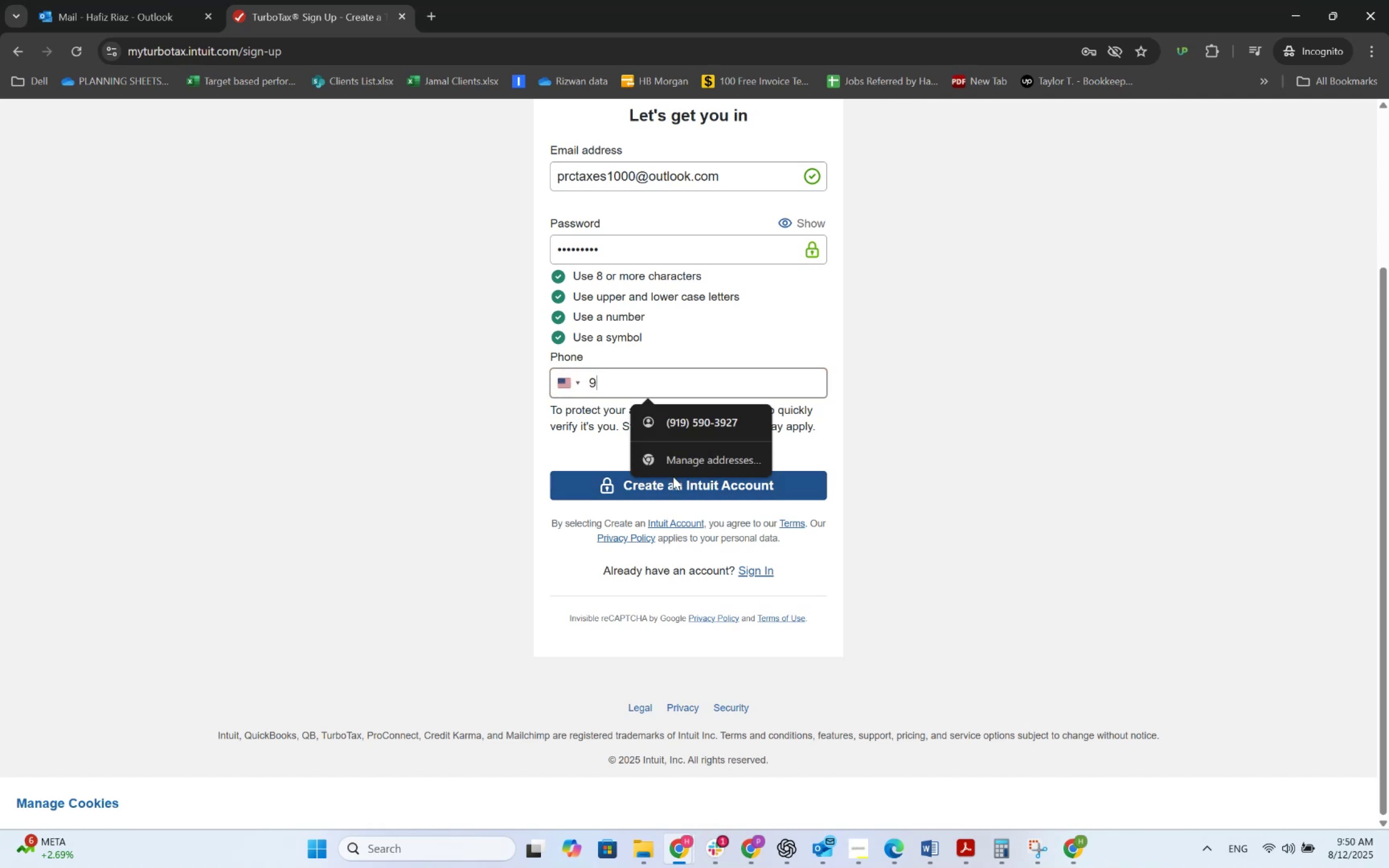 
key(Numpad9)
 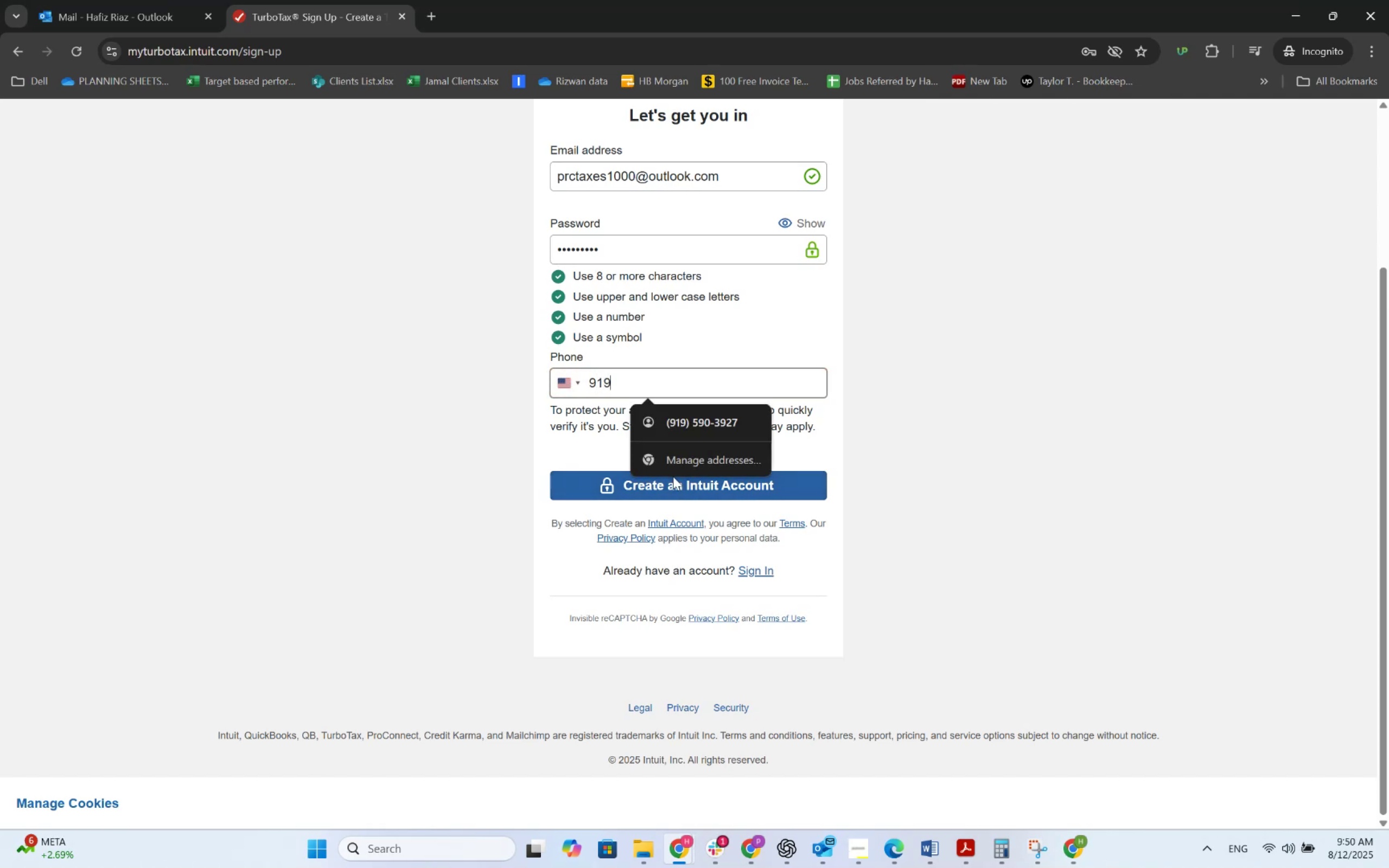 
key(Numpad5)
 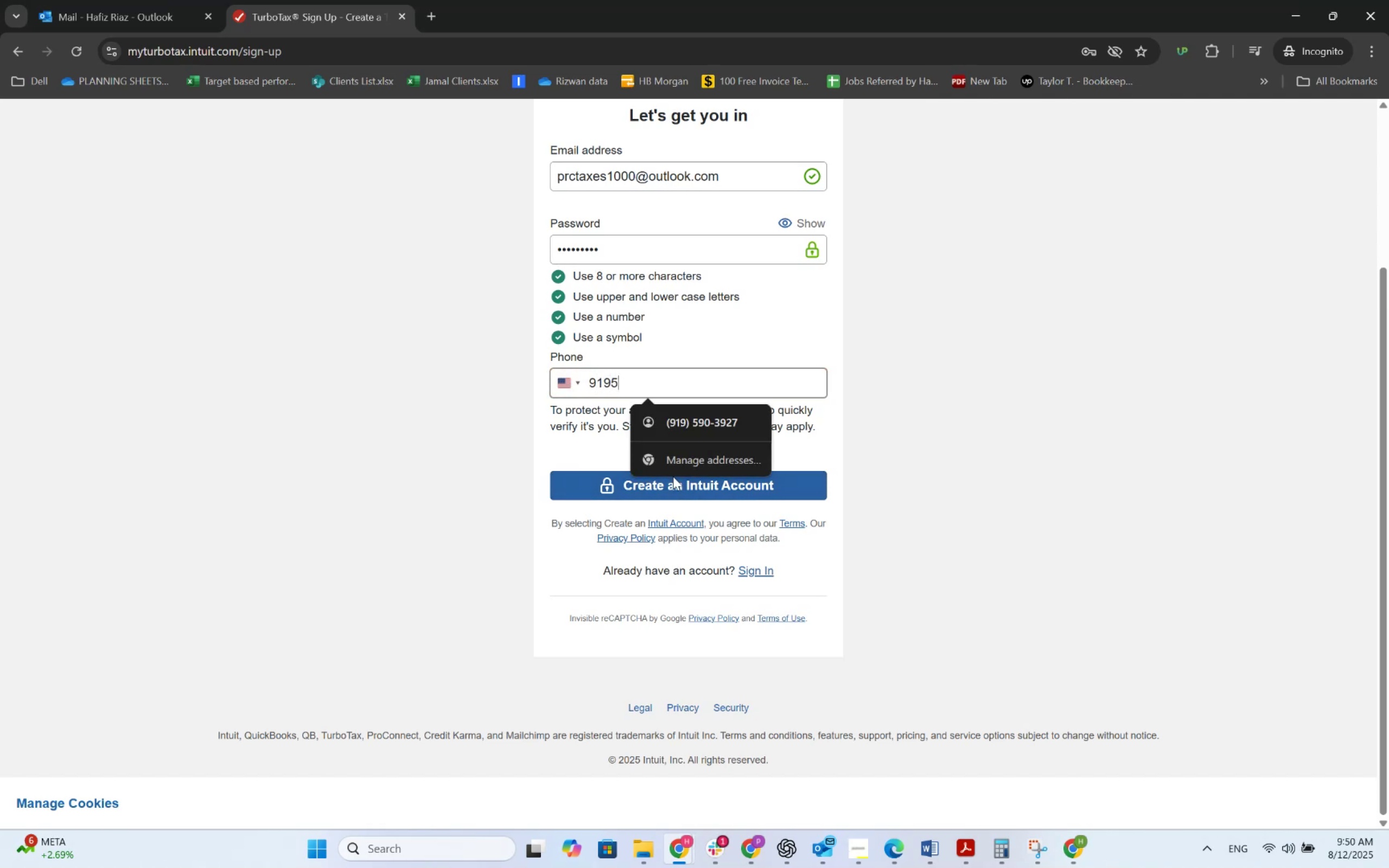 
key(Numpad2)
 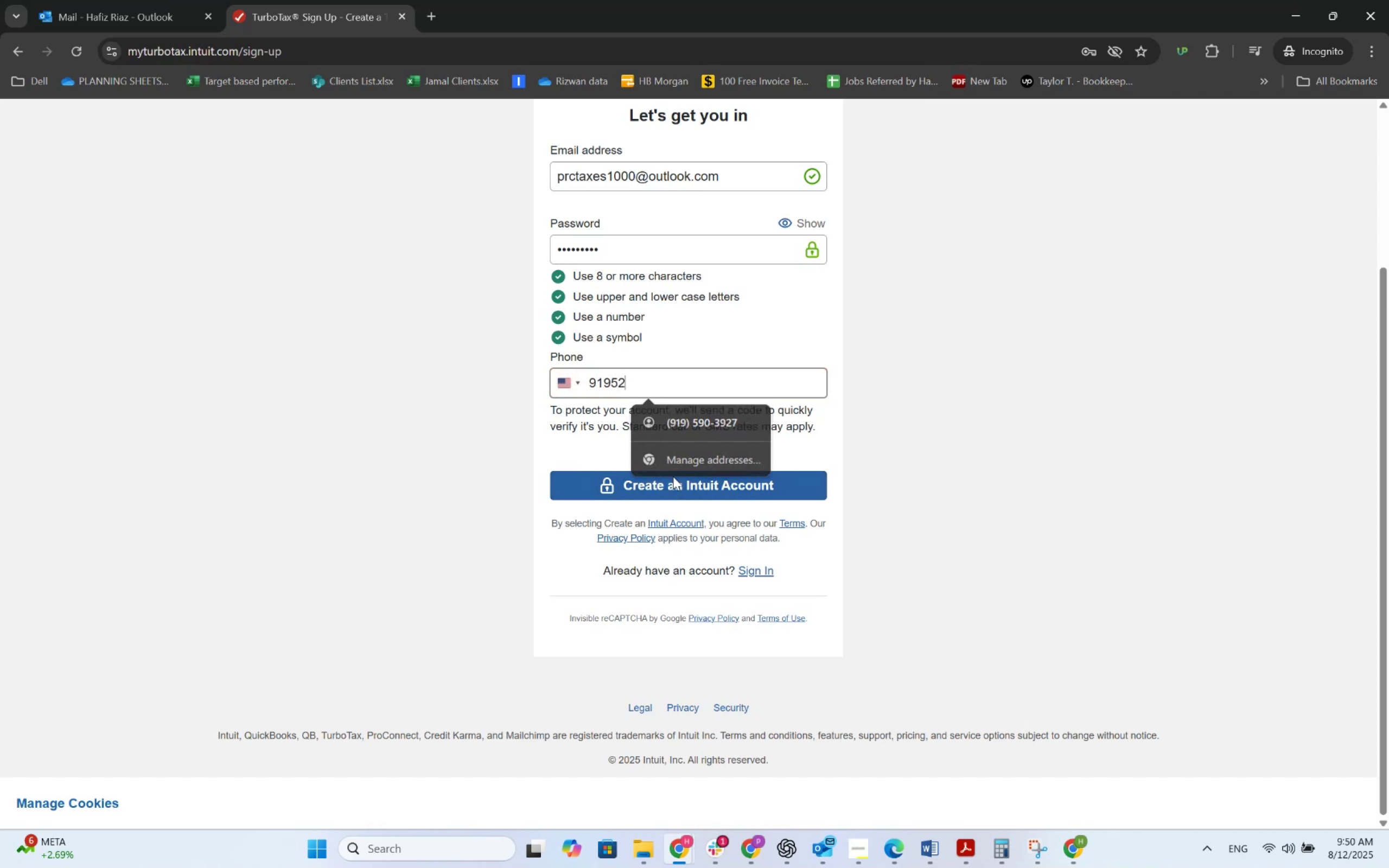 
key(Numpad1)
 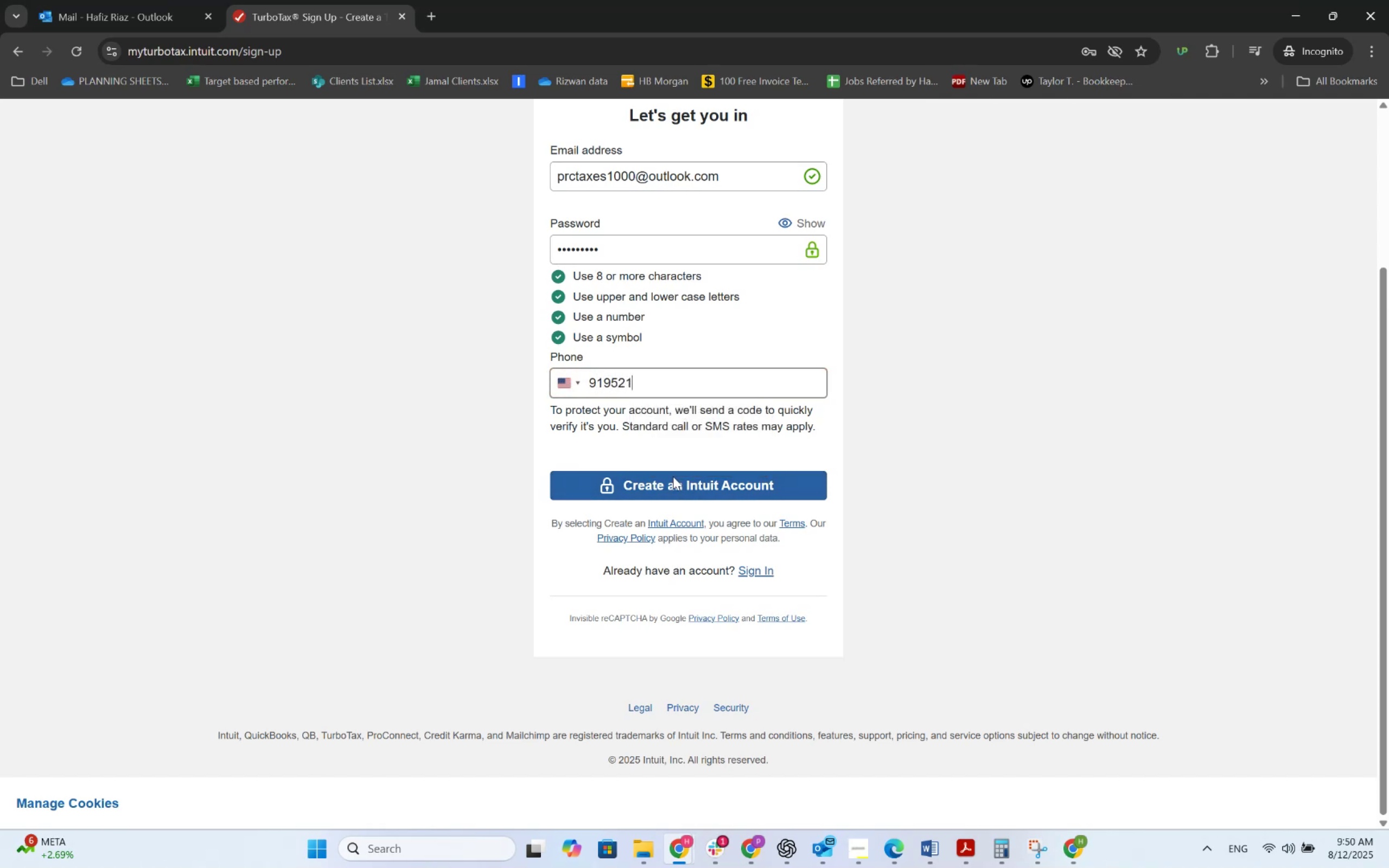 
key(Numpad2)
 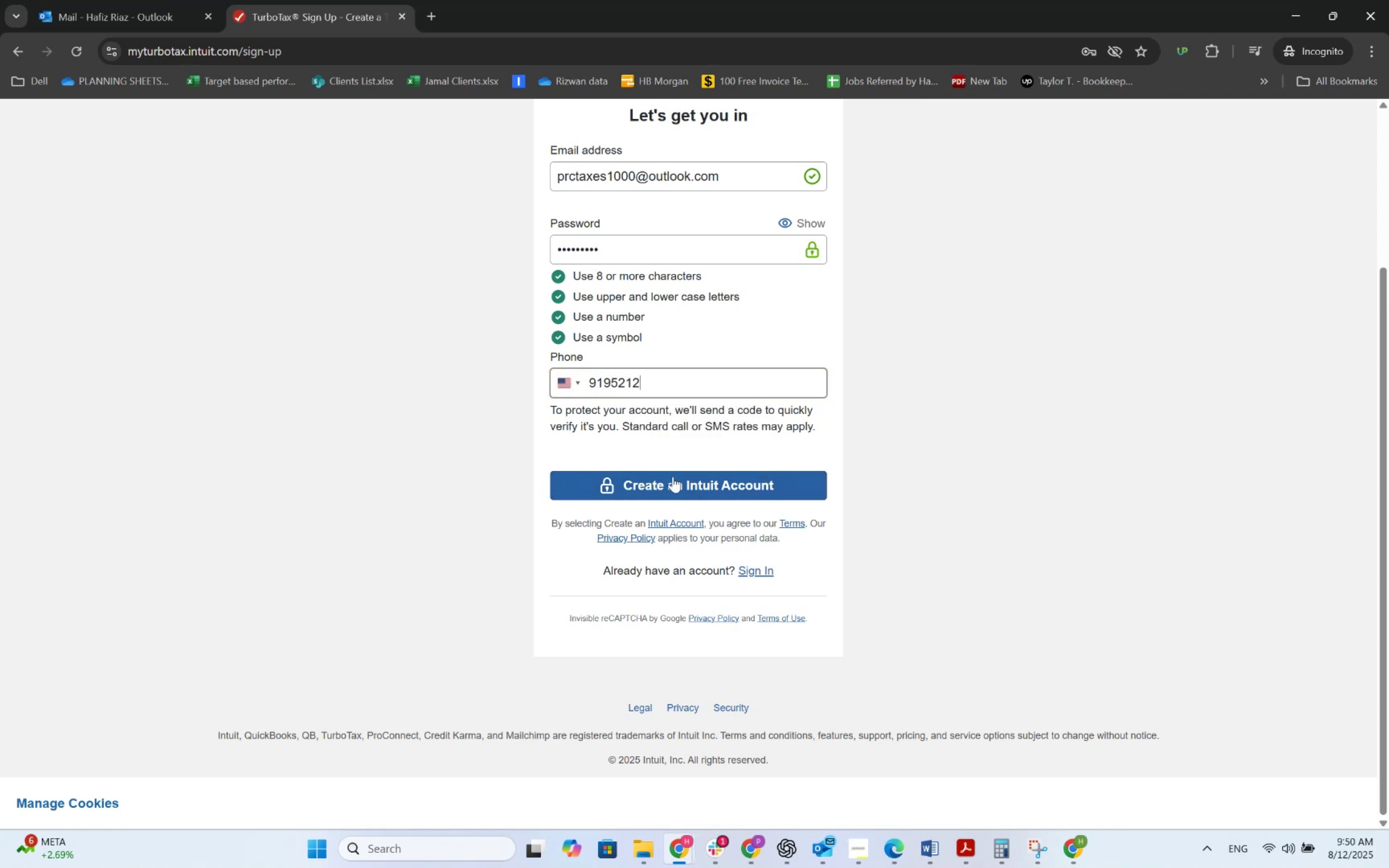 
key(Numpad8)
 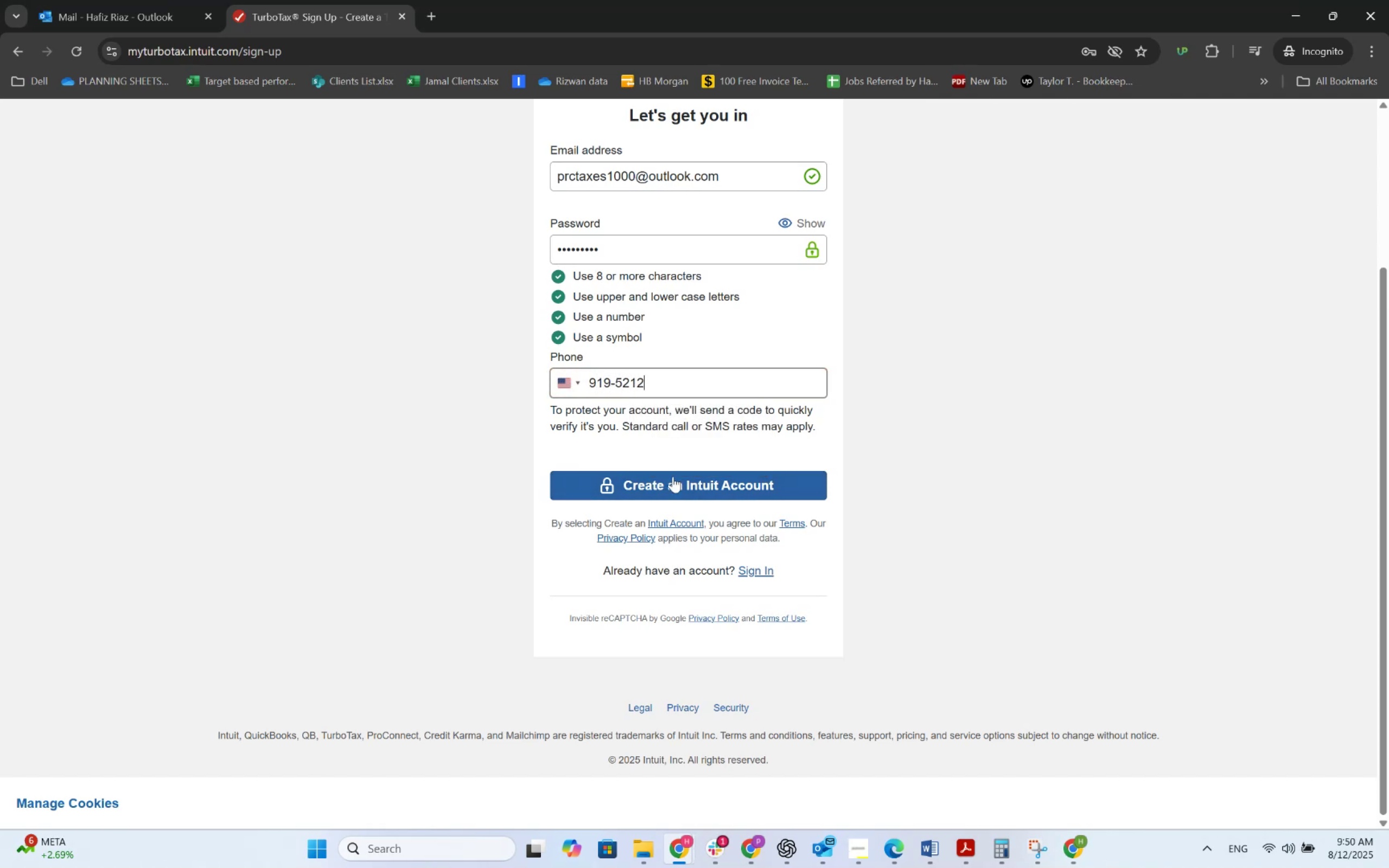 
key(Numpad2)
 